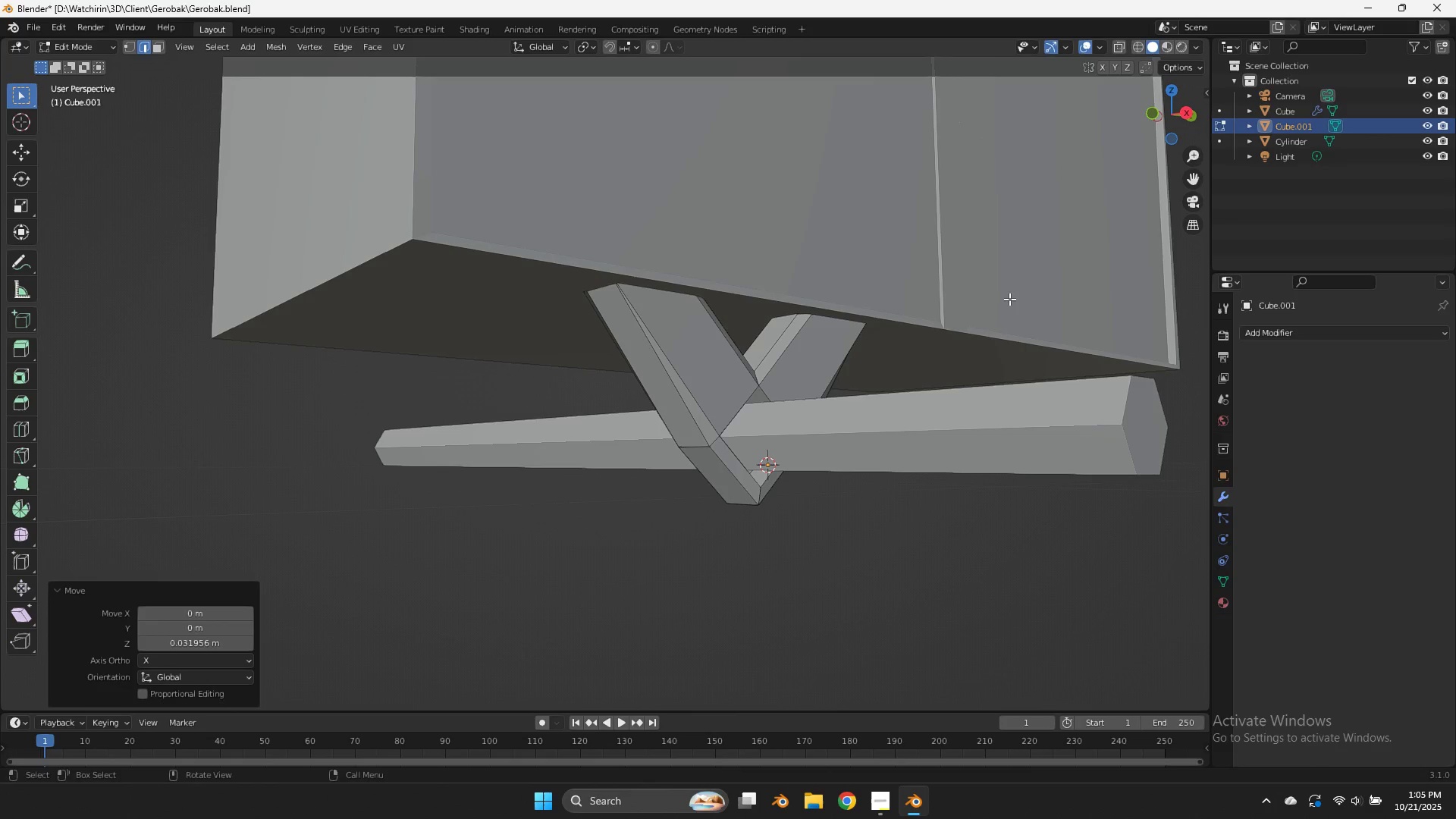 
type(sy)
 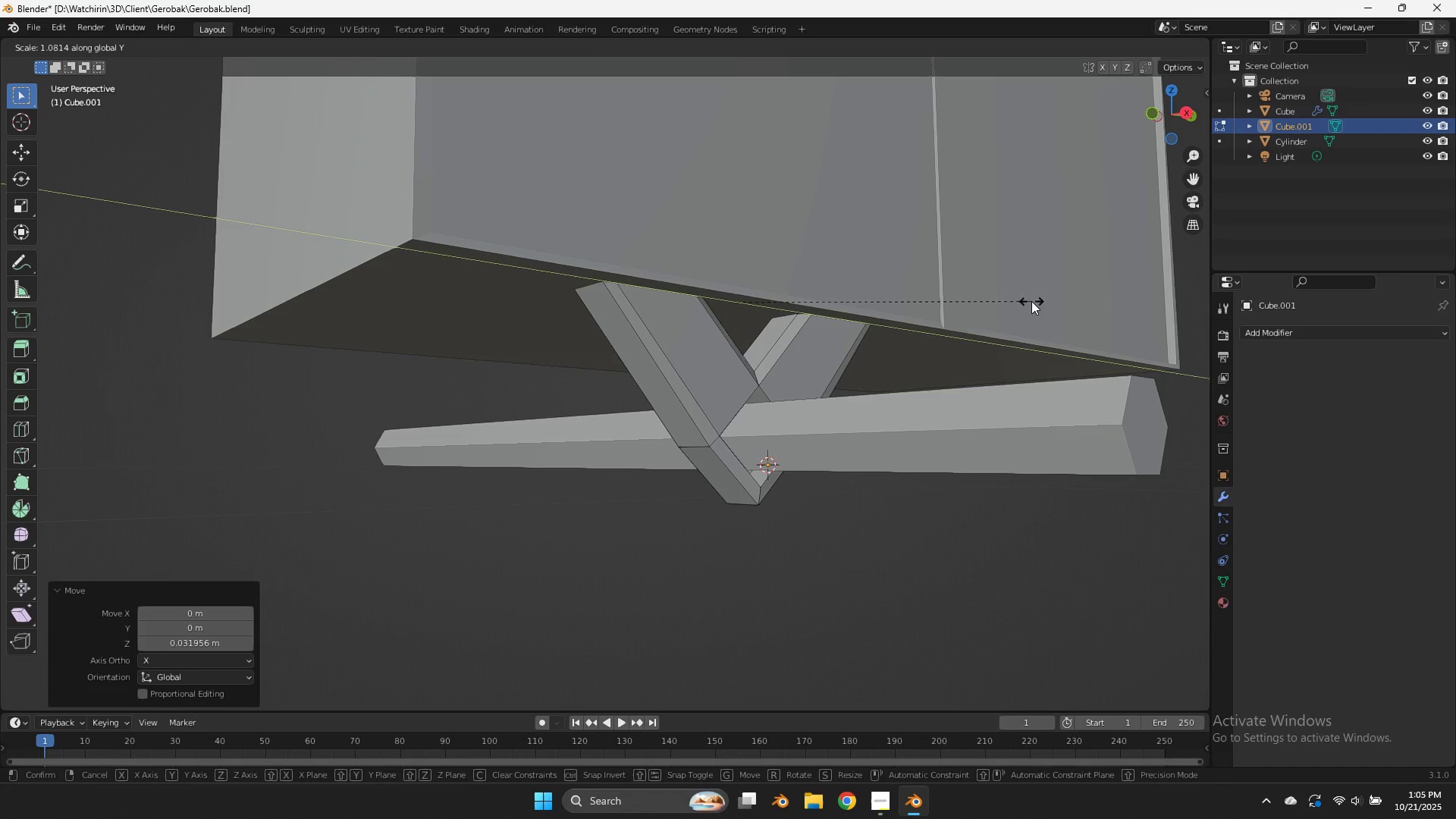 
left_click([1031, 301])
 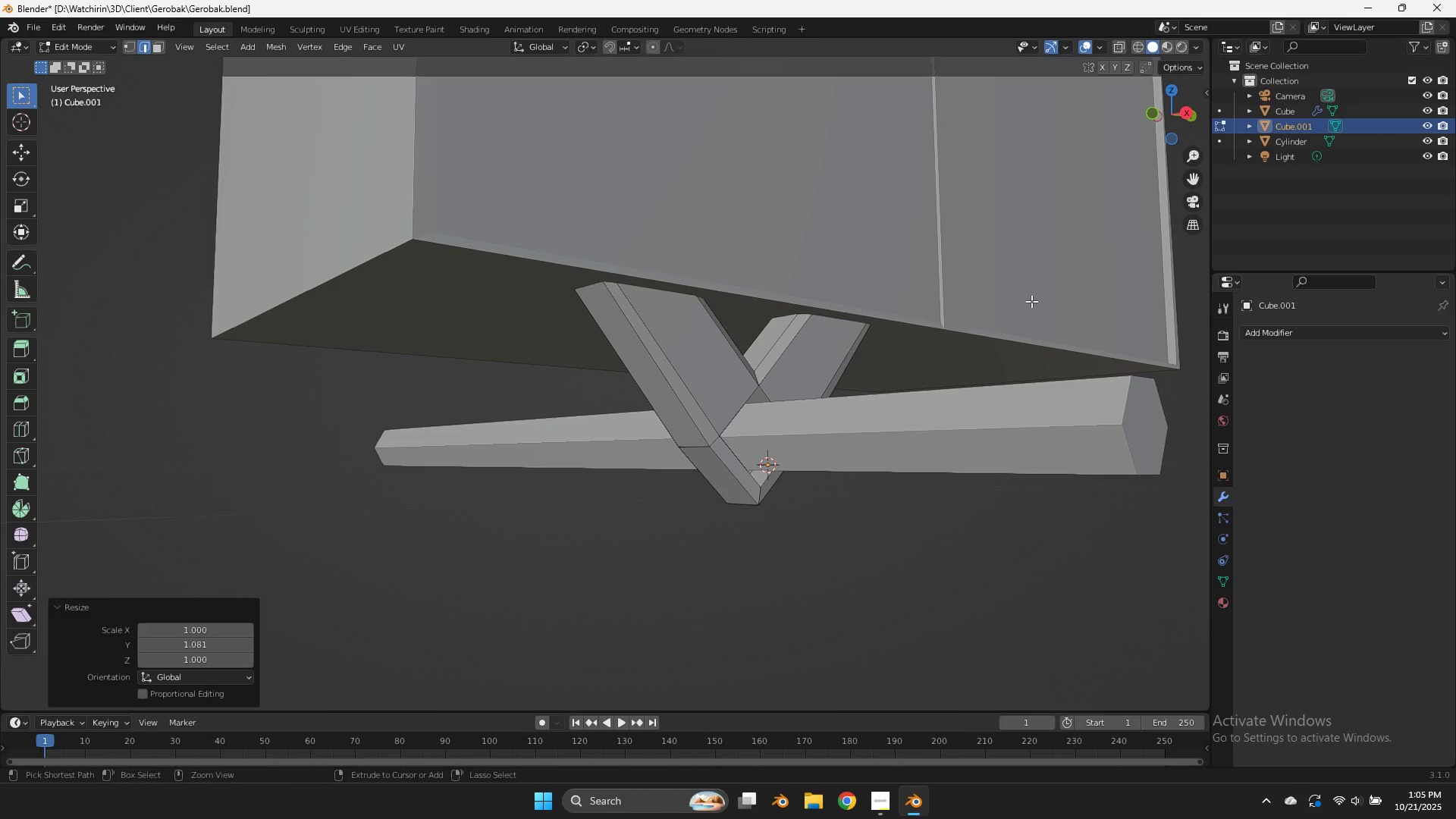 
key(Control+S)
 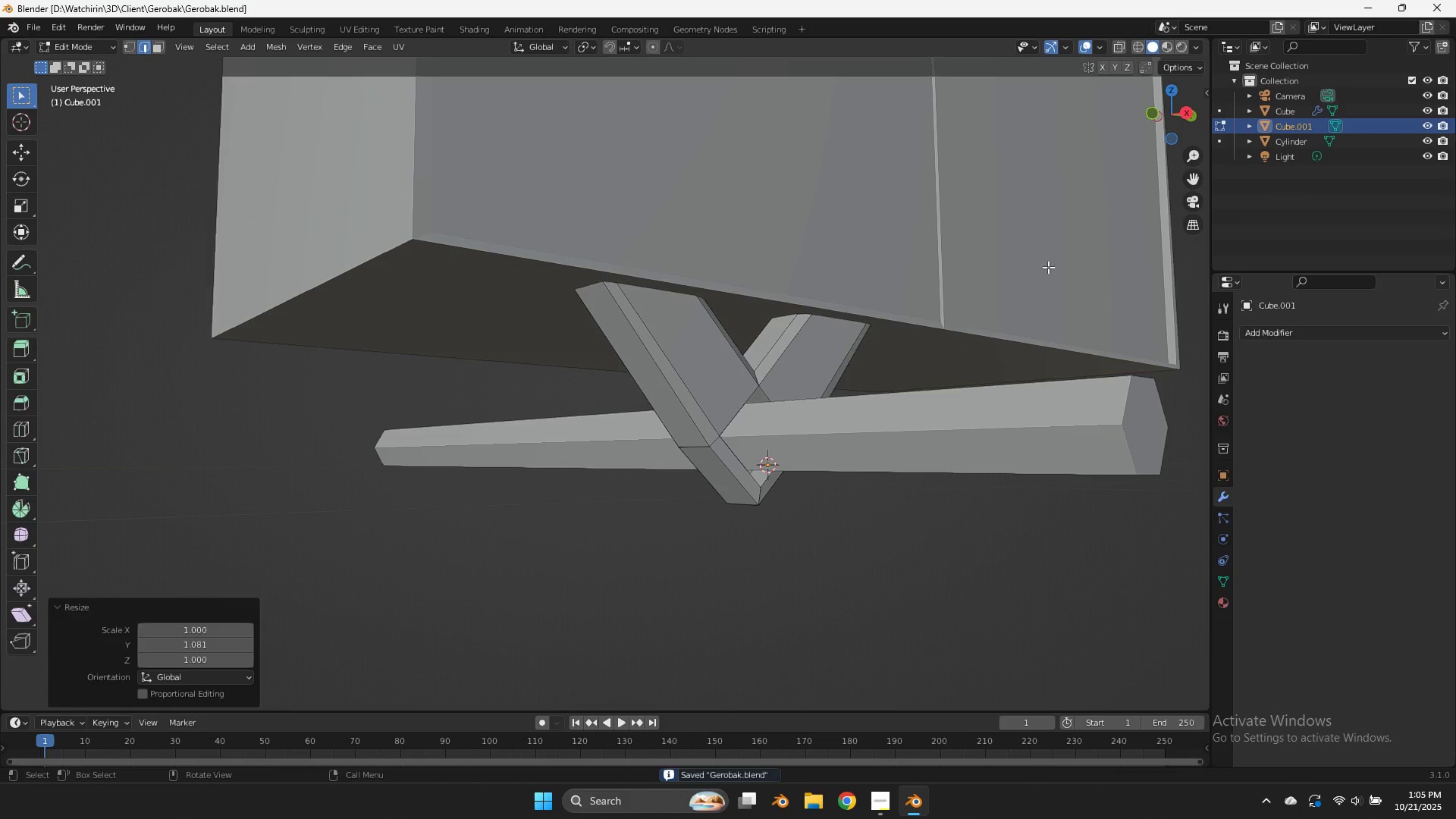 
key(Tab)
 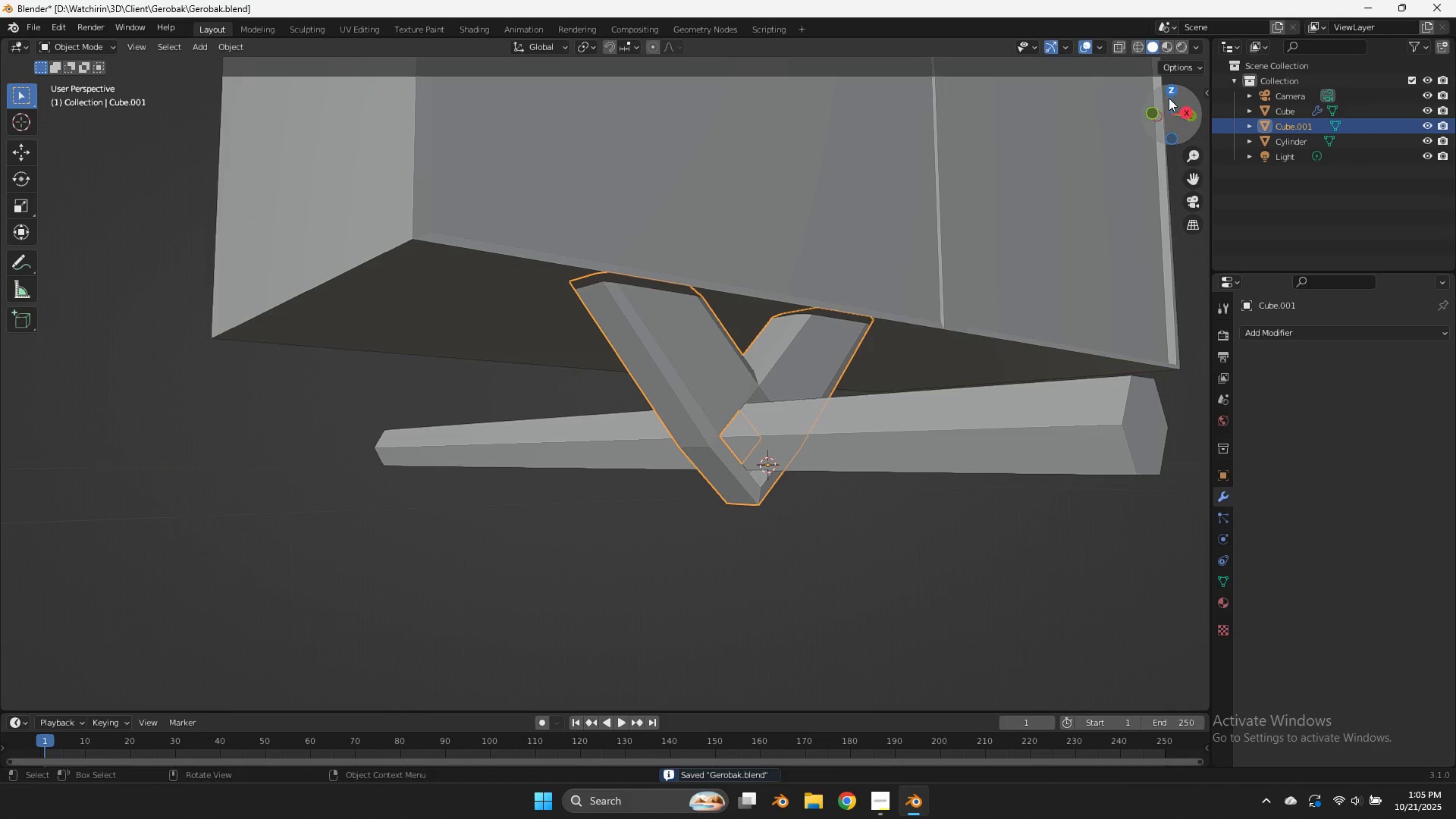 
left_click_drag(start_coordinate=[1166, 99], to_coordinate=[1085, 127])
 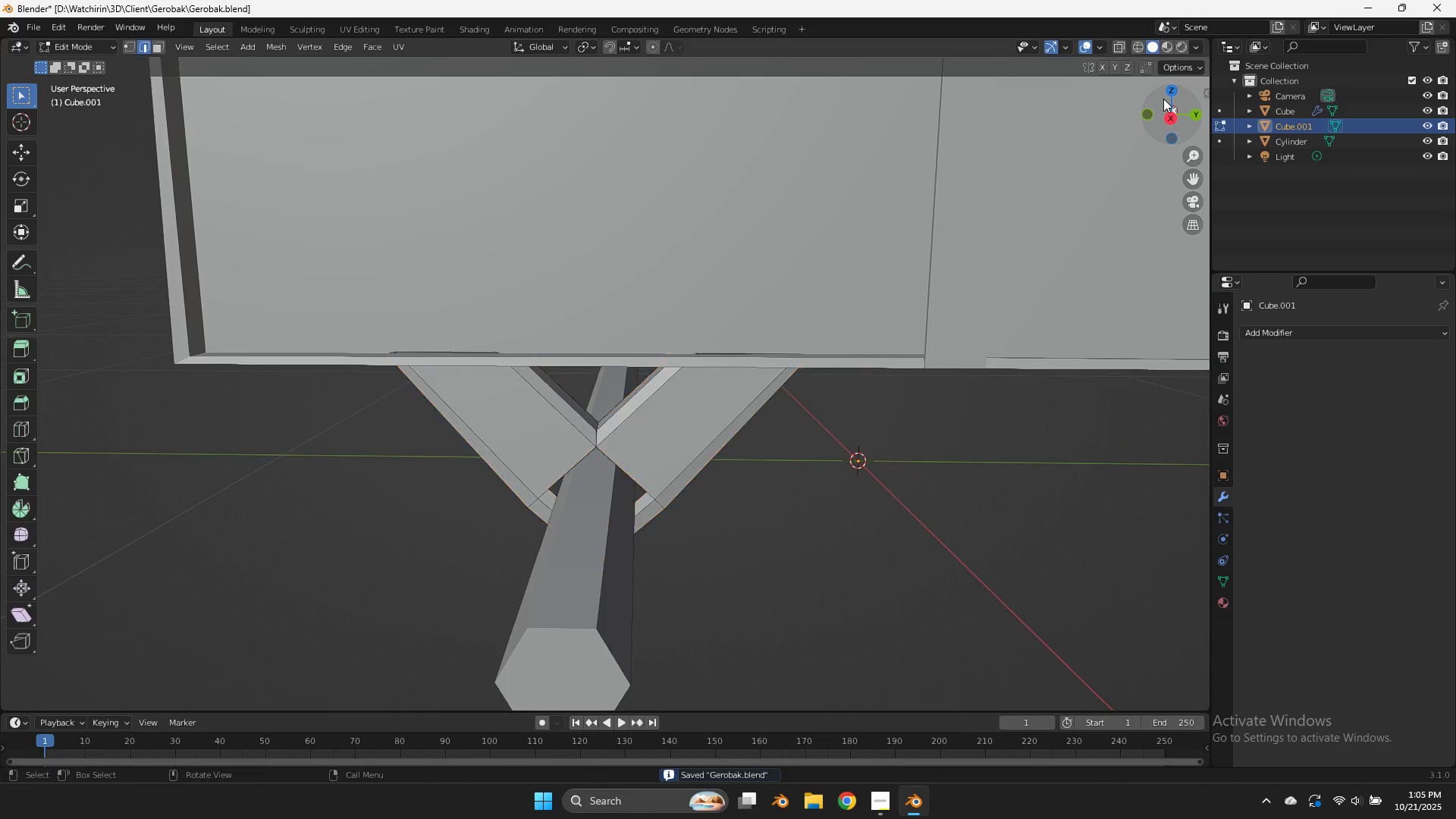 
key(Tab)
 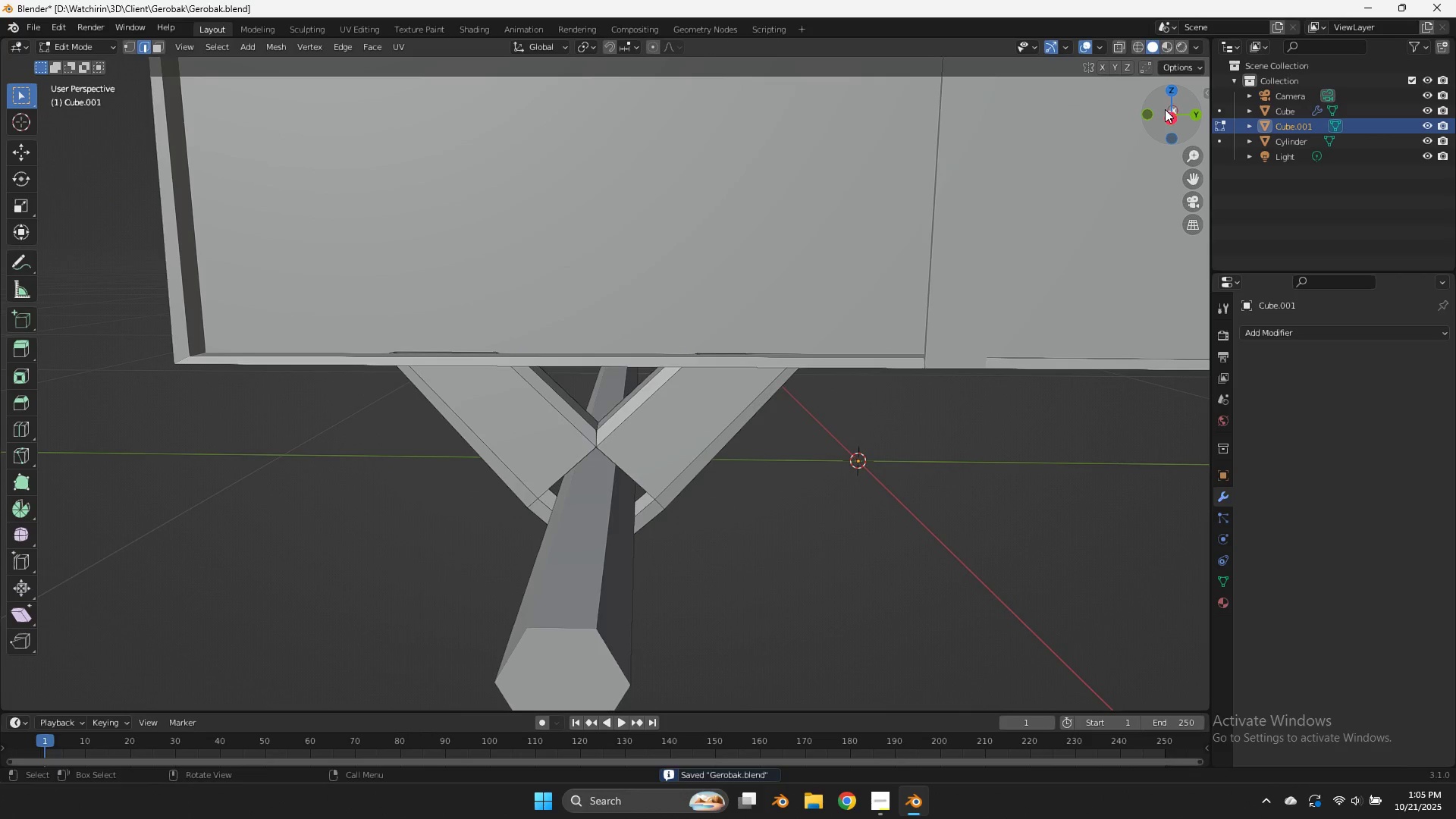 
key(Control+ControlLeft)
 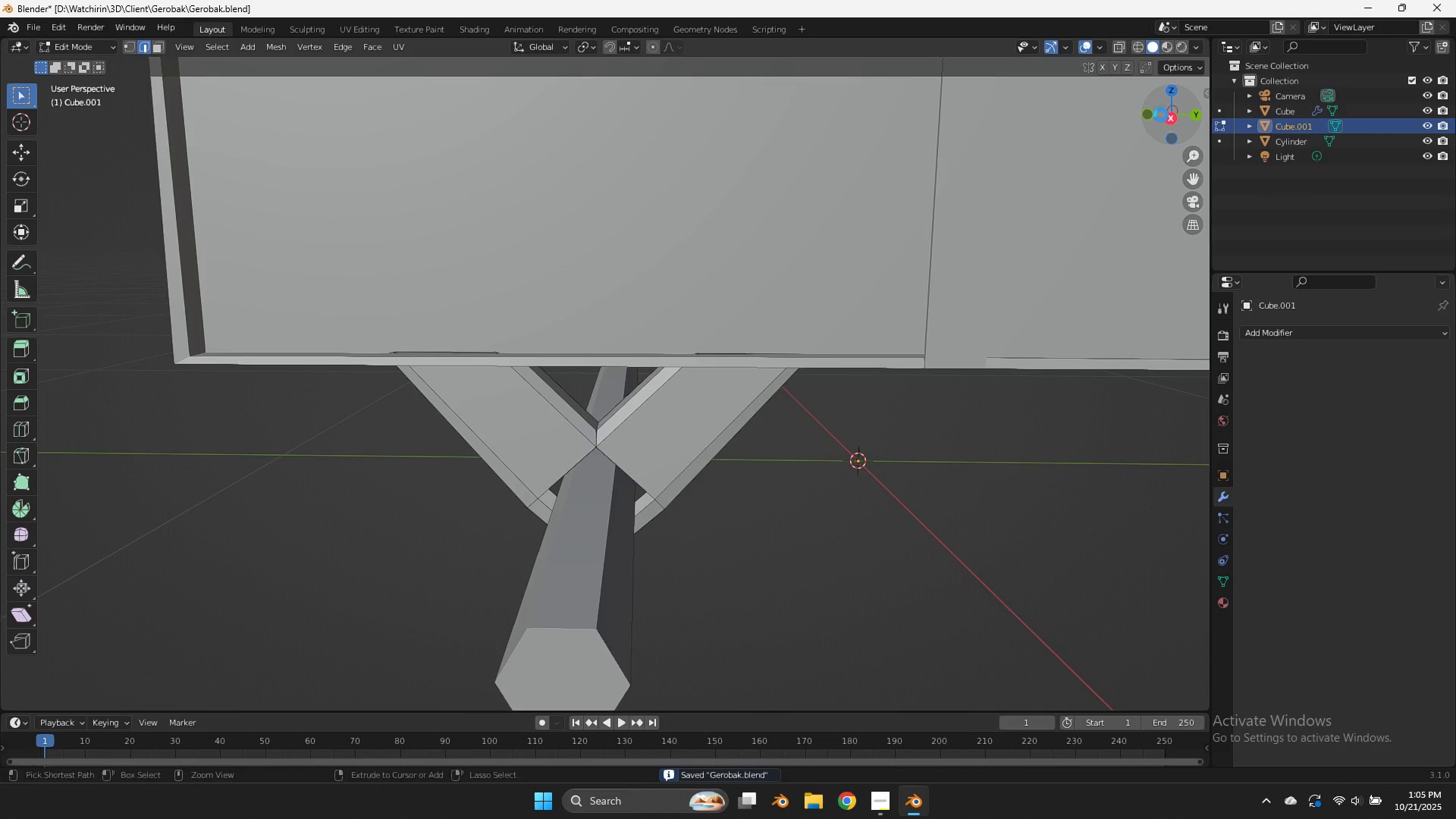 
key(Control+S)
 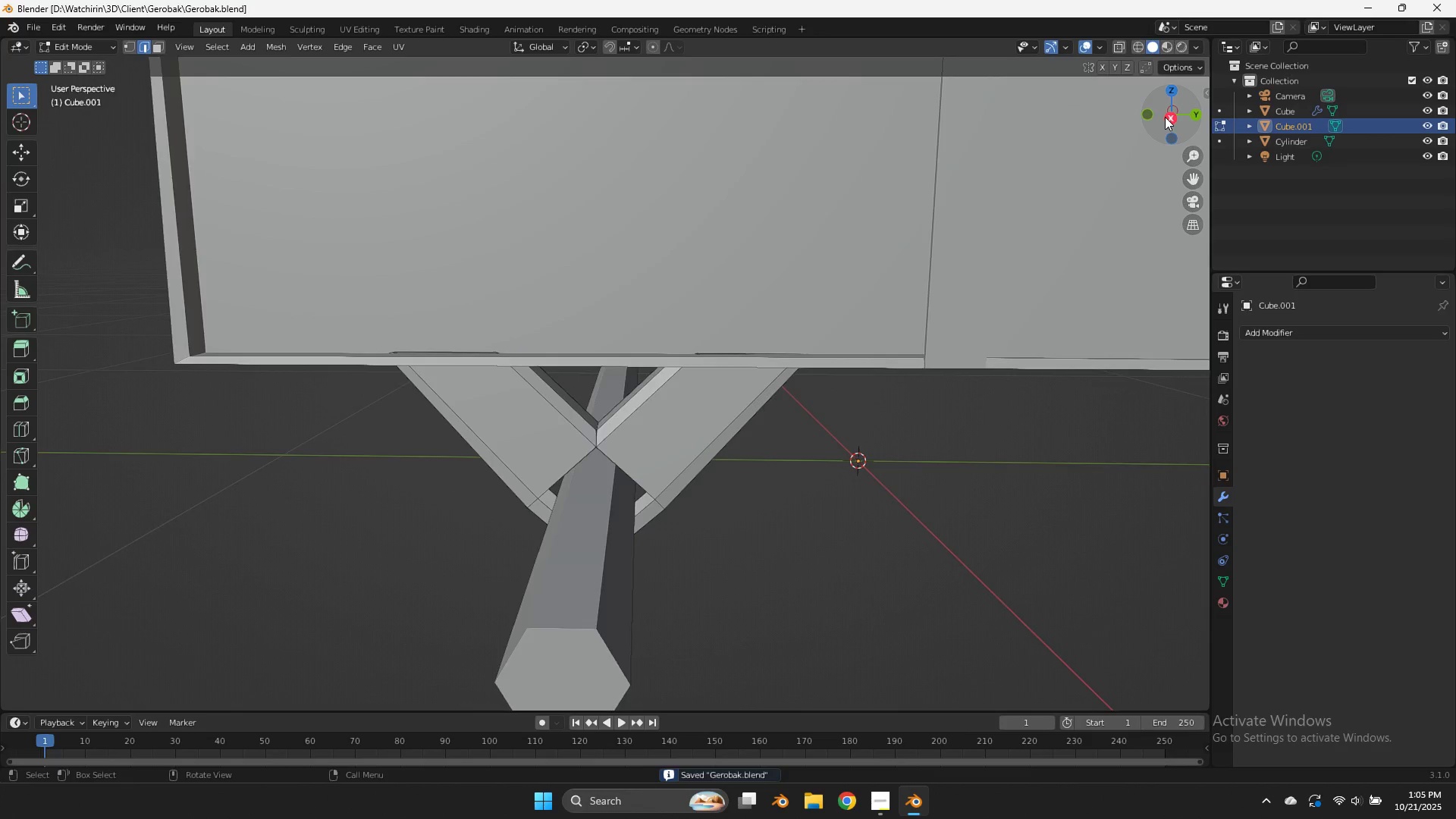 
left_click([1165, 117])
 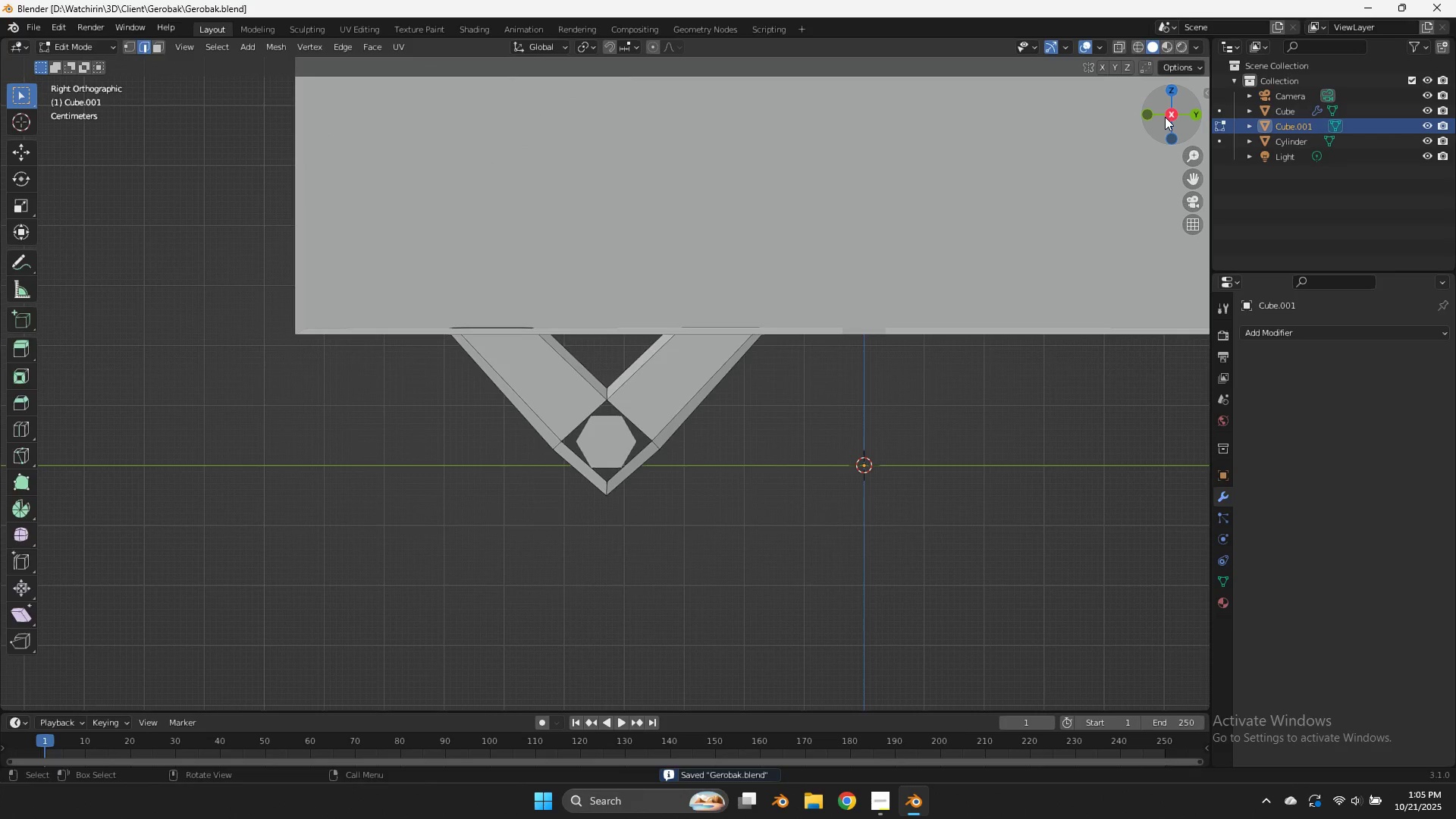 
key(Tab)
key(Tab)
type(zs)
 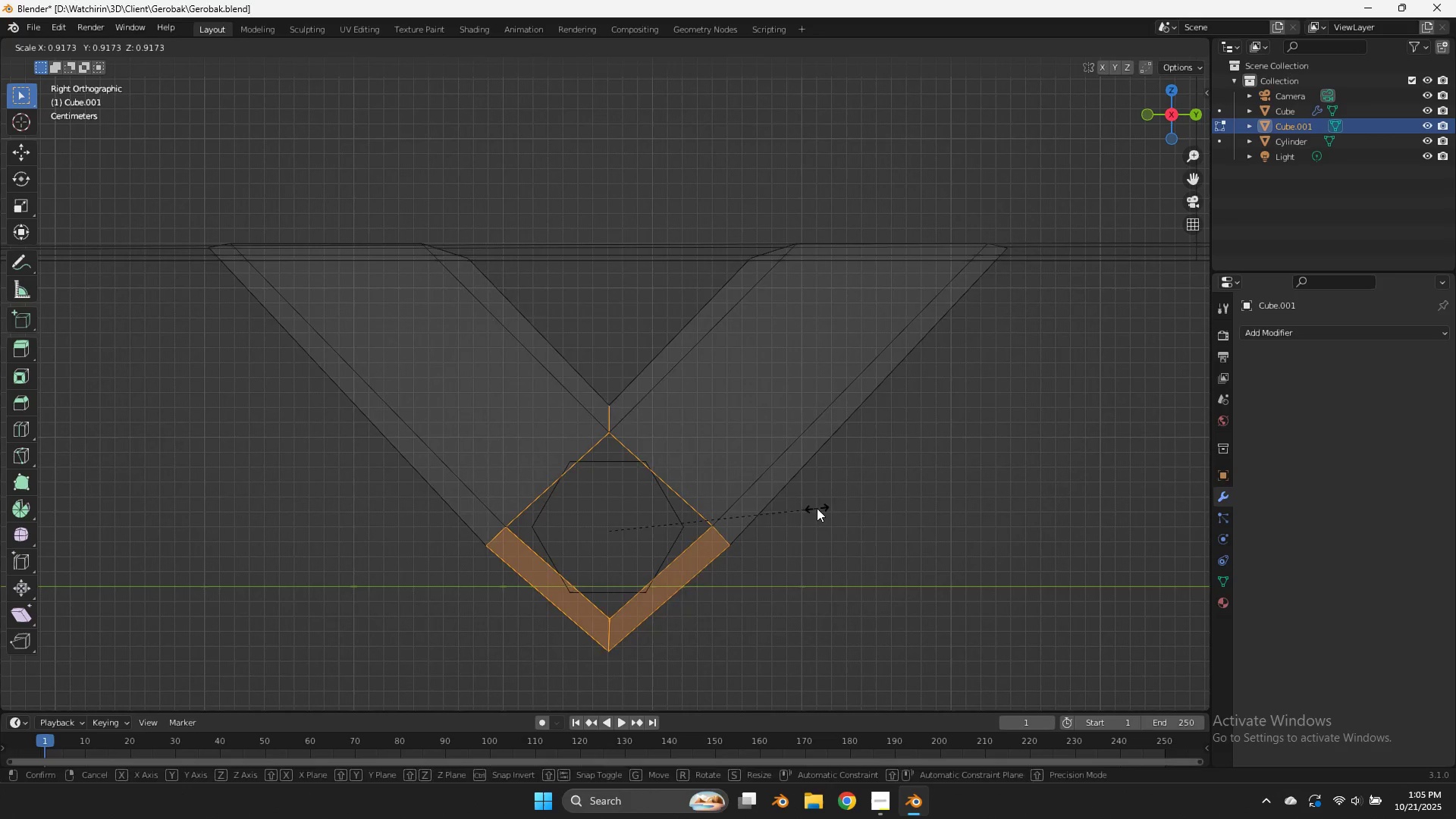 
scroll: coordinate [763, 344], scroll_direction: up, amount: 5.0
 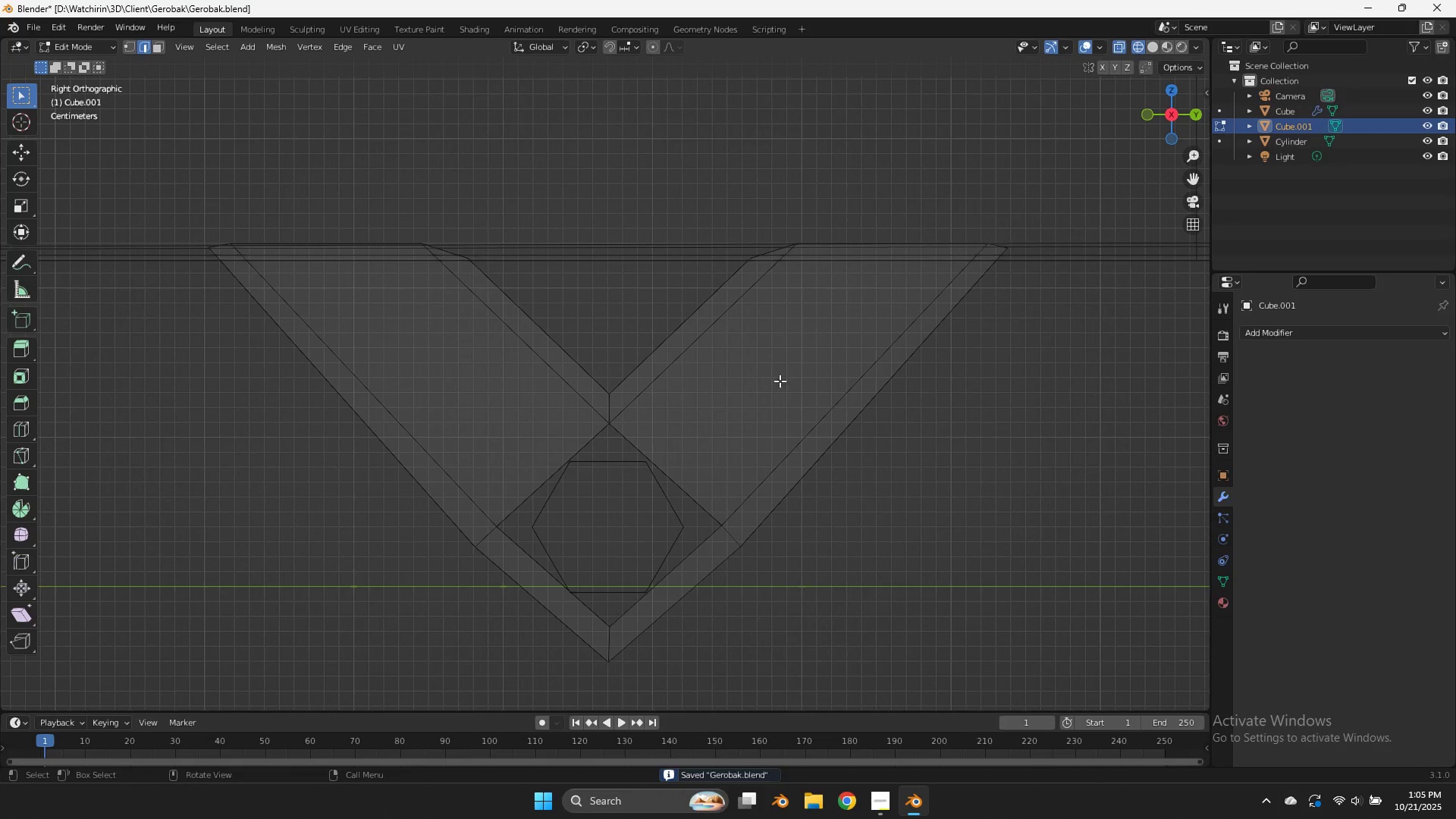 
left_click_drag(start_coordinate=[812, 355], to_coordinate=[413, 735])
 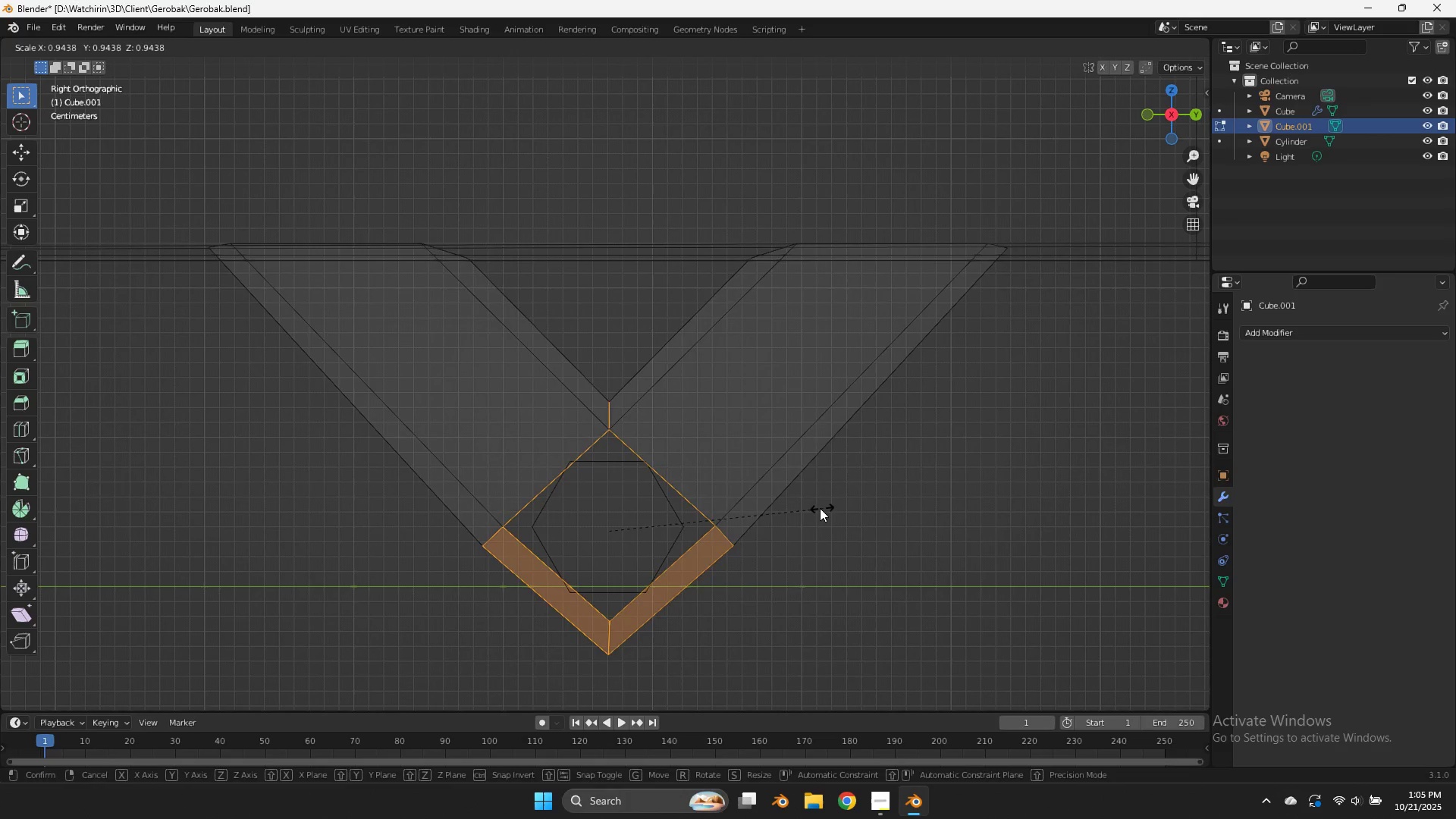 
right_click([817, 508])
 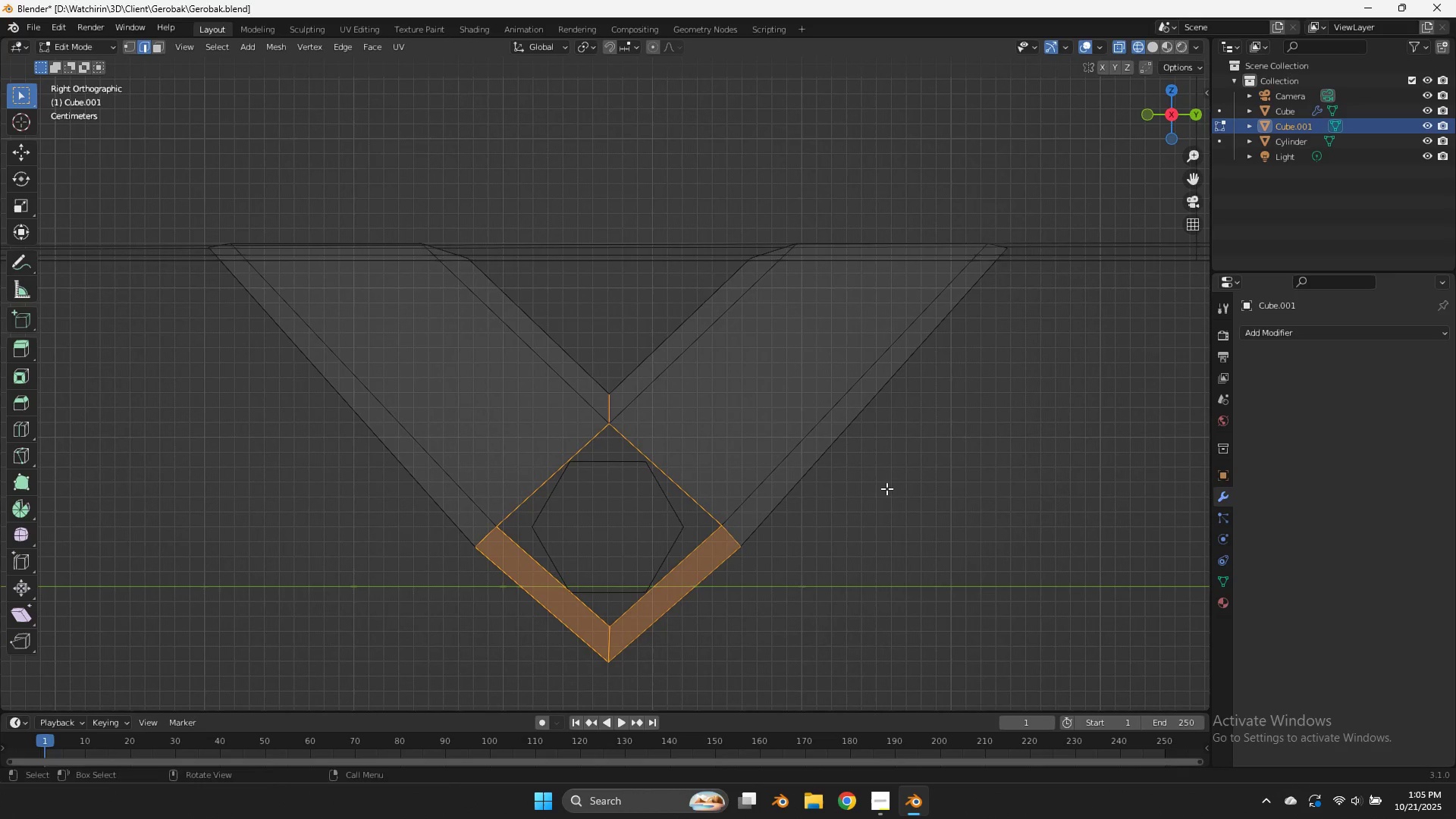 
key(Alt+AltLeft)
 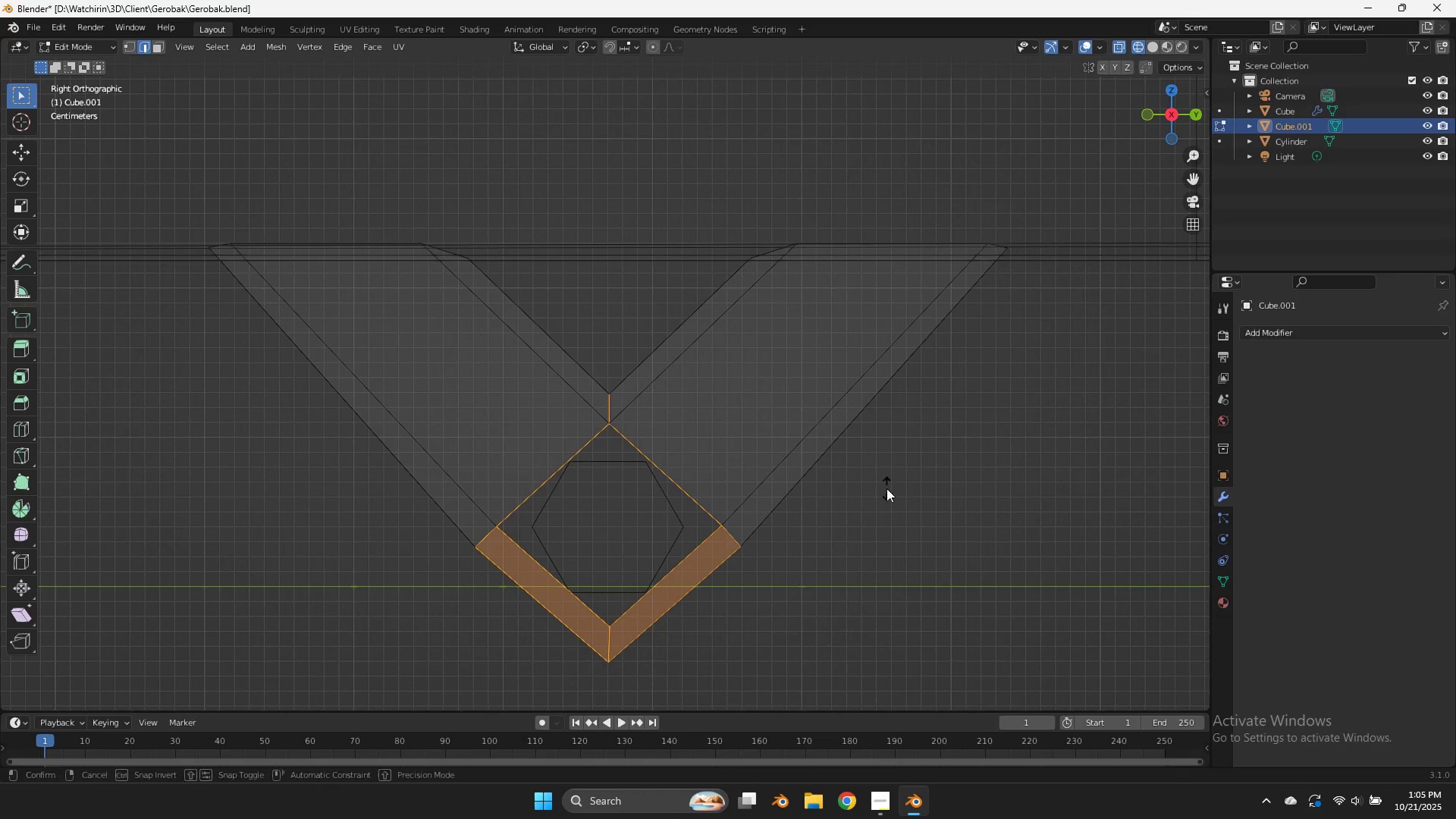 
key(Alt+S)
 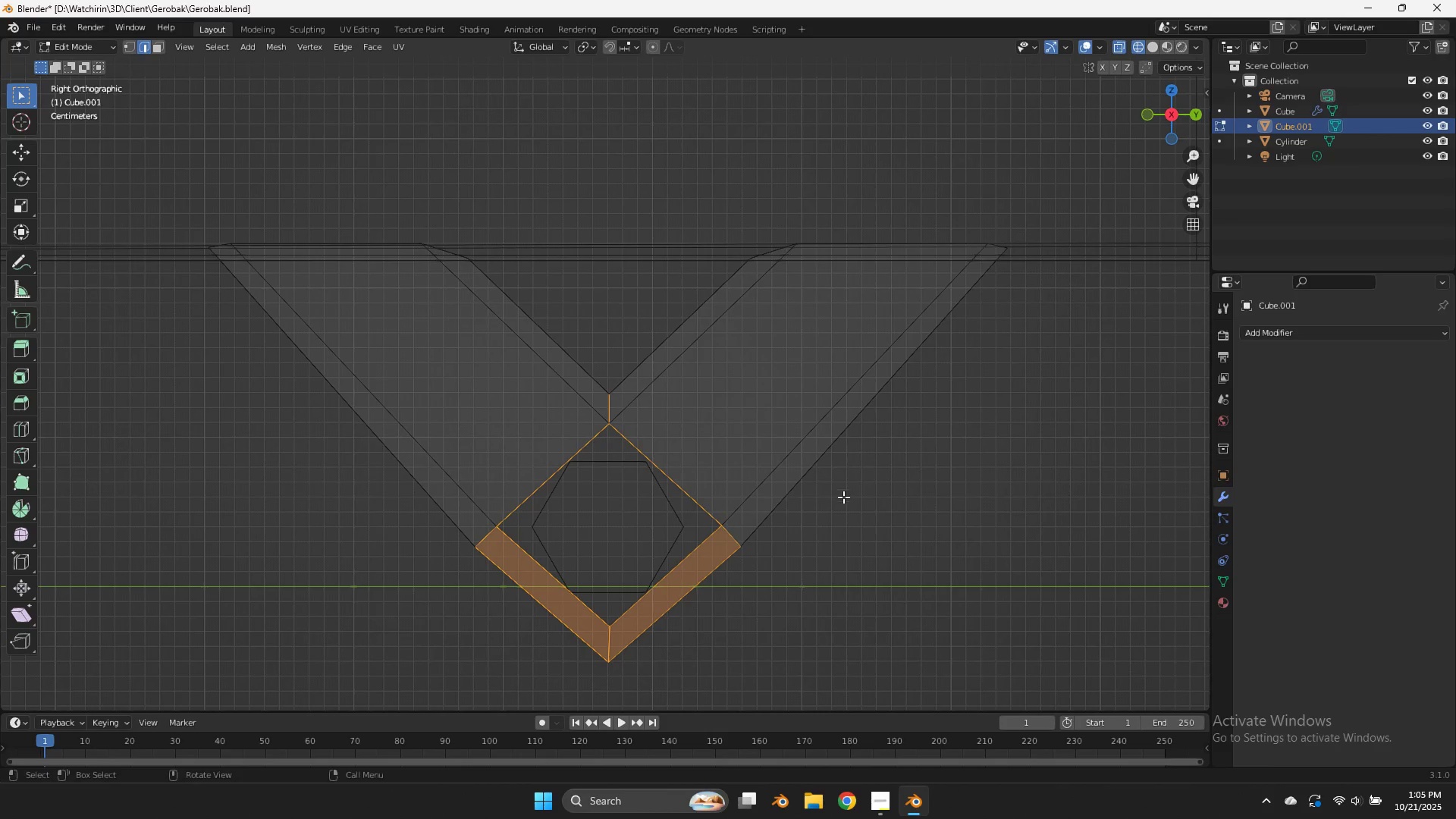 
key(S)
 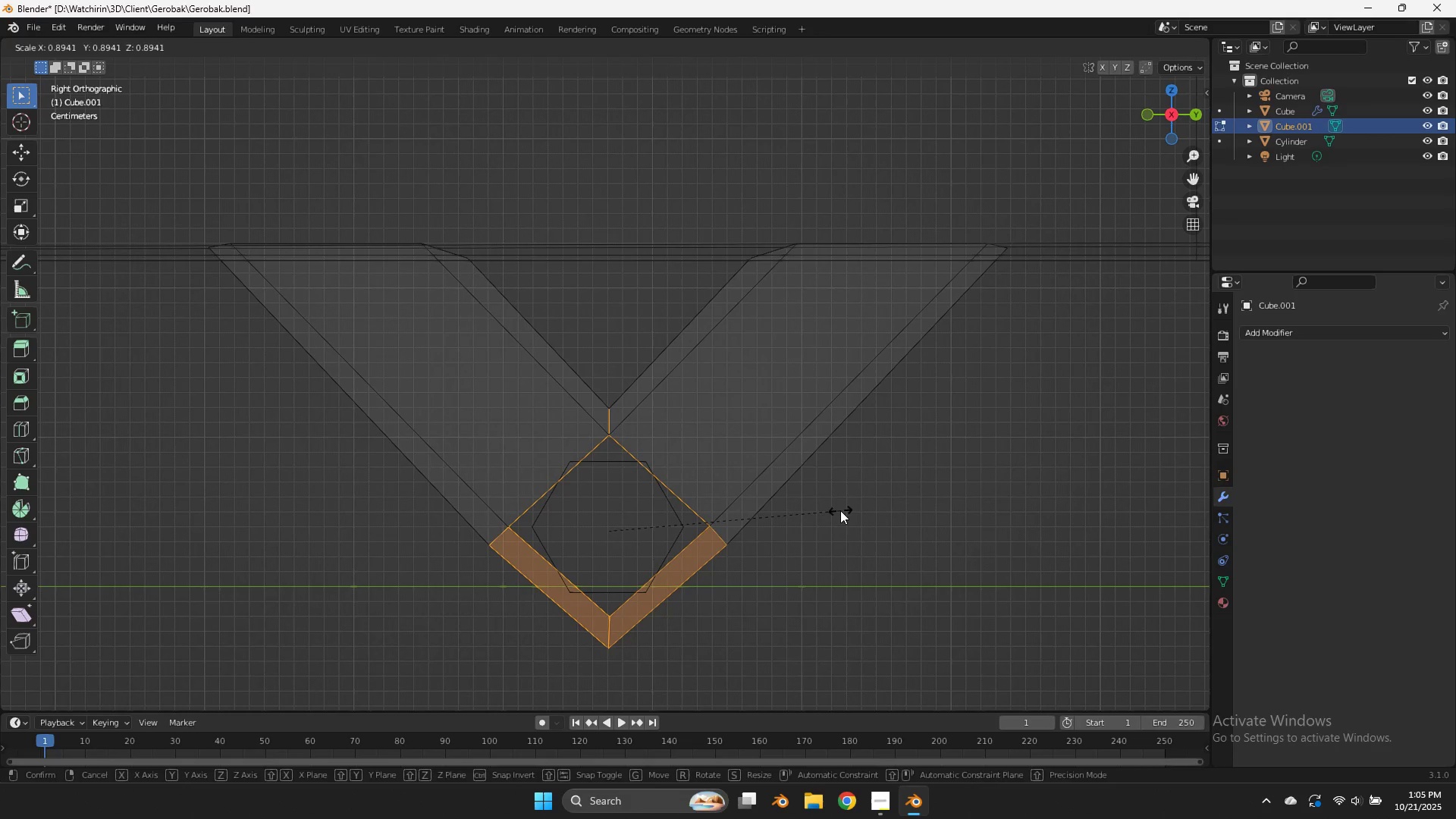 
left_click([840, 510])
 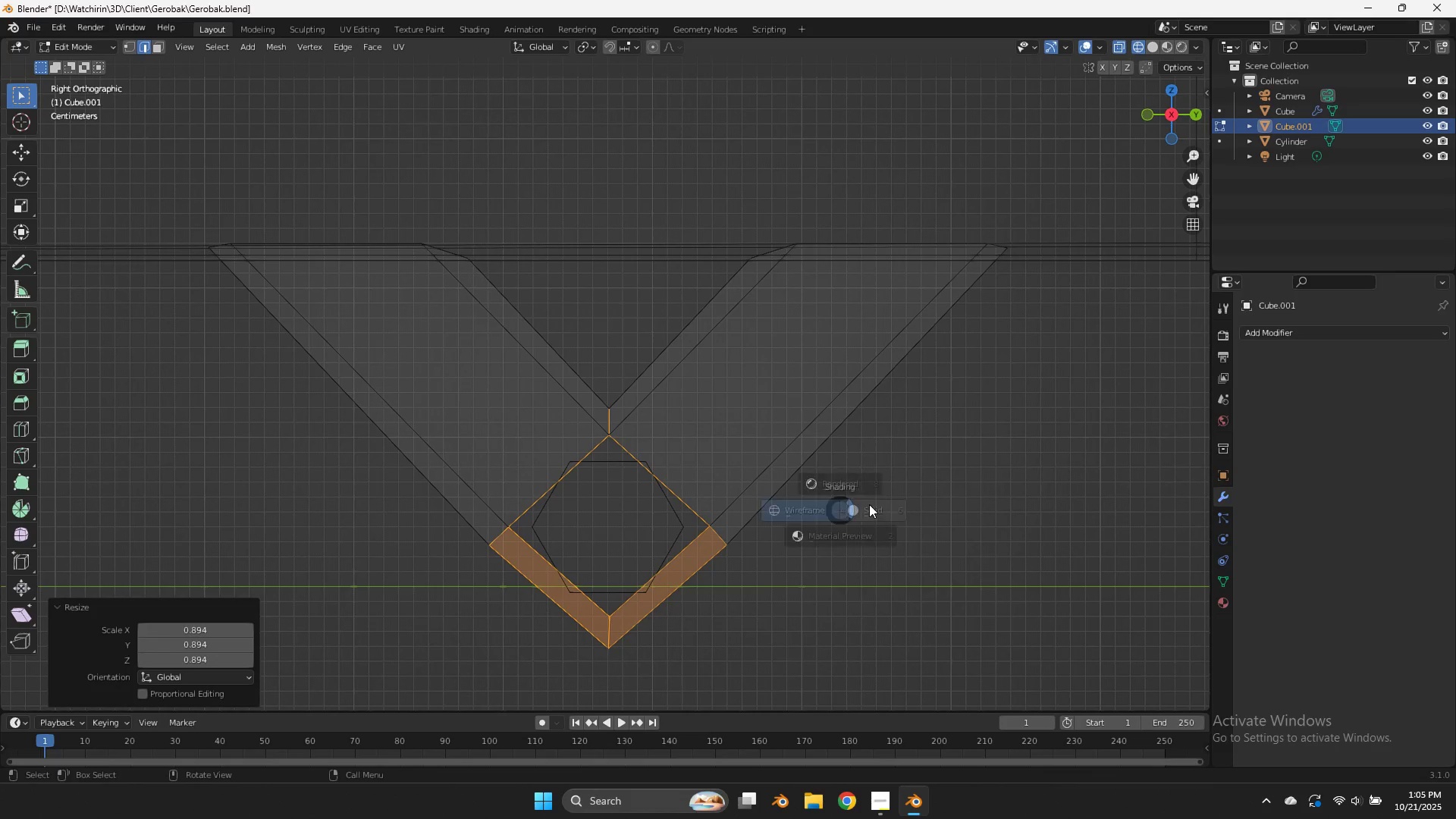 
key(Z)
 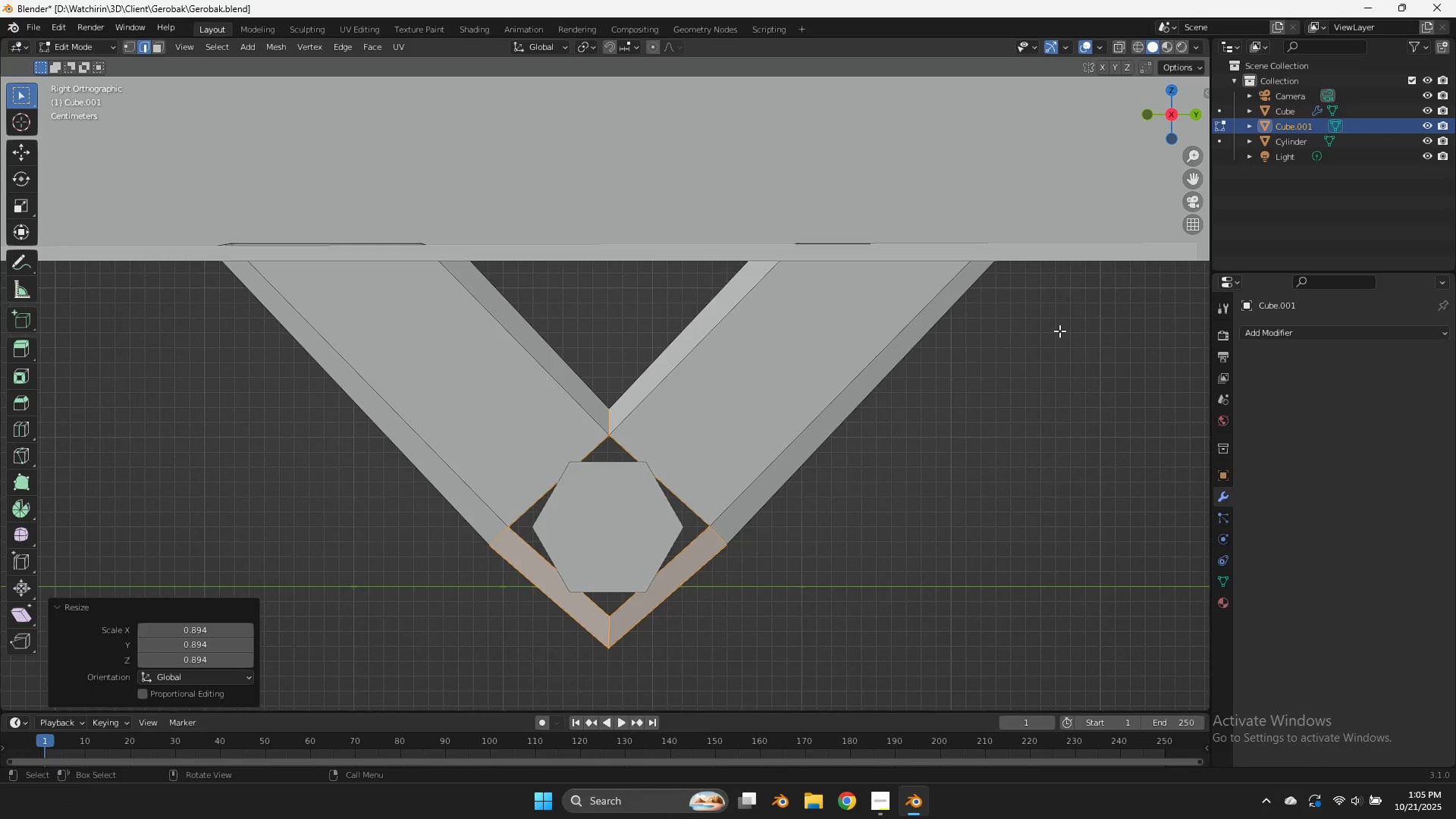 
key(Control+ControlLeft)
 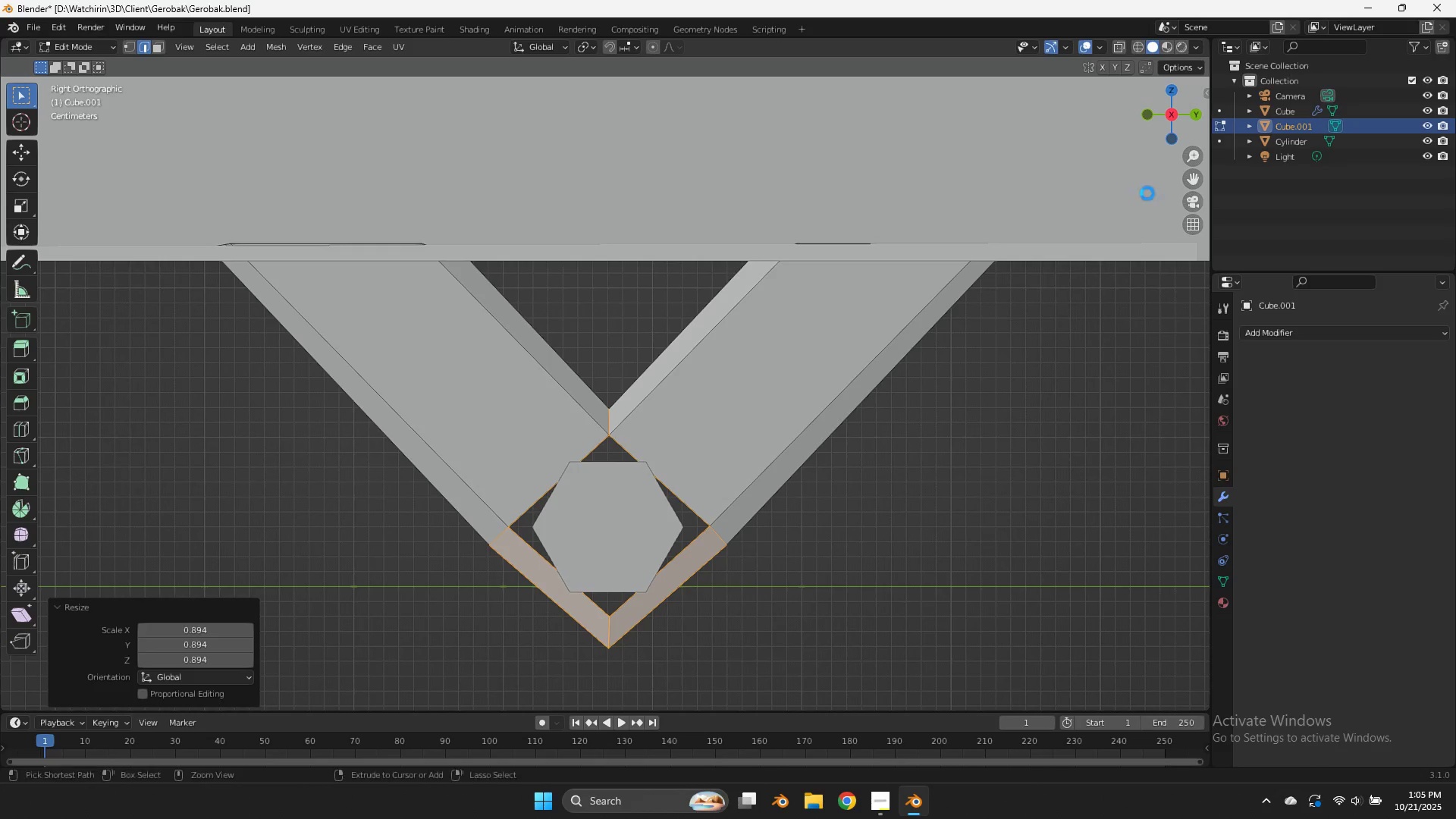 
key(Control+S)
 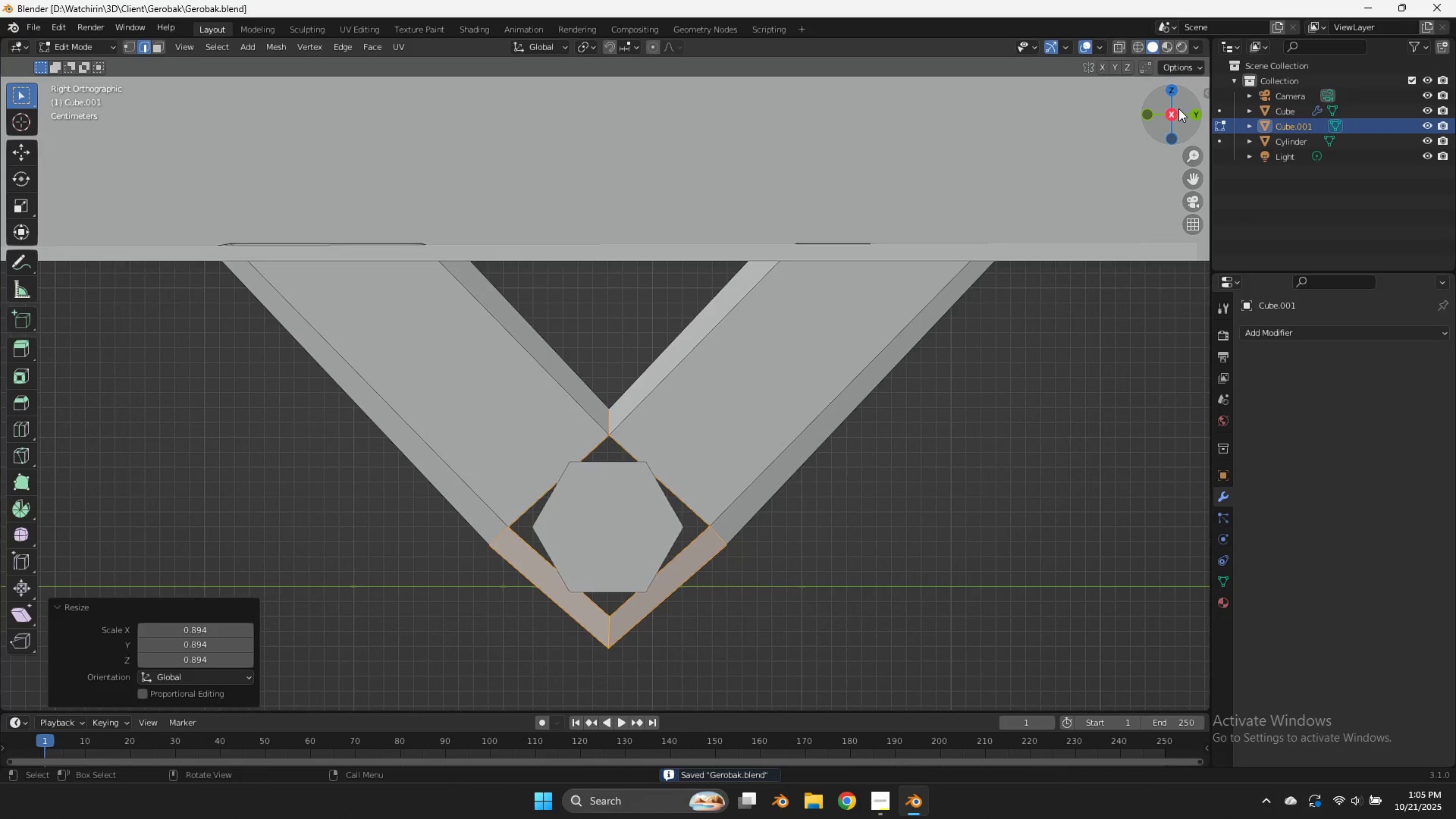 
left_click_drag(start_coordinate=[1185, 113], to_coordinate=[20, 118])
 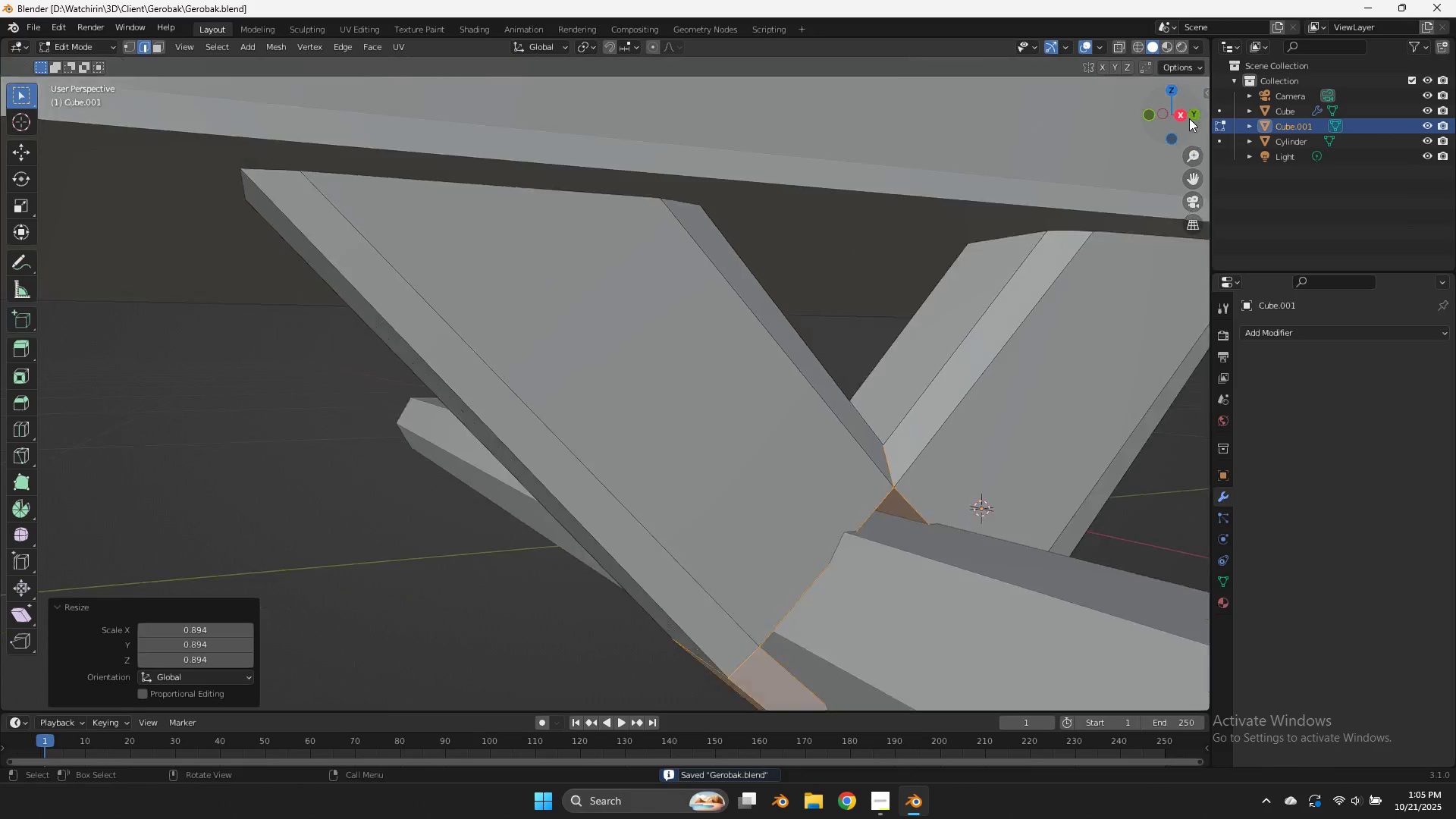 
scroll: coordinate [1189, 121], scroll_direction: down, amount: 7.0
 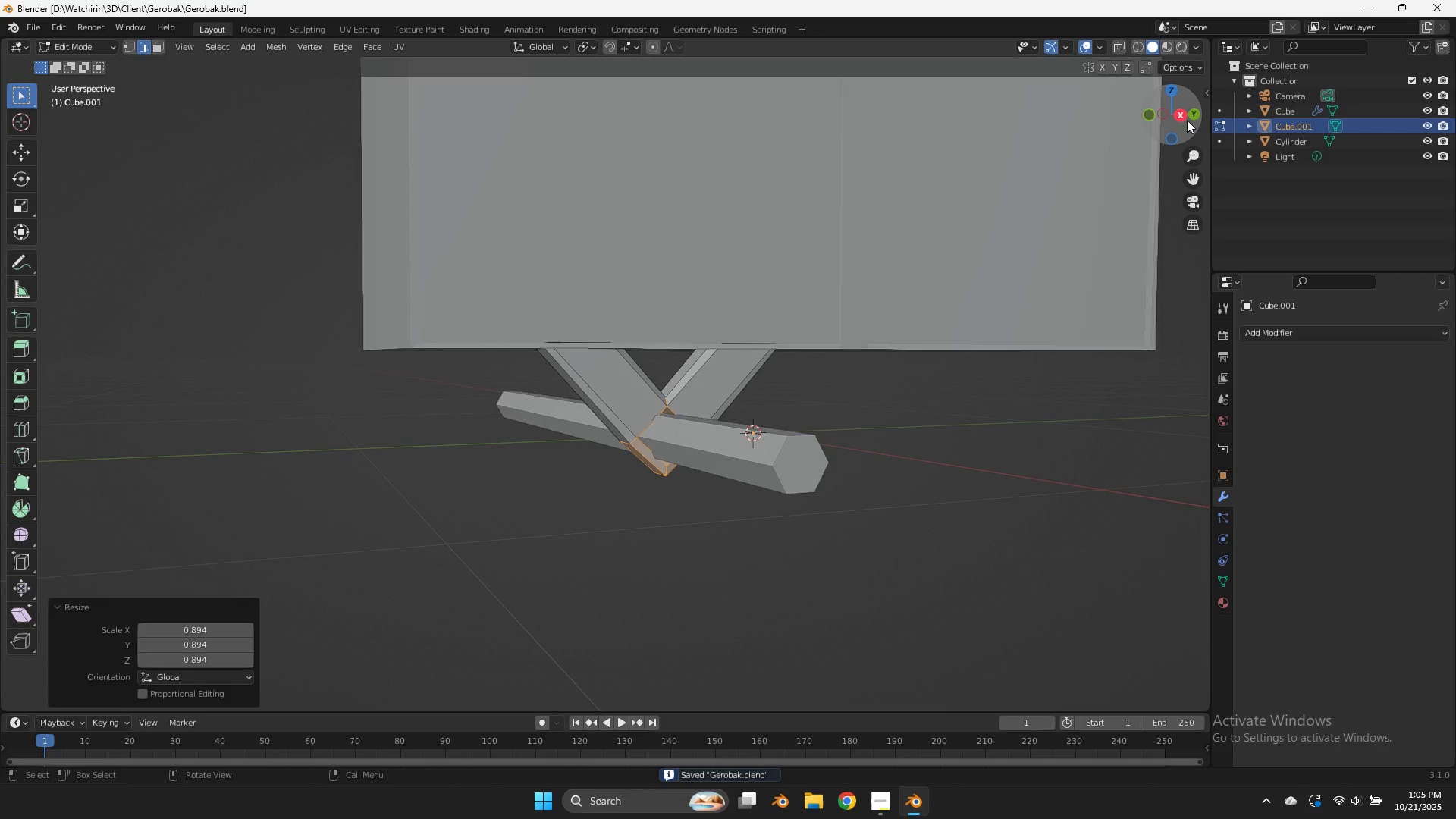 
left_click_drag(start_coordinate=[1188, 120], to_coordinate=[80, 129])
 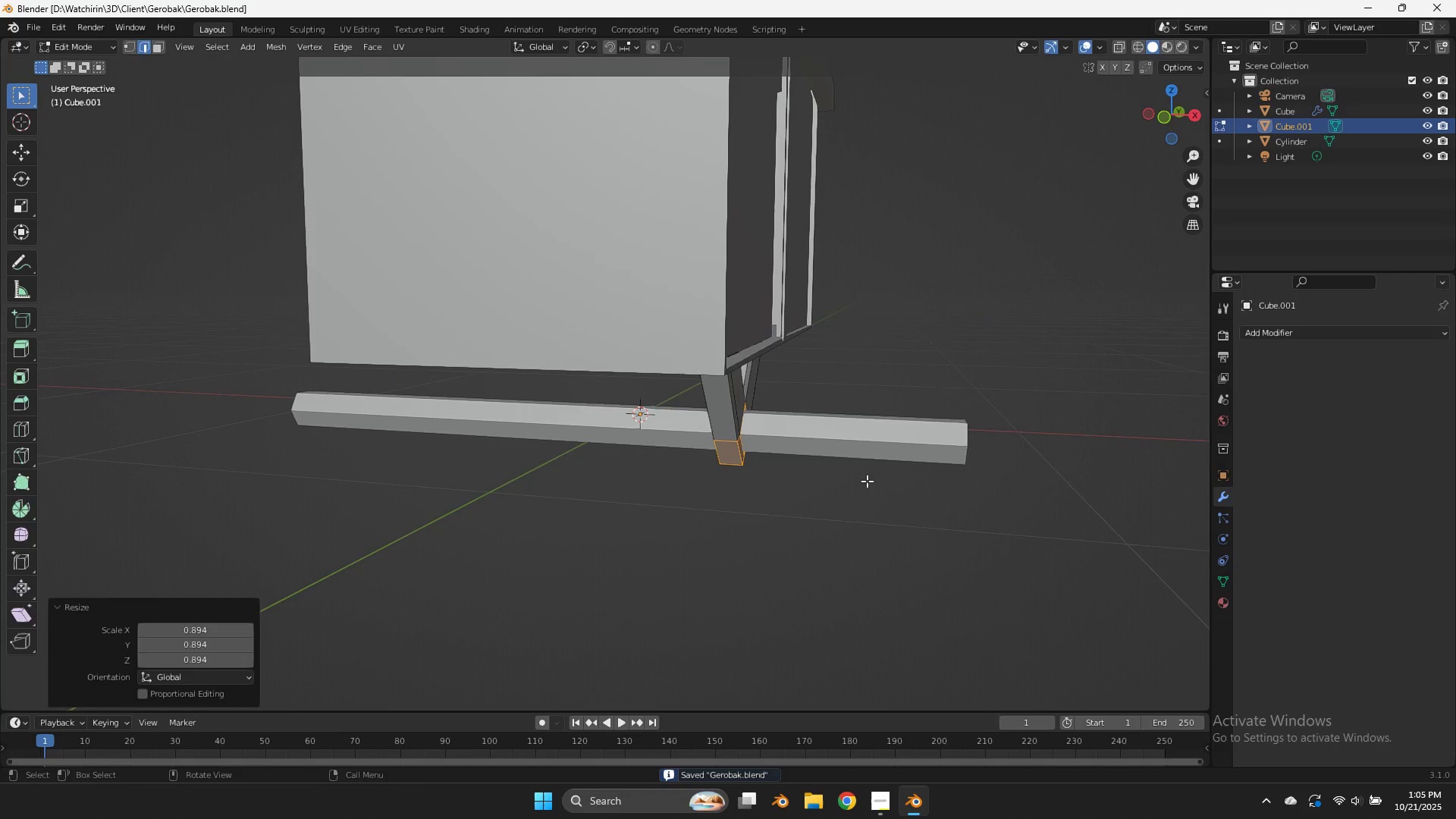 
key(Tab)
 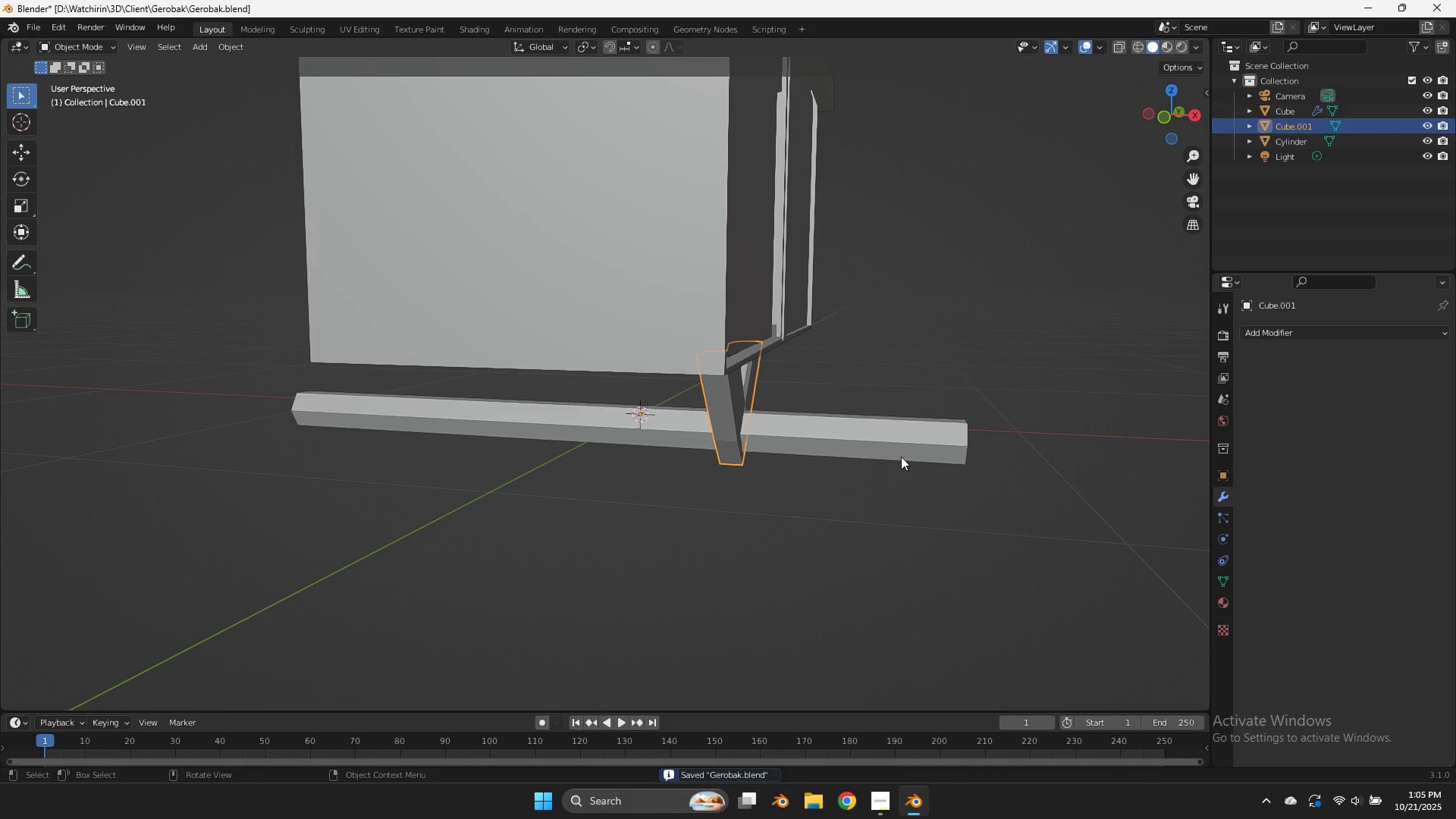 
left_click([901, 457])
 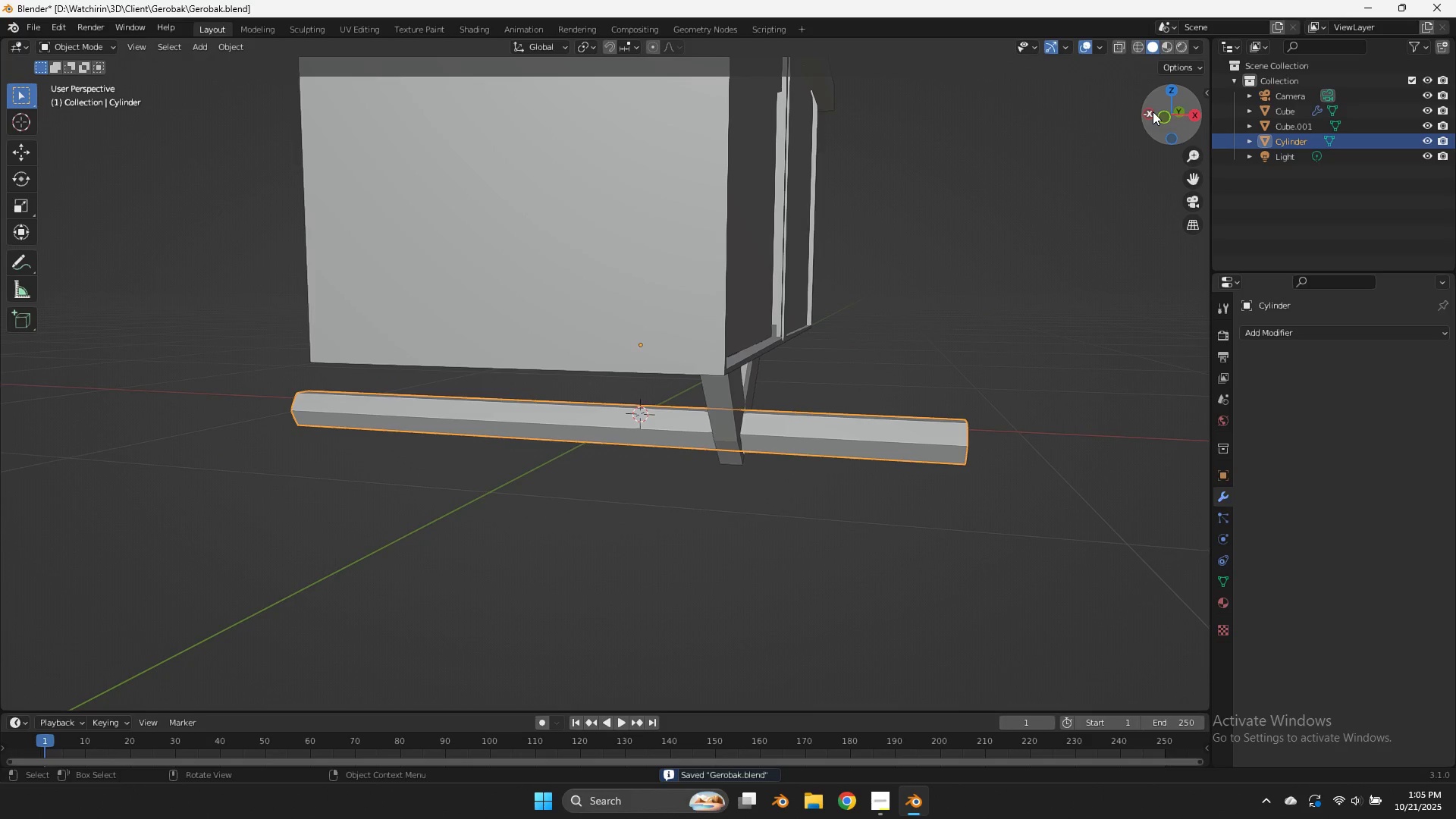 
left_click([1162, 112])
 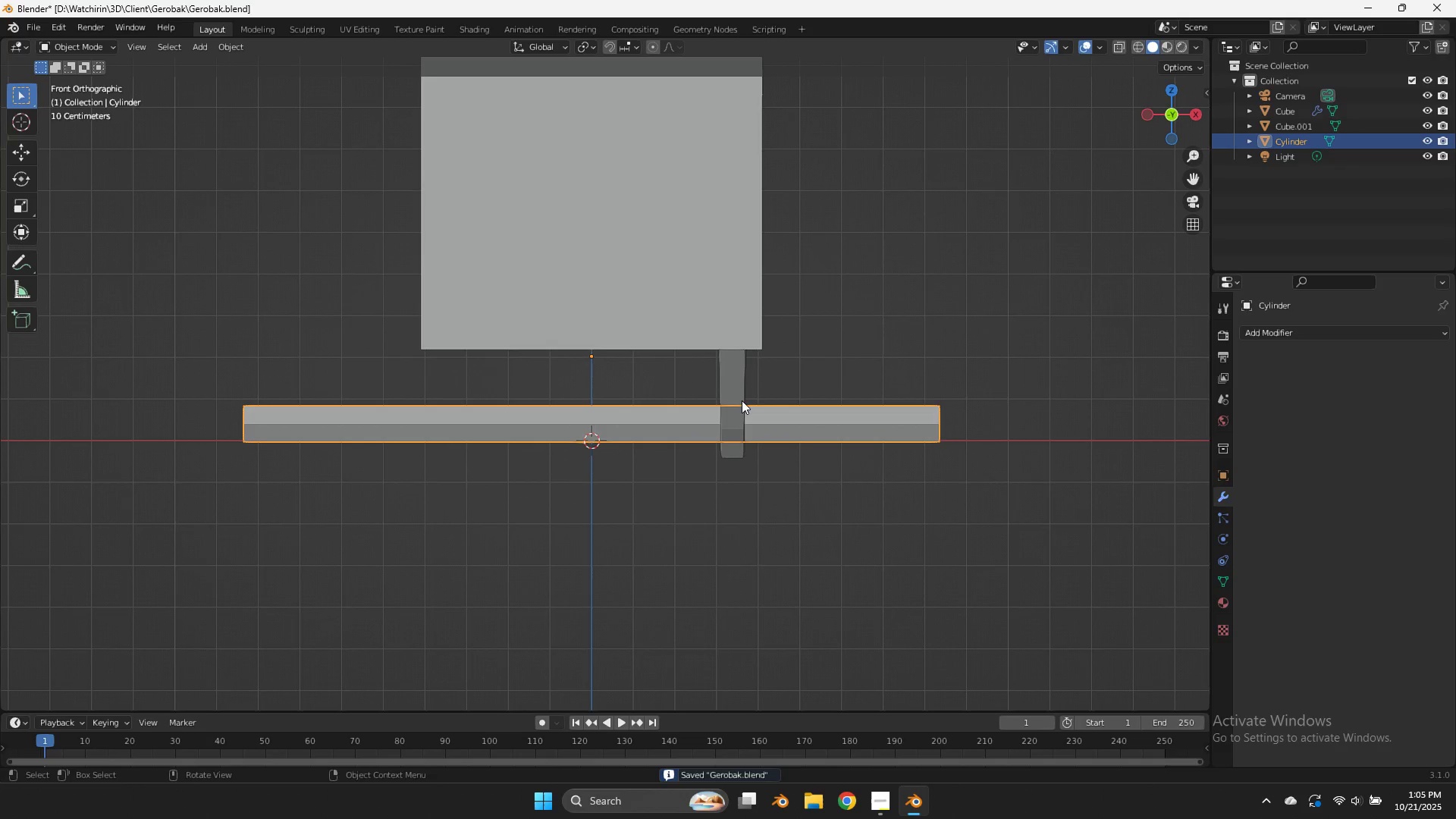 
hold_key(key=ShiftLeft, duration=0.34)
left_click([739, 393])
 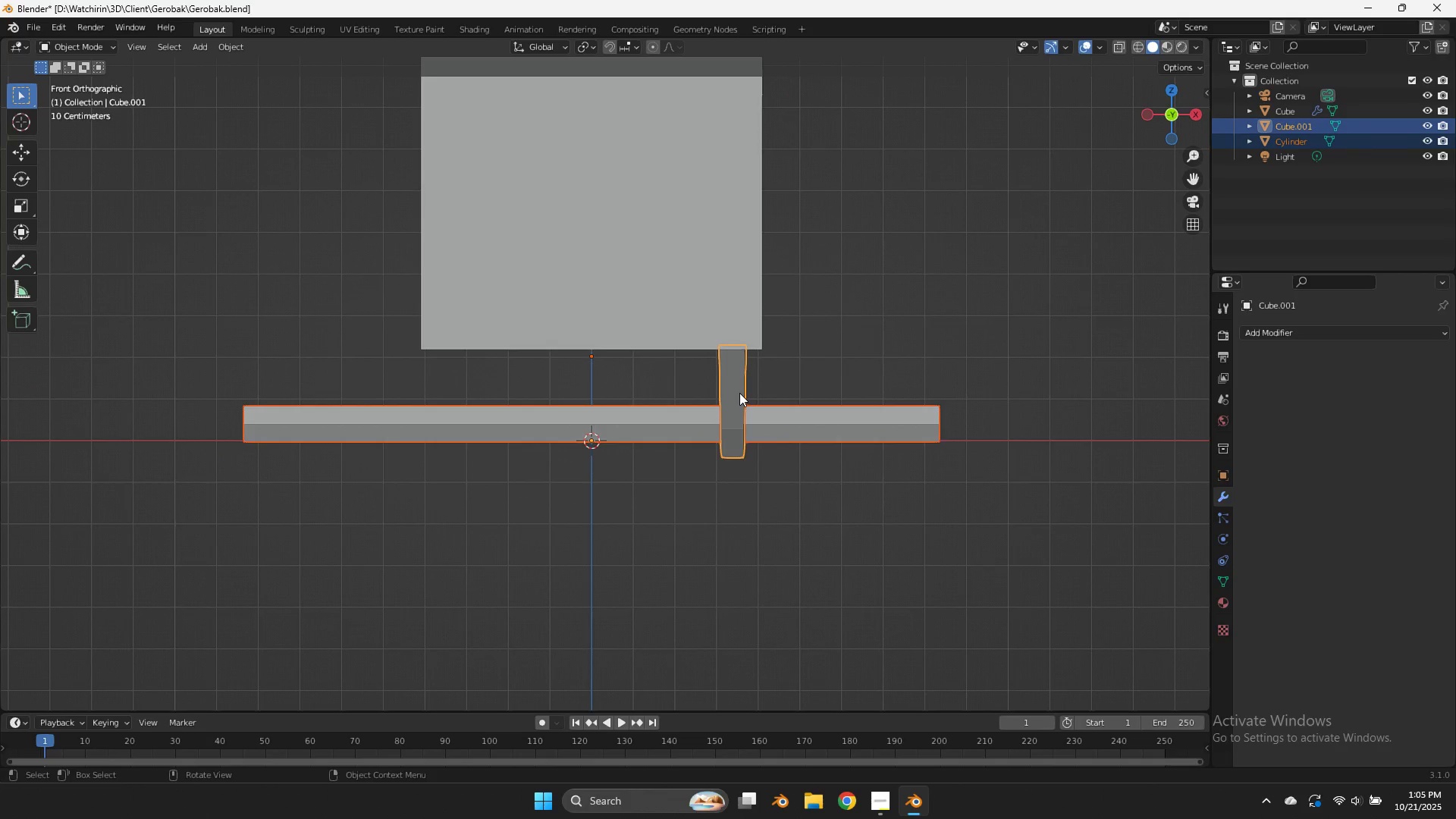 
key(Control+J)
 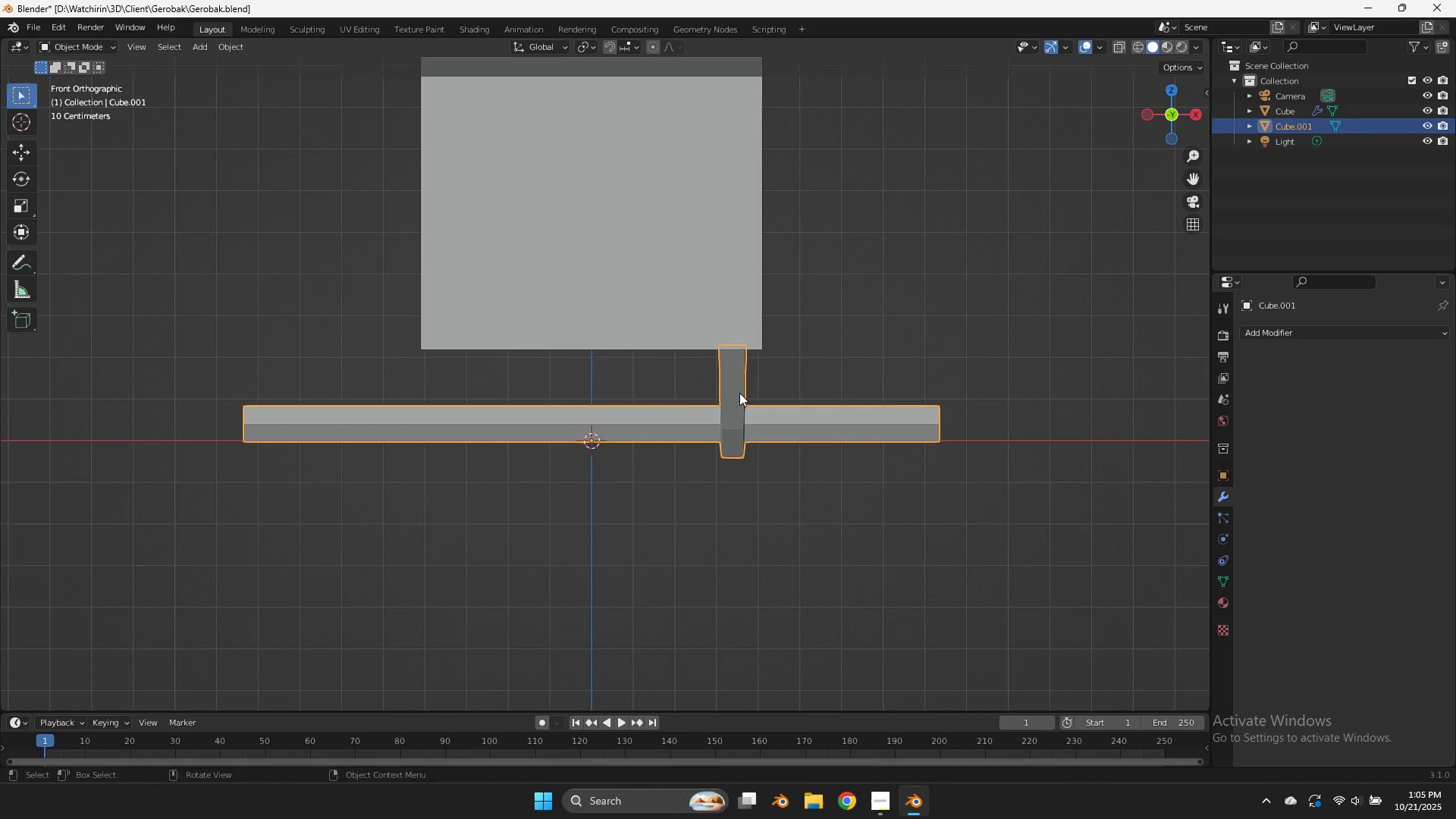 
key(Tab)
type(zgx)
 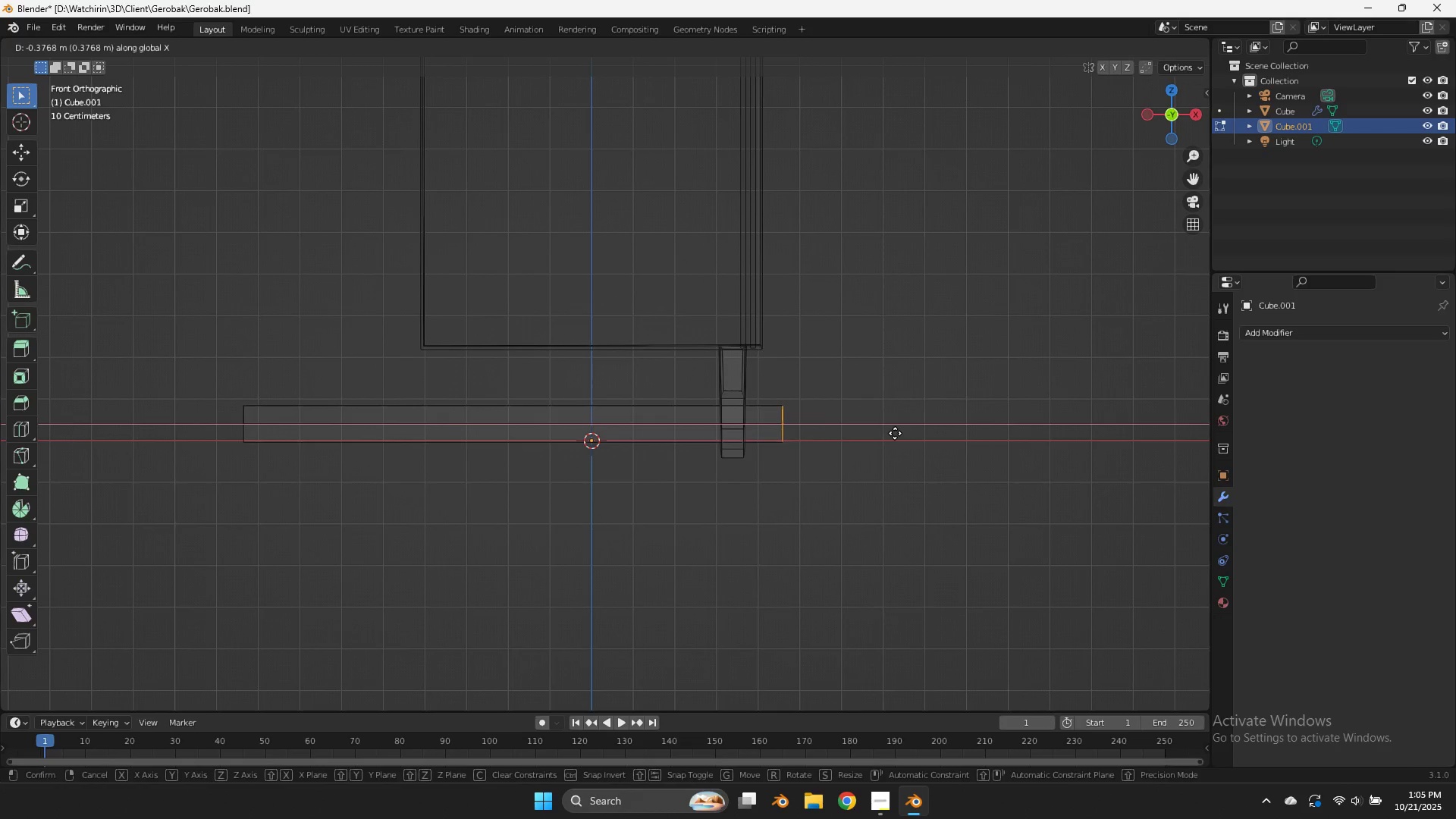 
left_click_drag(start_coordinate=[1004, 384], to_coordinate=[905, 501])
 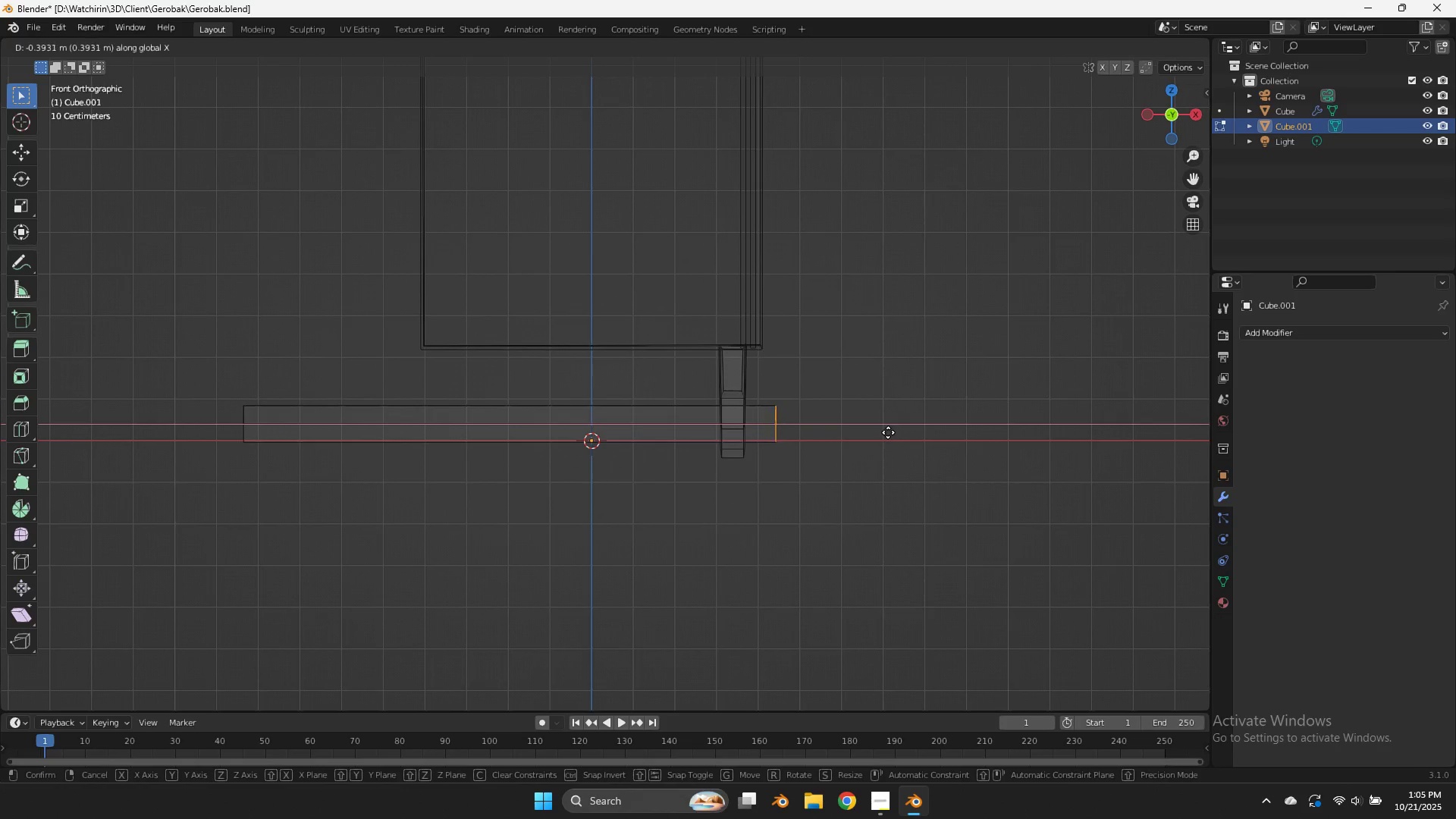 
left_click([895, 431])
 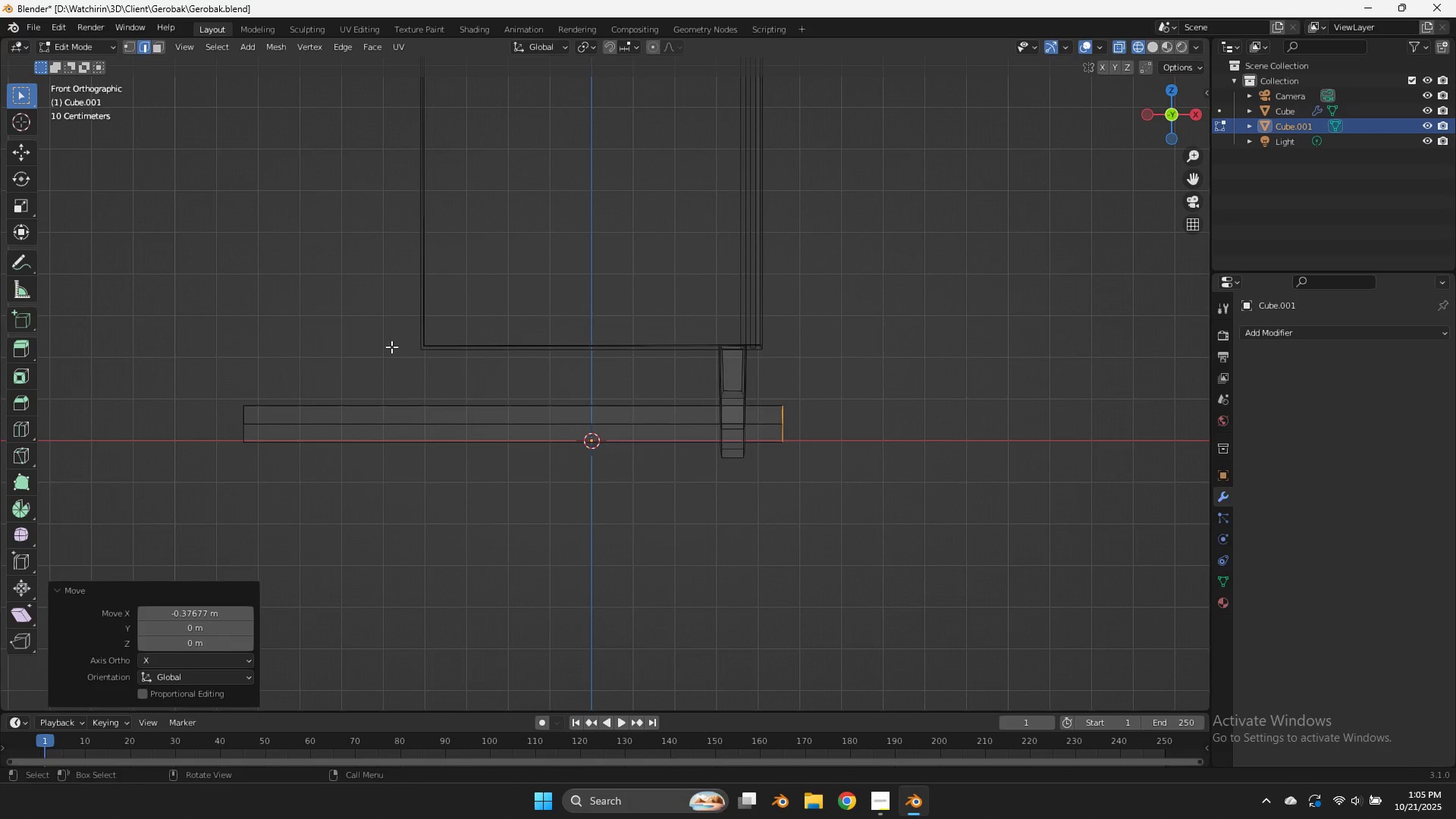 
left_click_drag(start_coordinate=[384, 350], to_coordinate=[129, 541])
 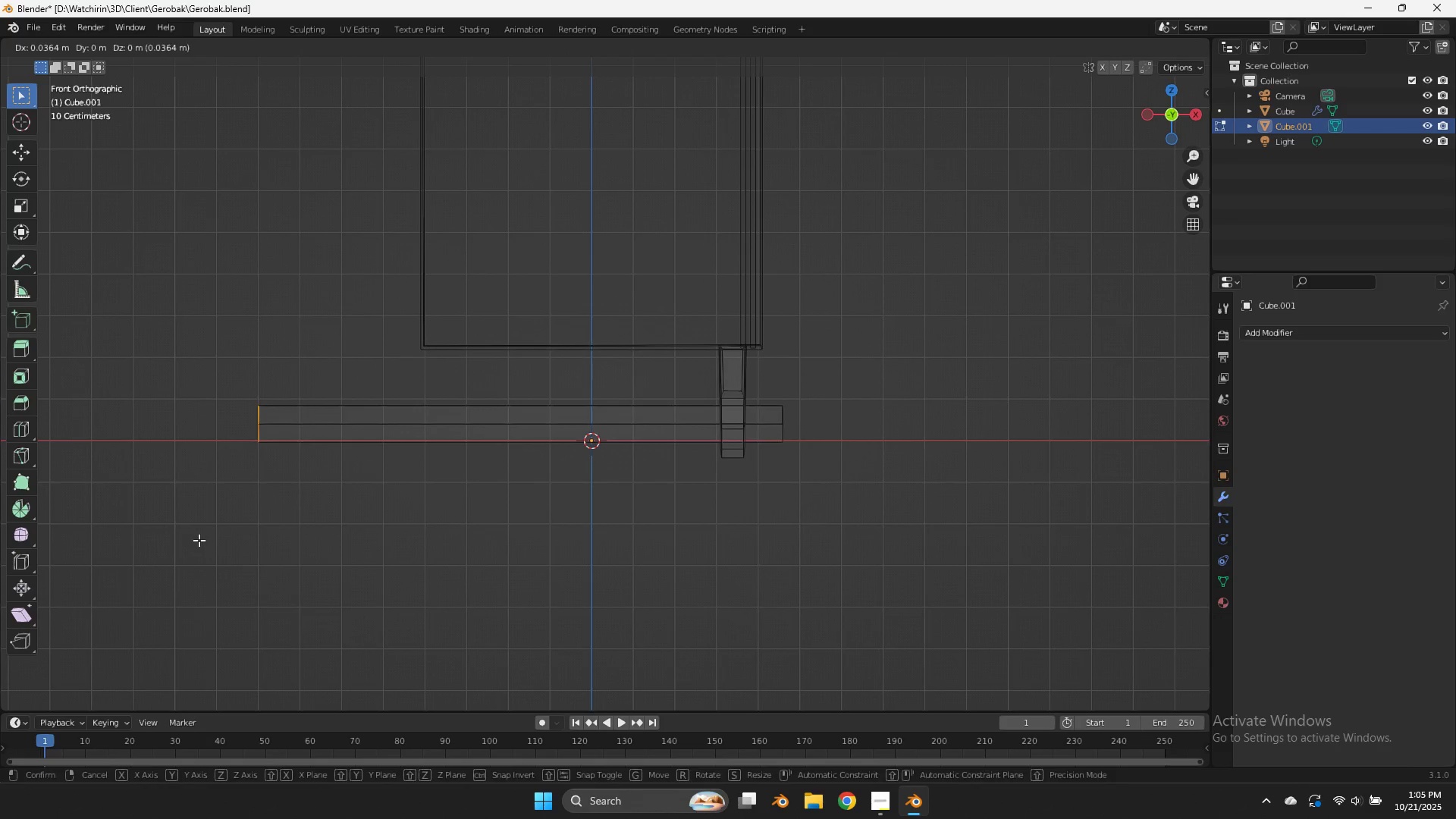 
type(gx)
 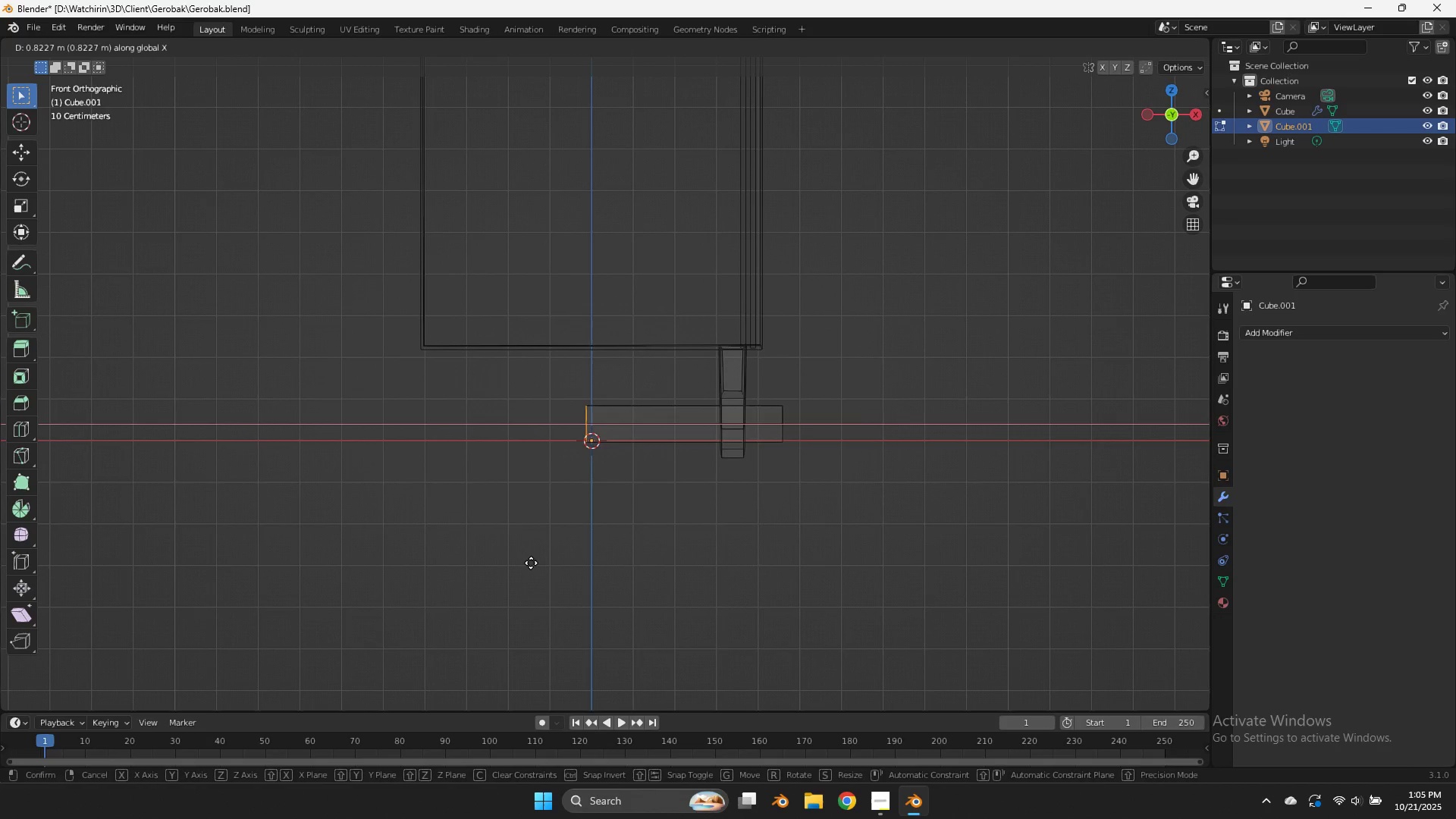 
hold_key(key=ShiftLeft, duration=0.78)
left_click([551, 563])
 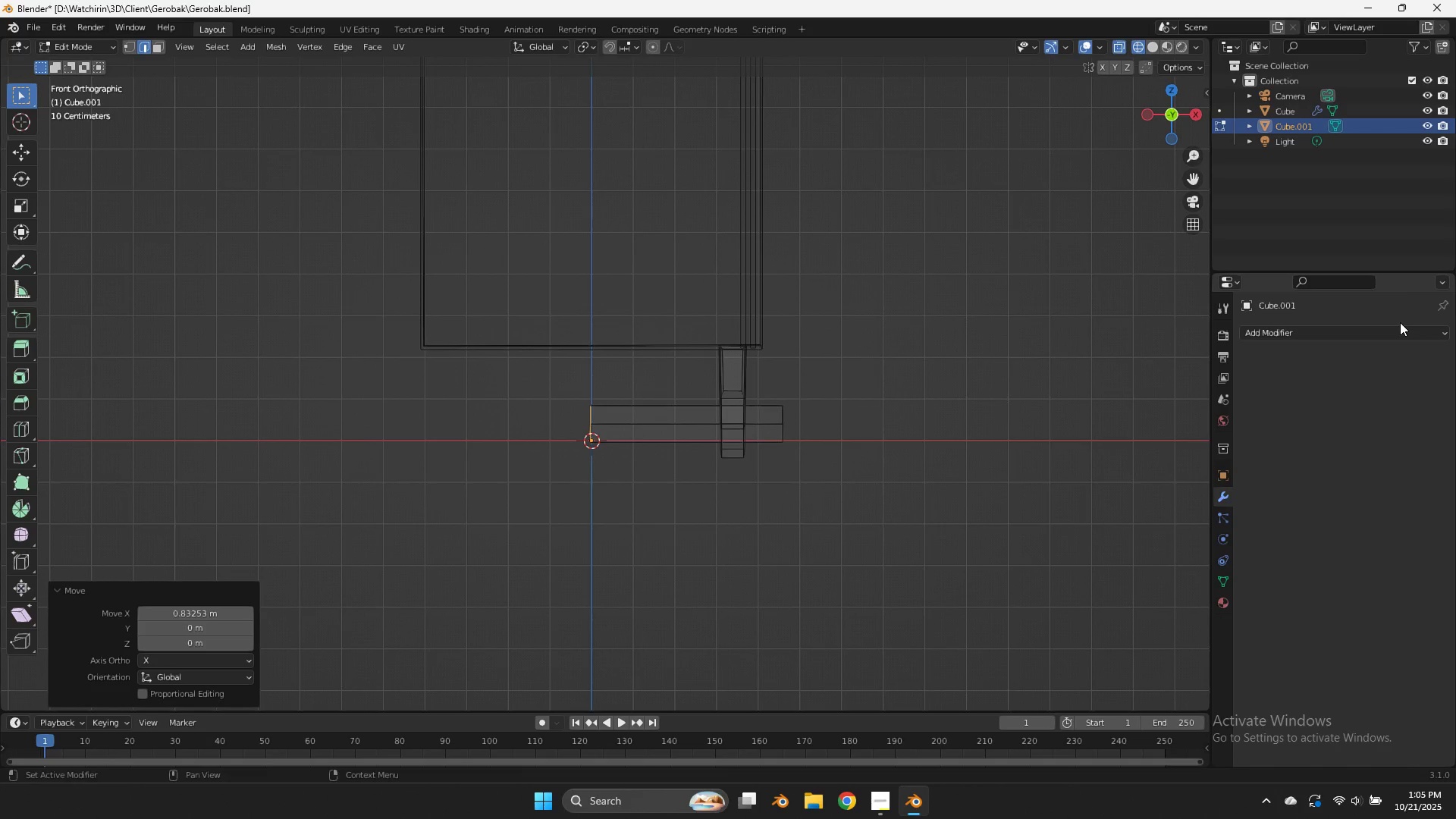 
double_click([1403, 332])
 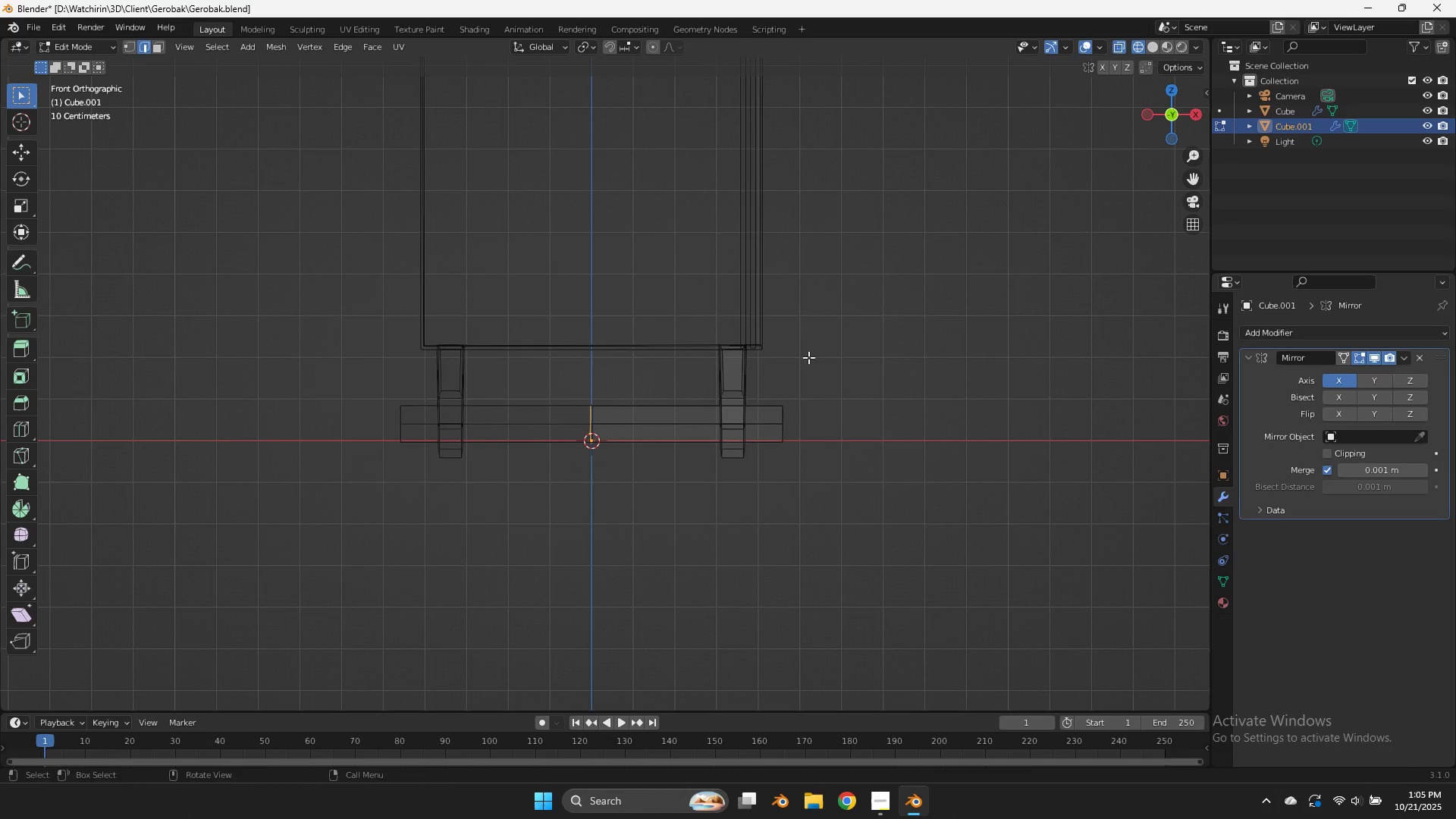 
key(Z)
 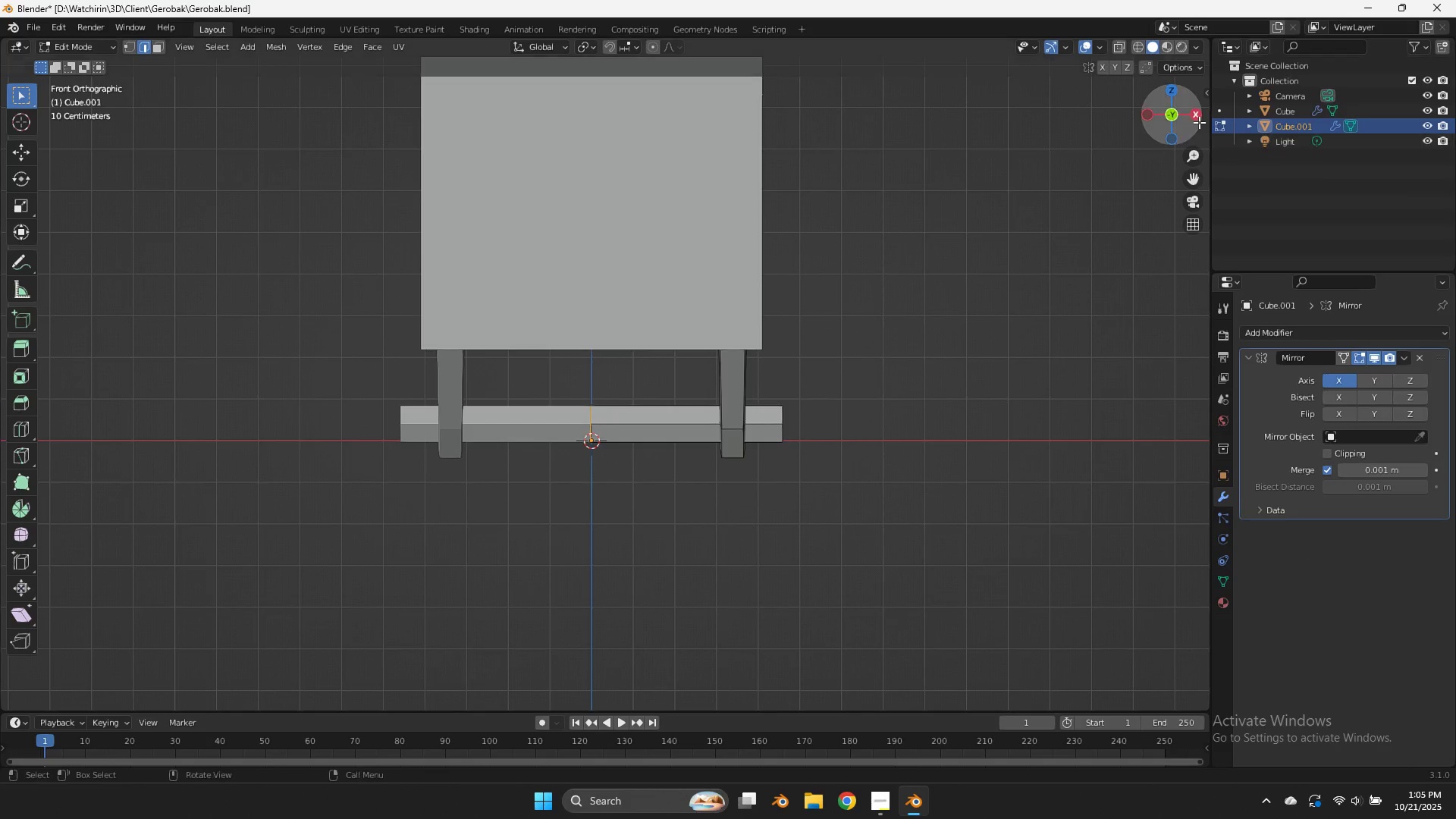 
left_click_drag(start_coordinate=[1194, 109], to_coordinate=[1028, 119])
 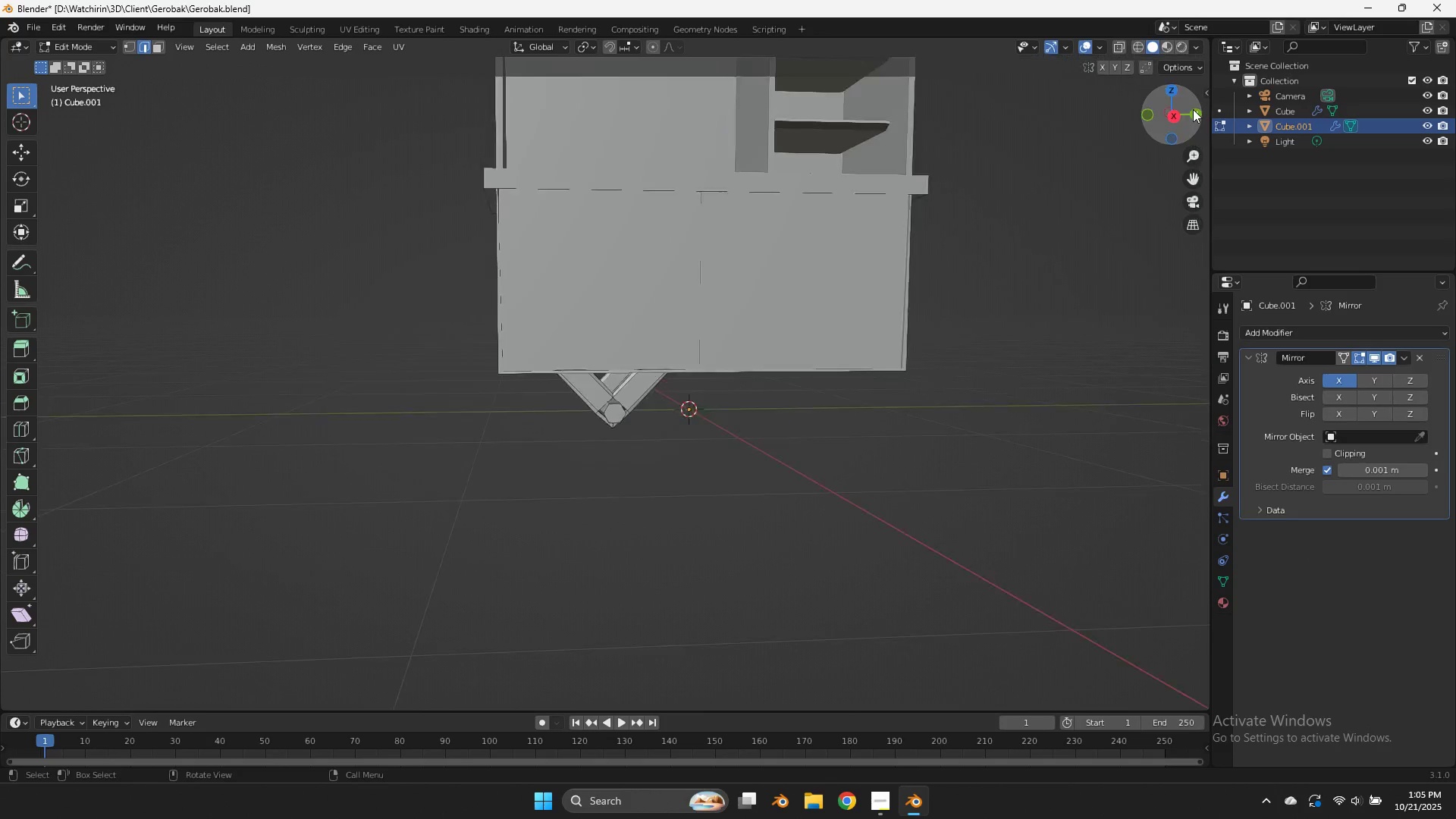 
scroll: coordinate [1193, 109], scroll_direction: down, amount: 4.0
 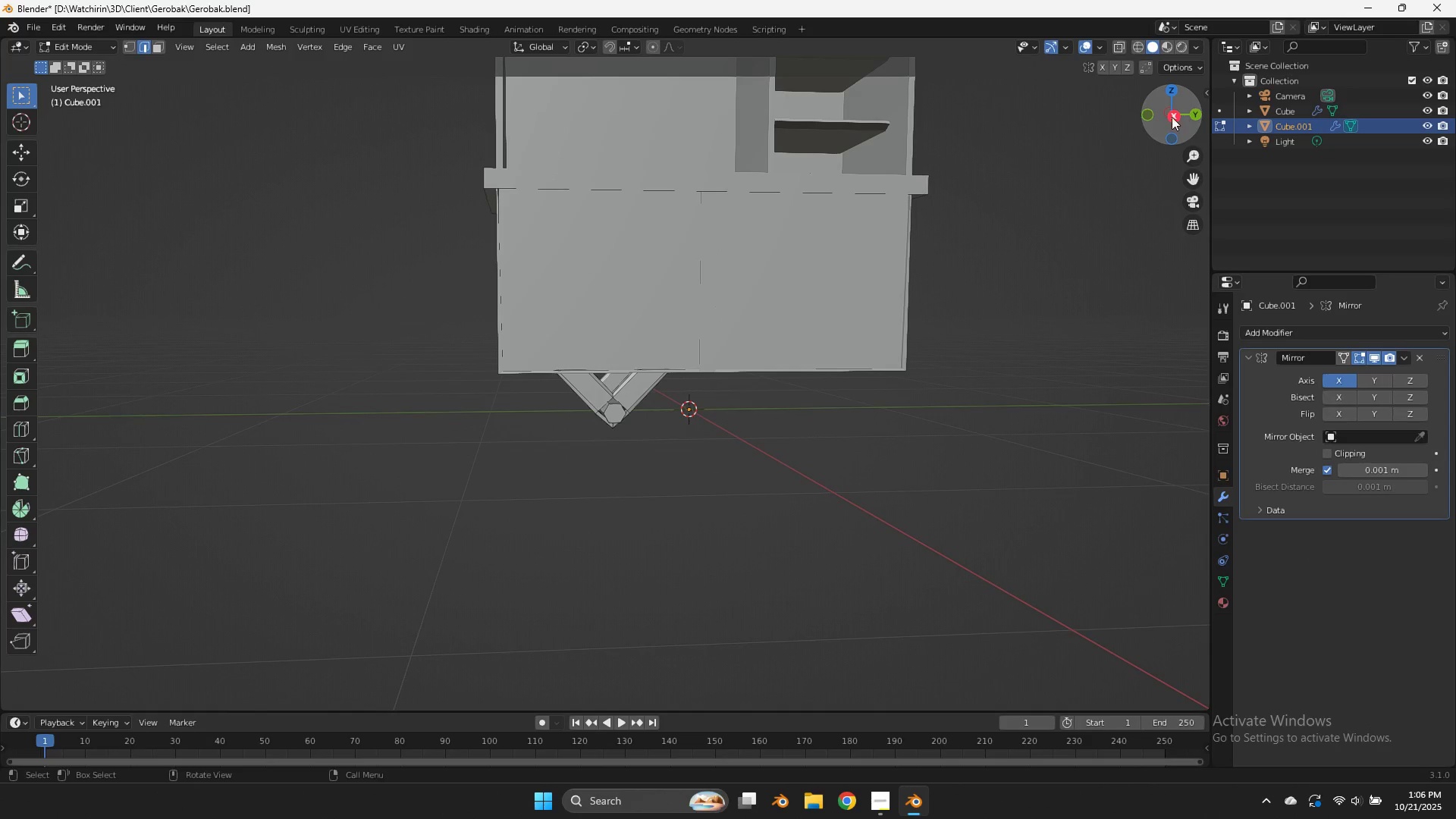 
left_click([1169, 117])
 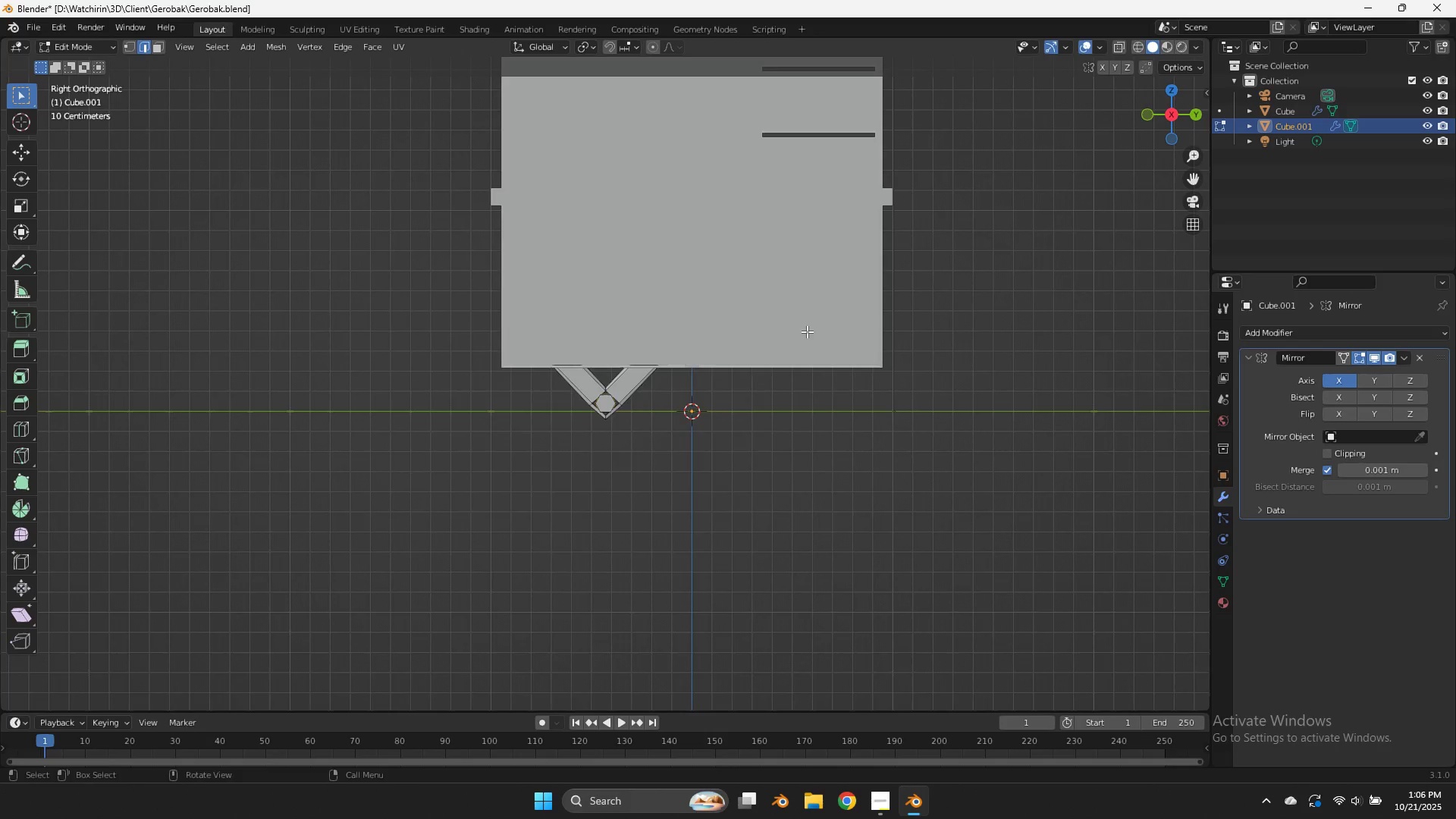 
scroll: coordinate [811, 329], scroll_direction: up, amount: 4.0
 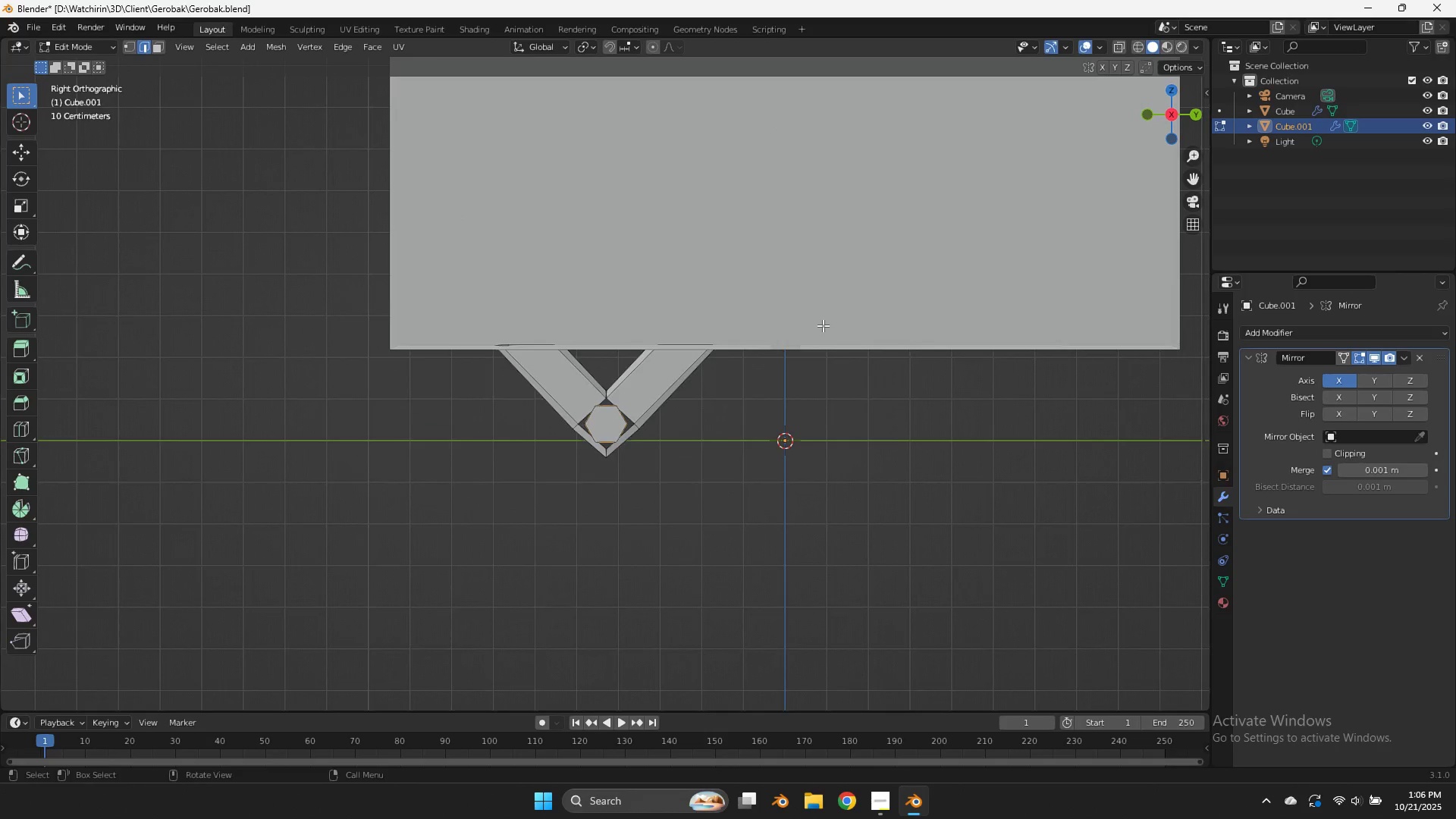 
type(azgz)
 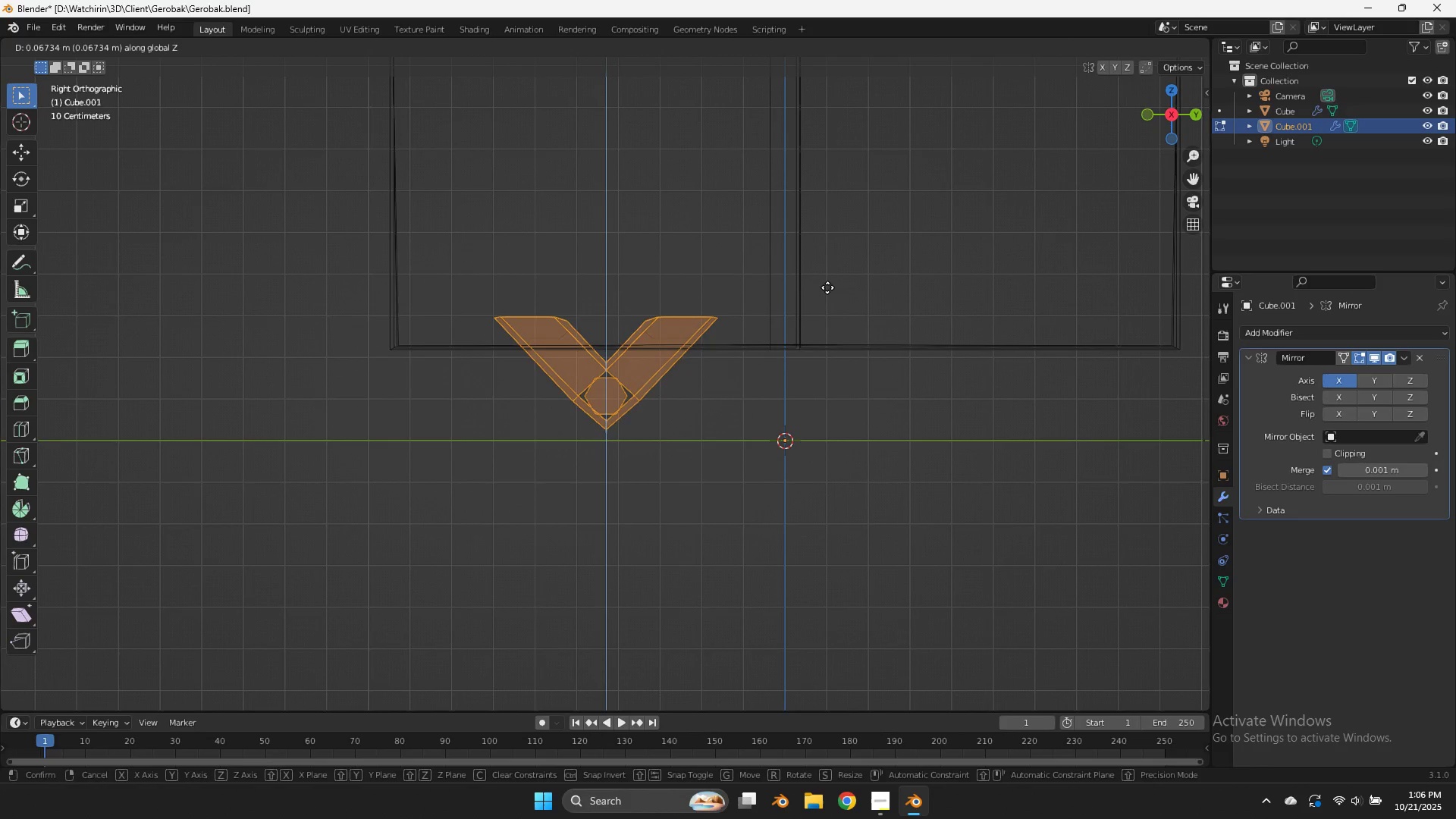 
left_click([830, 293])
 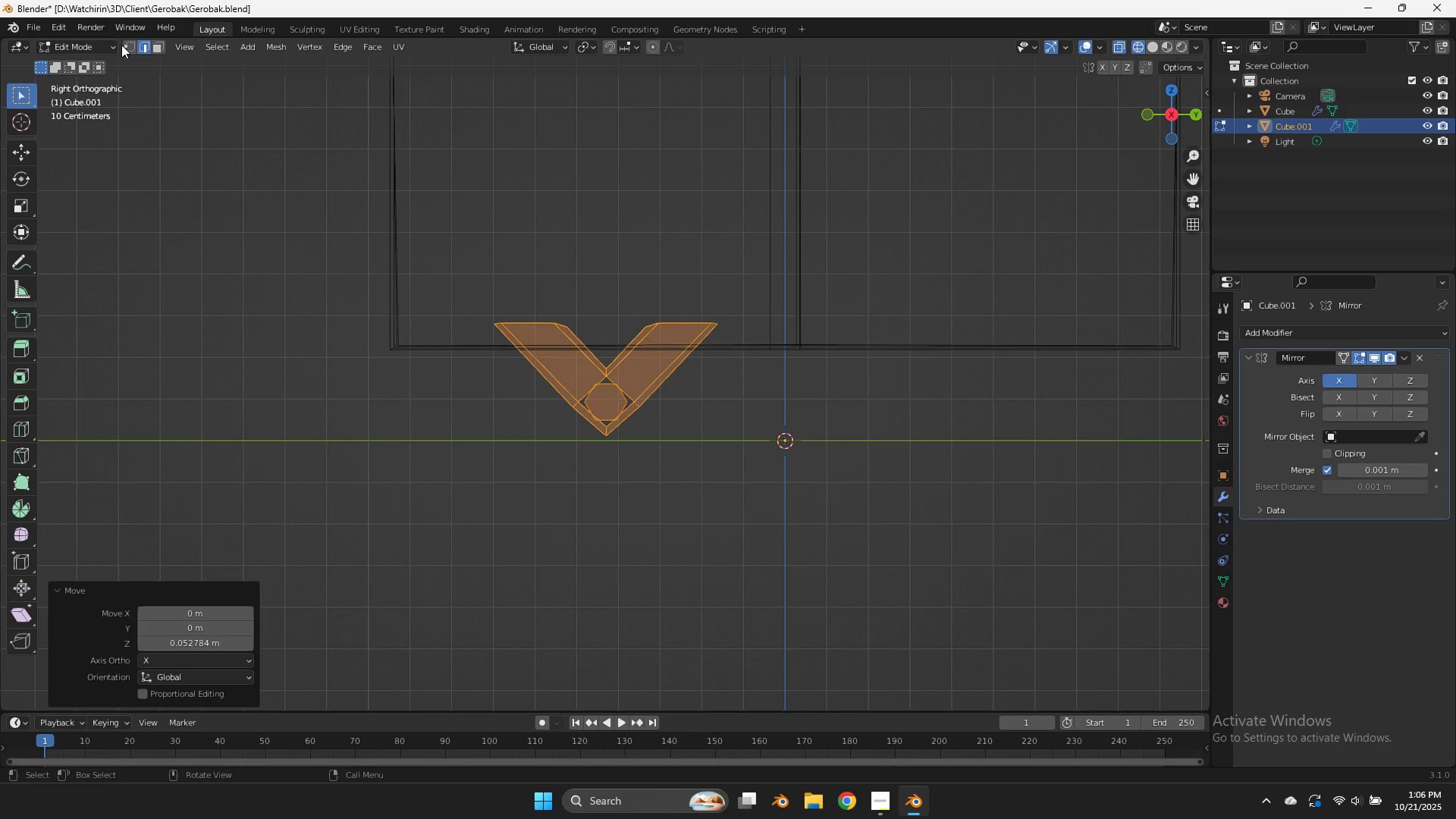 
left_click([133, 45])
 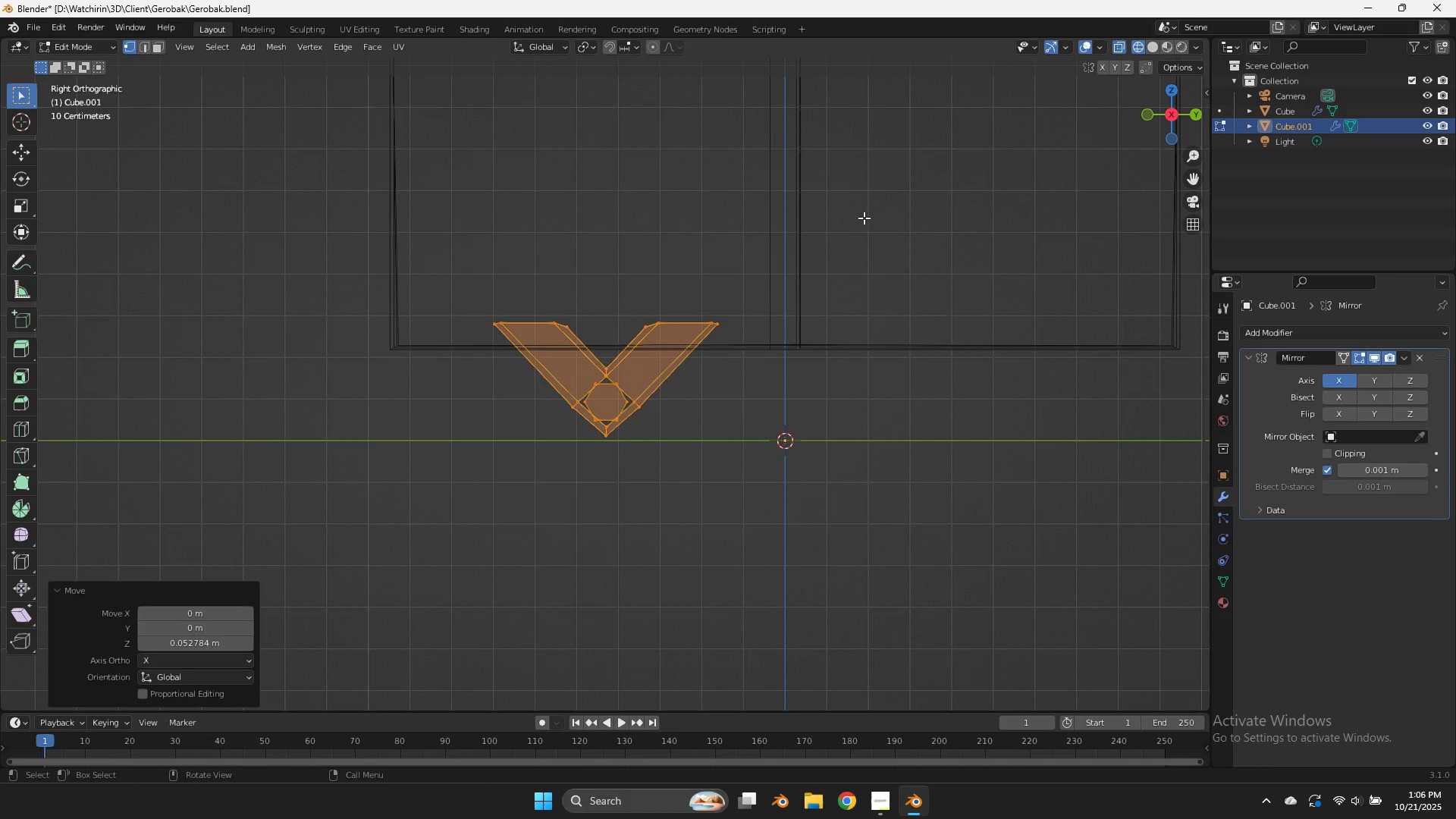 
left_click_drag(start_coordinate=[868, 225], to_coordinate=[376, 365])
 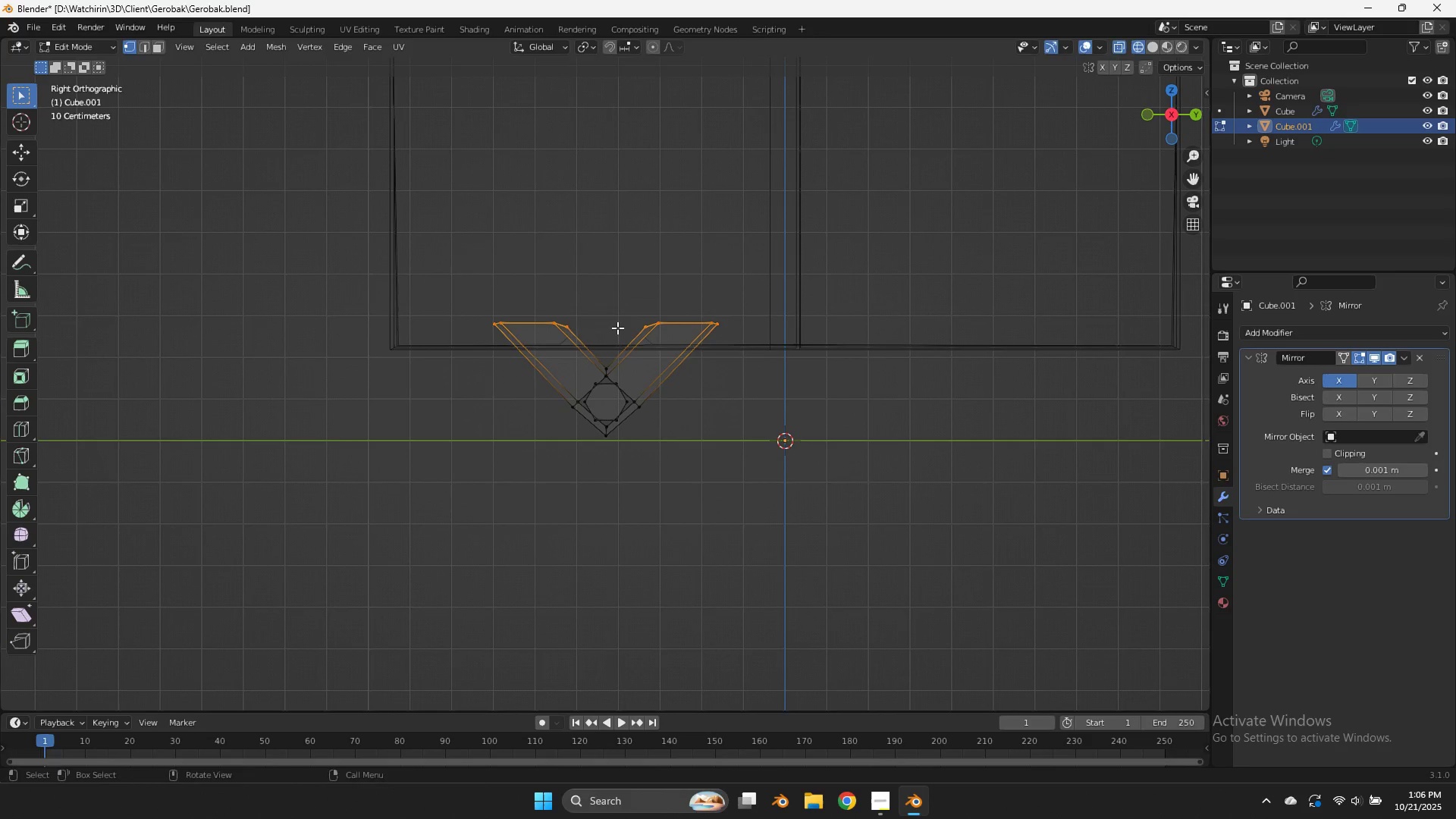 
type(sz0)
 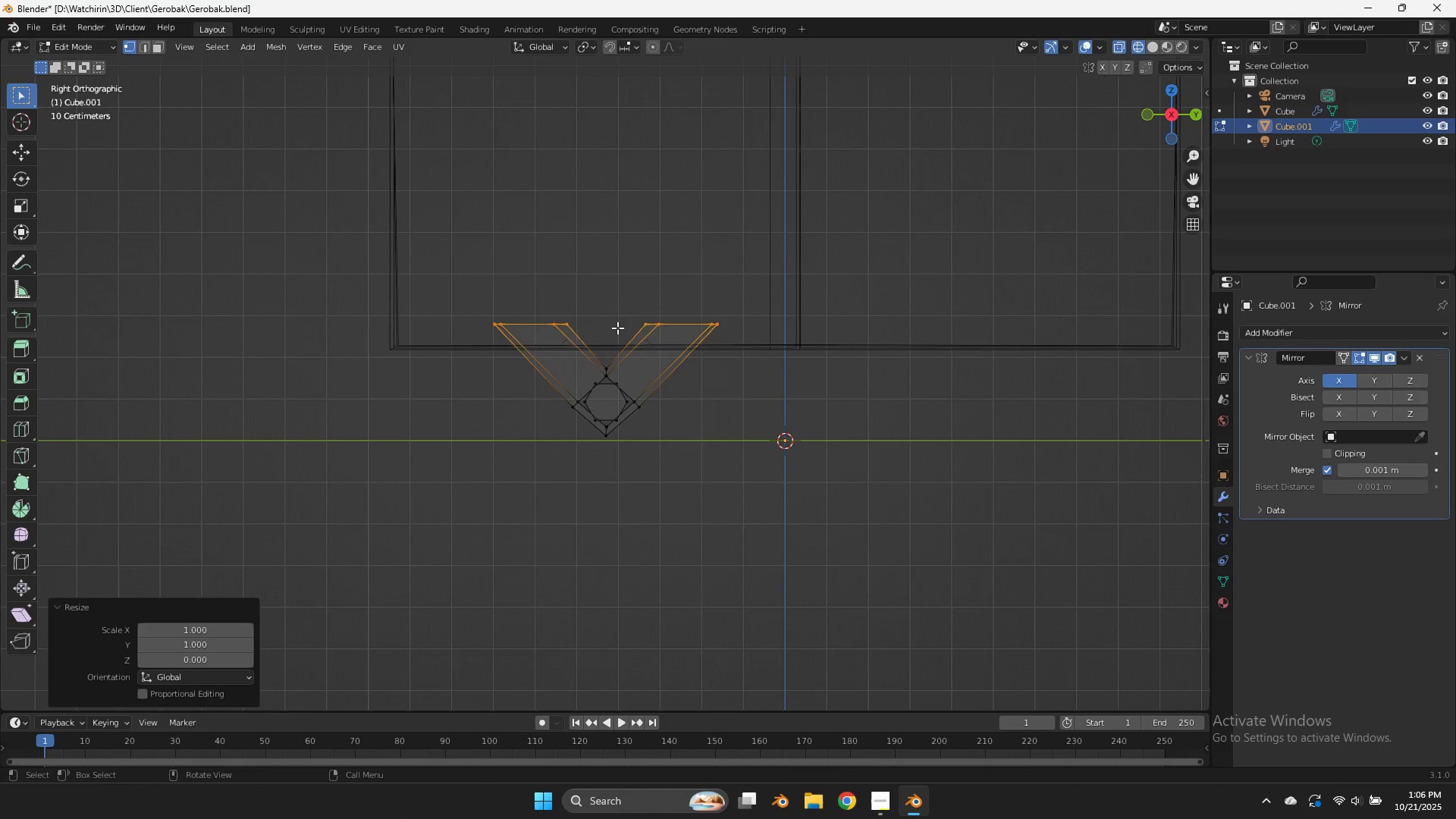 
key(Enter)
 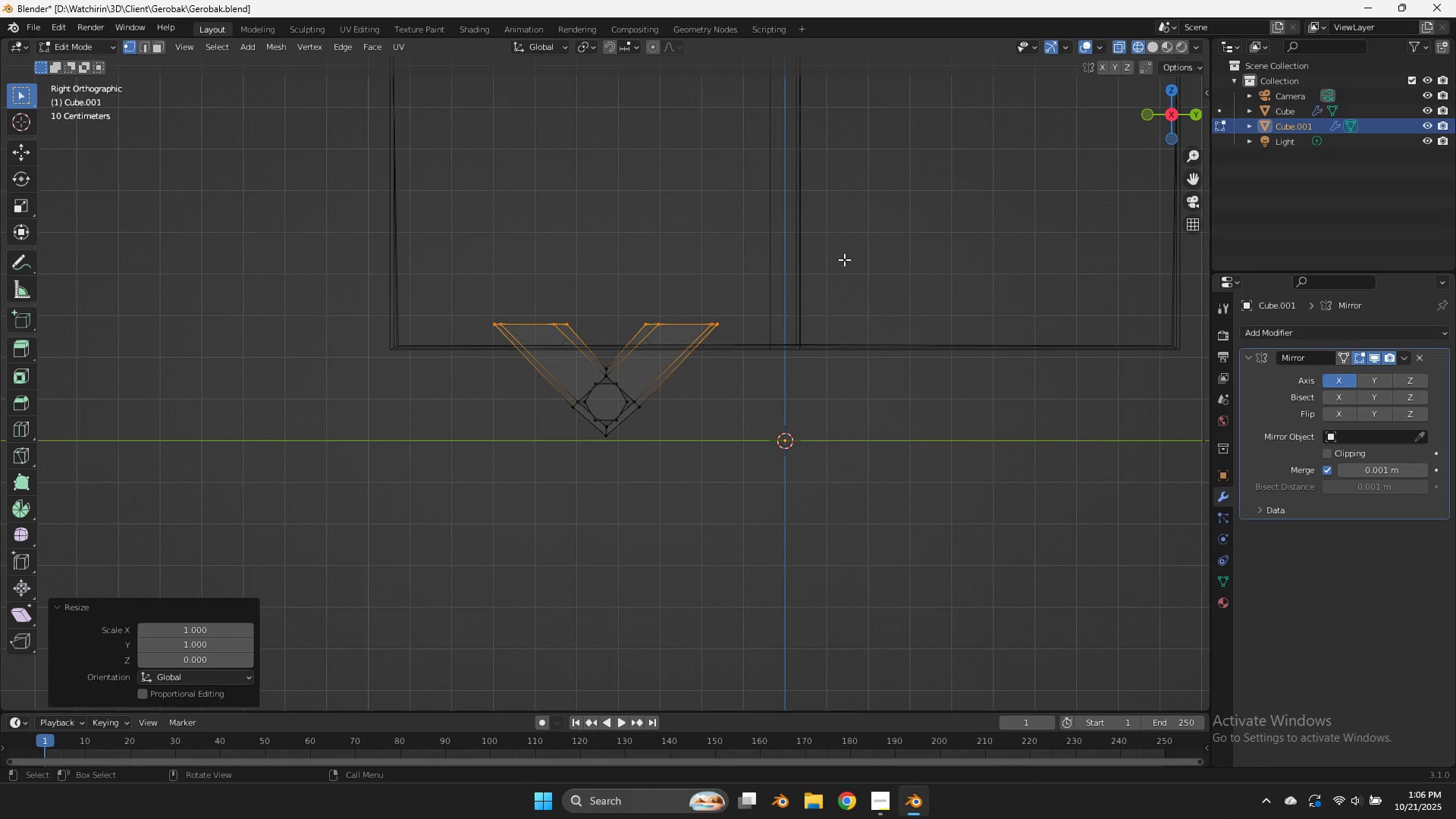 
type(gz)
 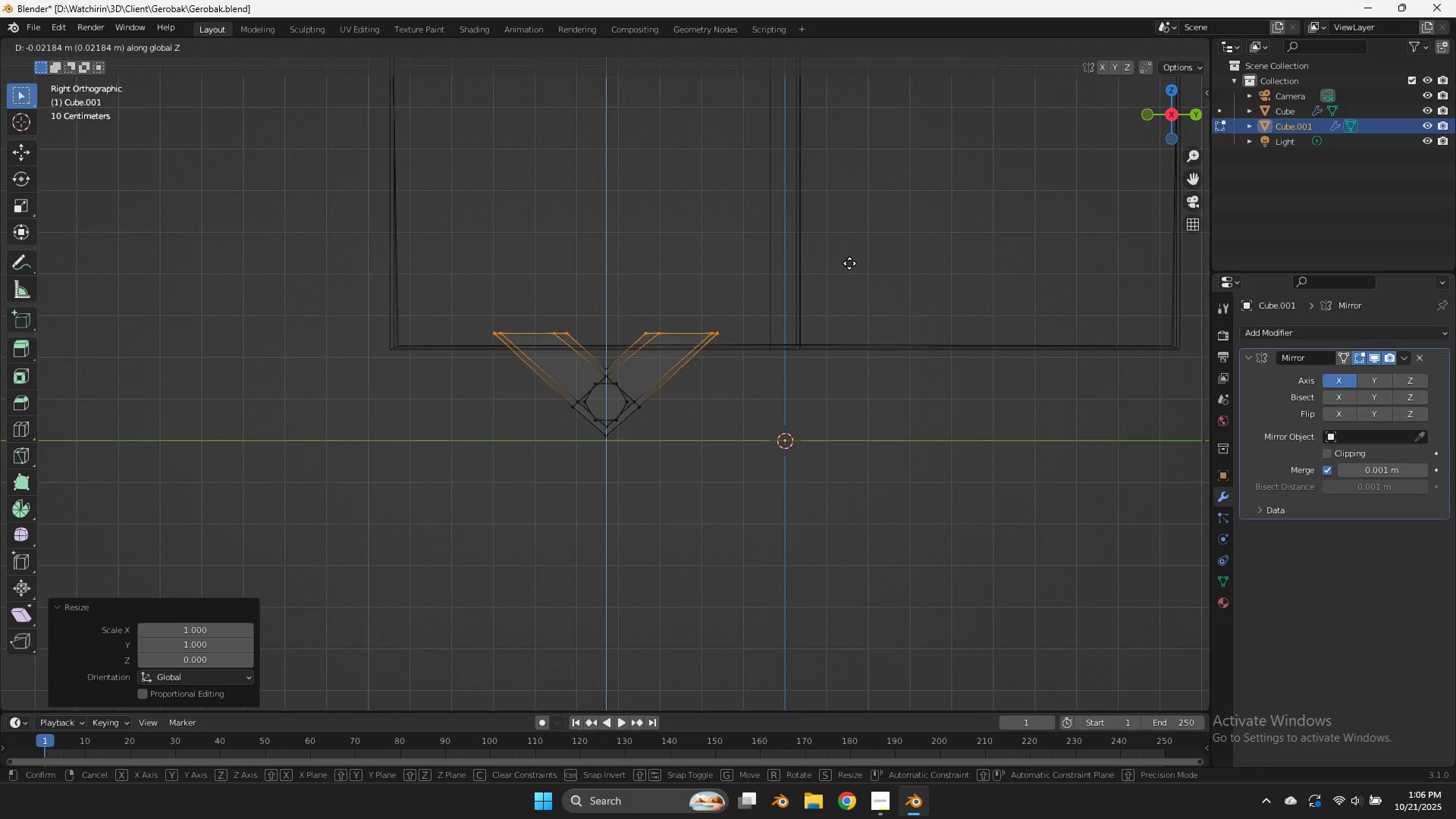 
hold_key(key=ShiftLeft, duration=2.04)
left_click([860, 334])
 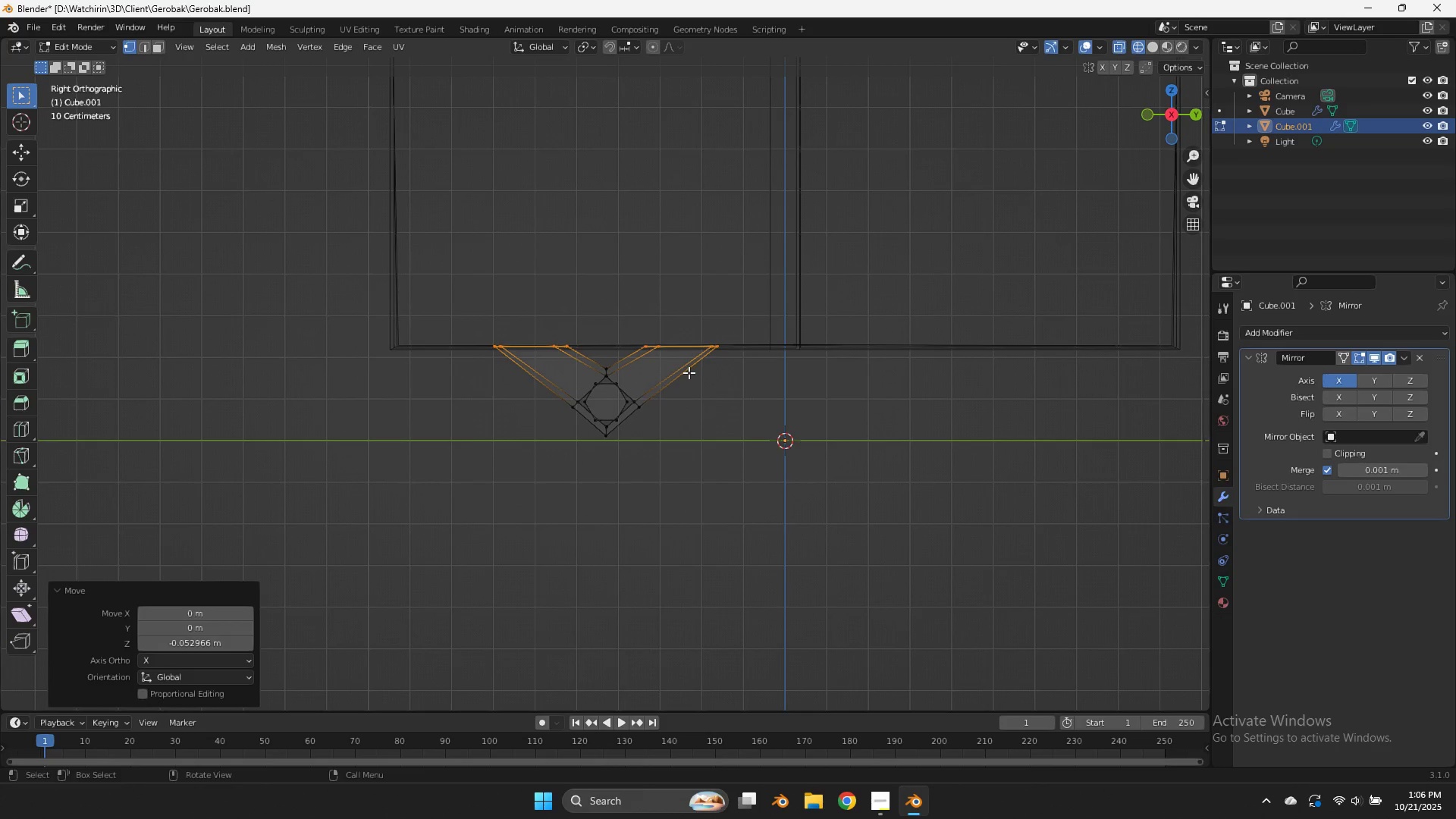 
key(Control+ControlLeft)
 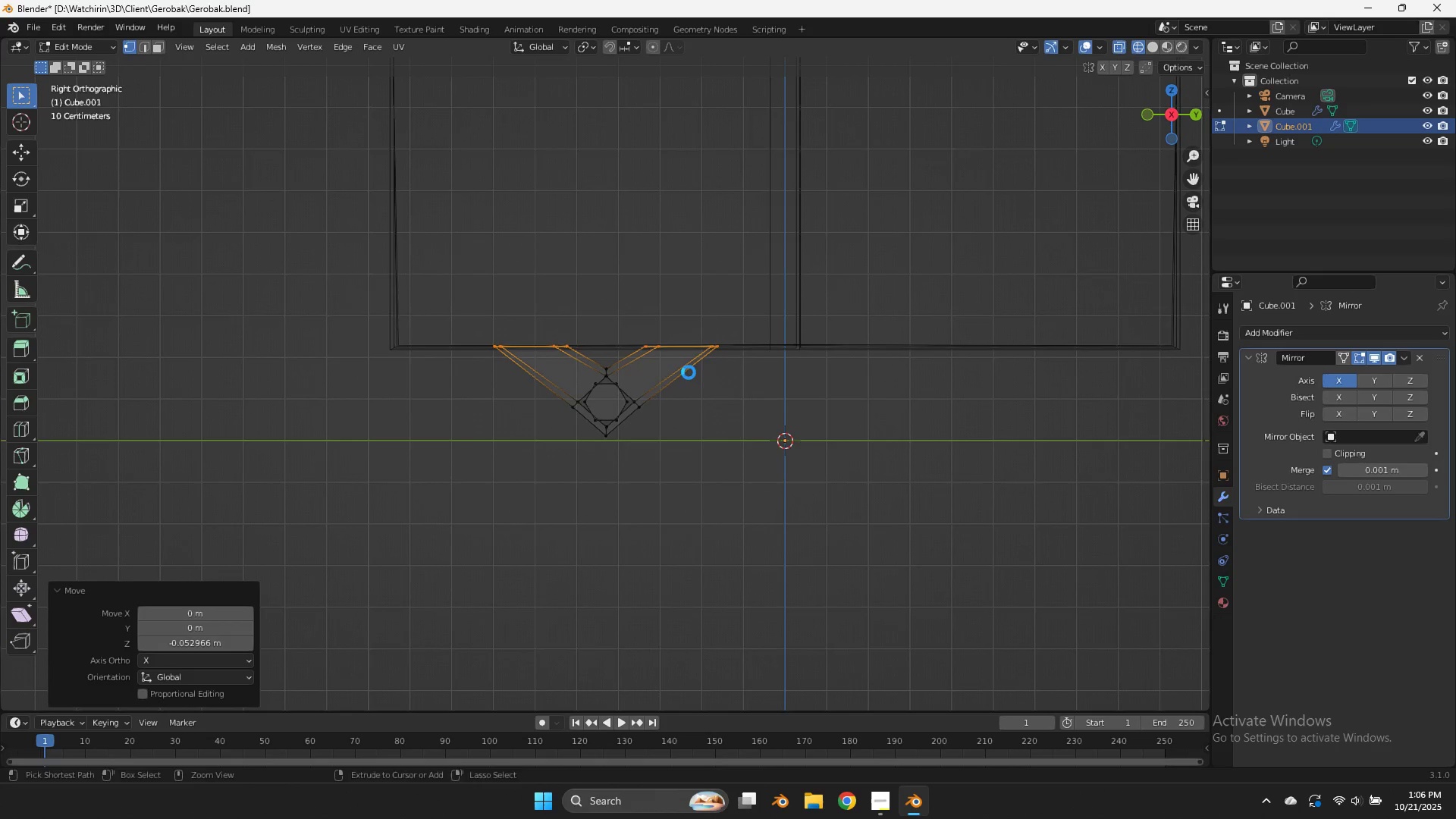 
key(Control+S)
 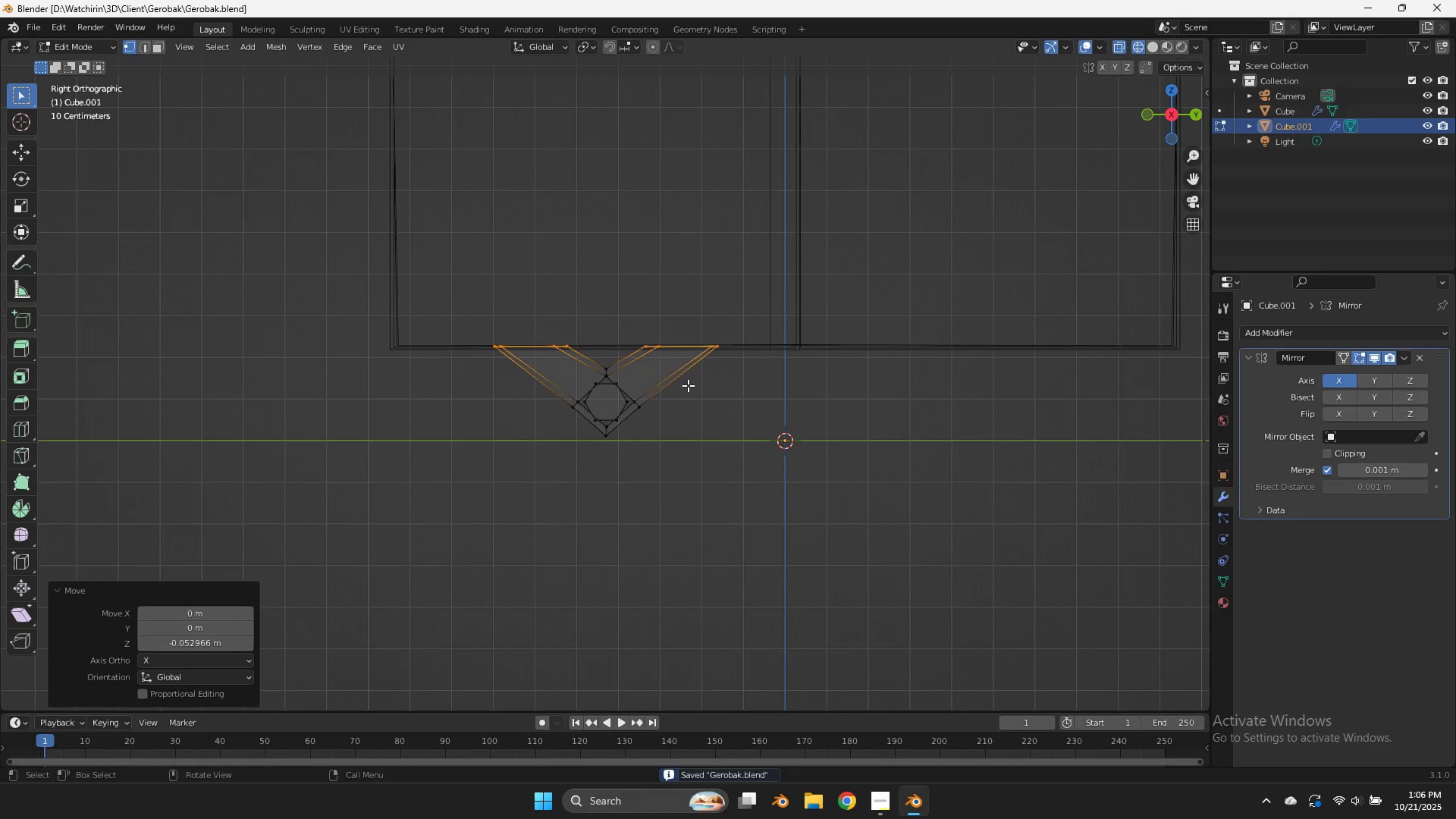 
key(Z)
 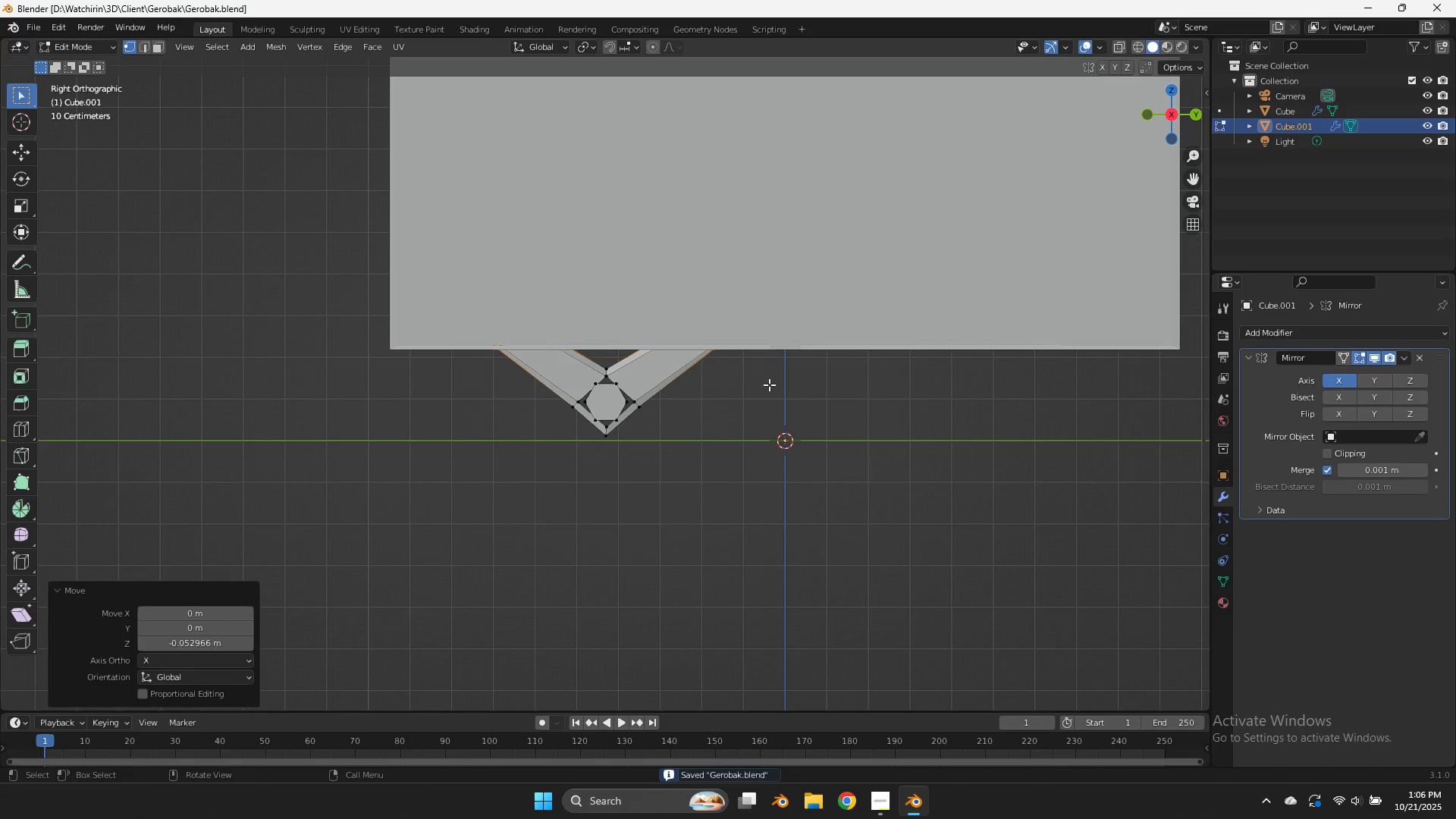 
key(Tab)
 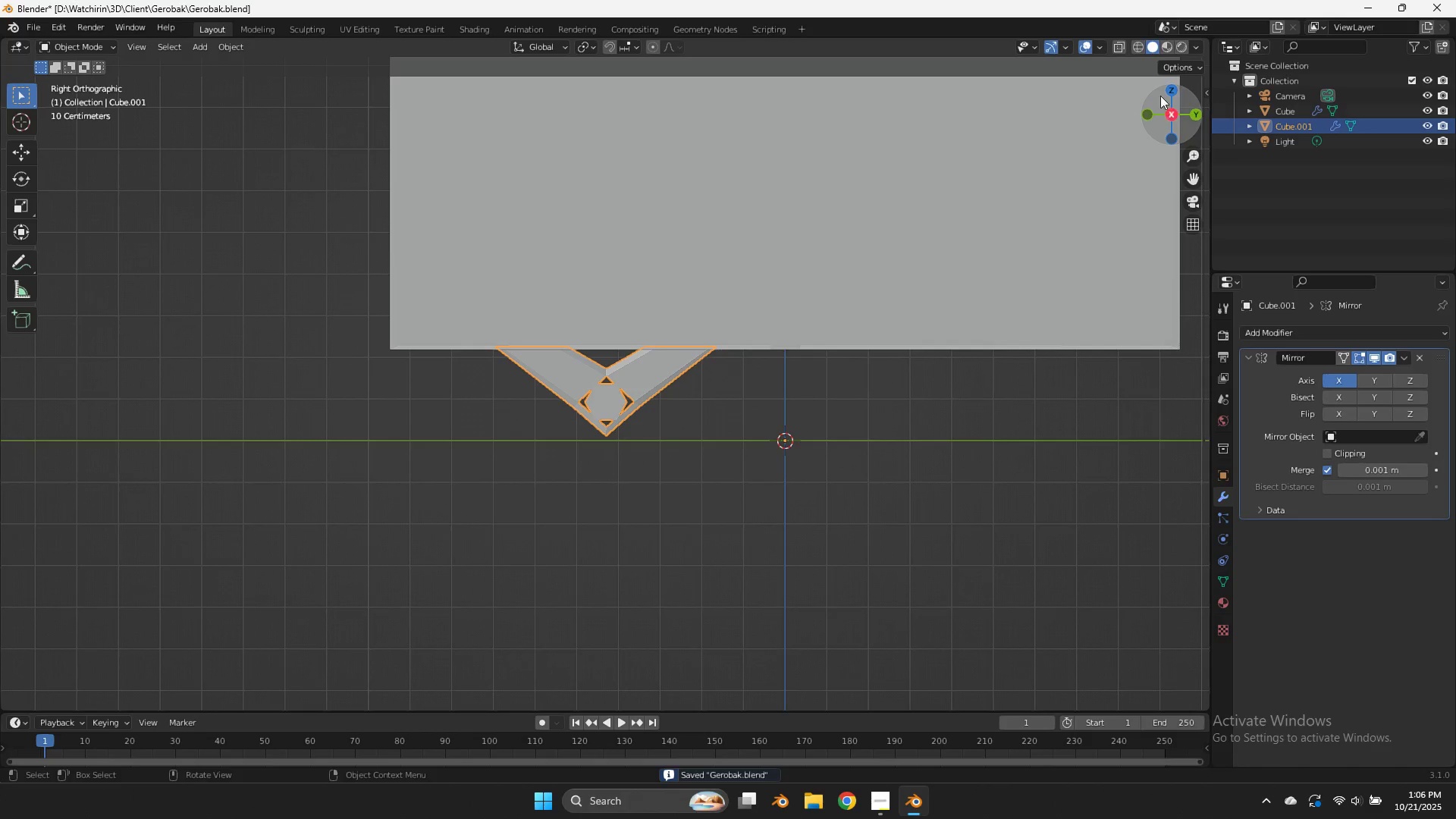 
left_click_drag(start_coordinate=[1155, 94], to_coordinate=[80, 95])
 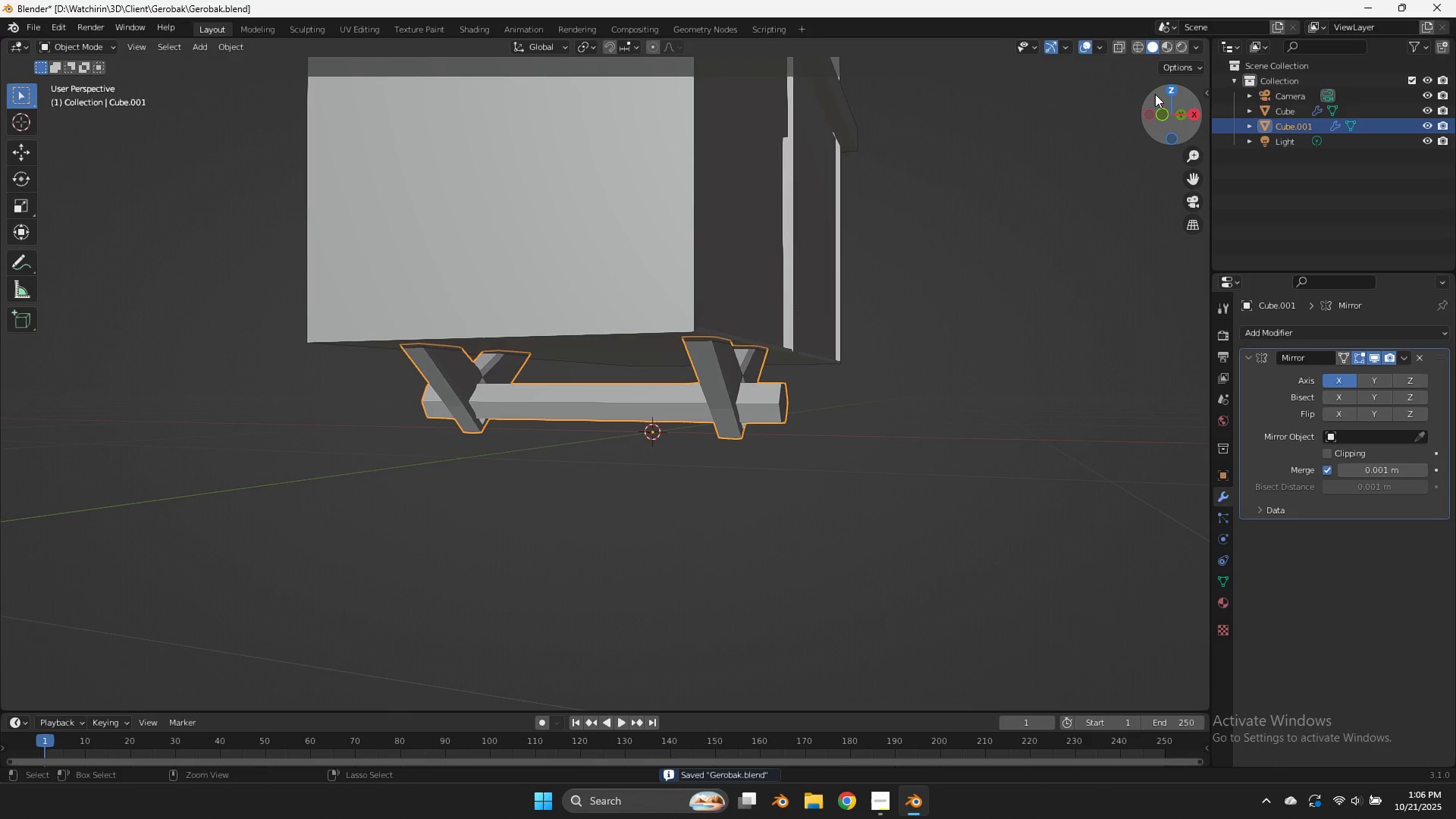 
key(Control+ControlLeft)
 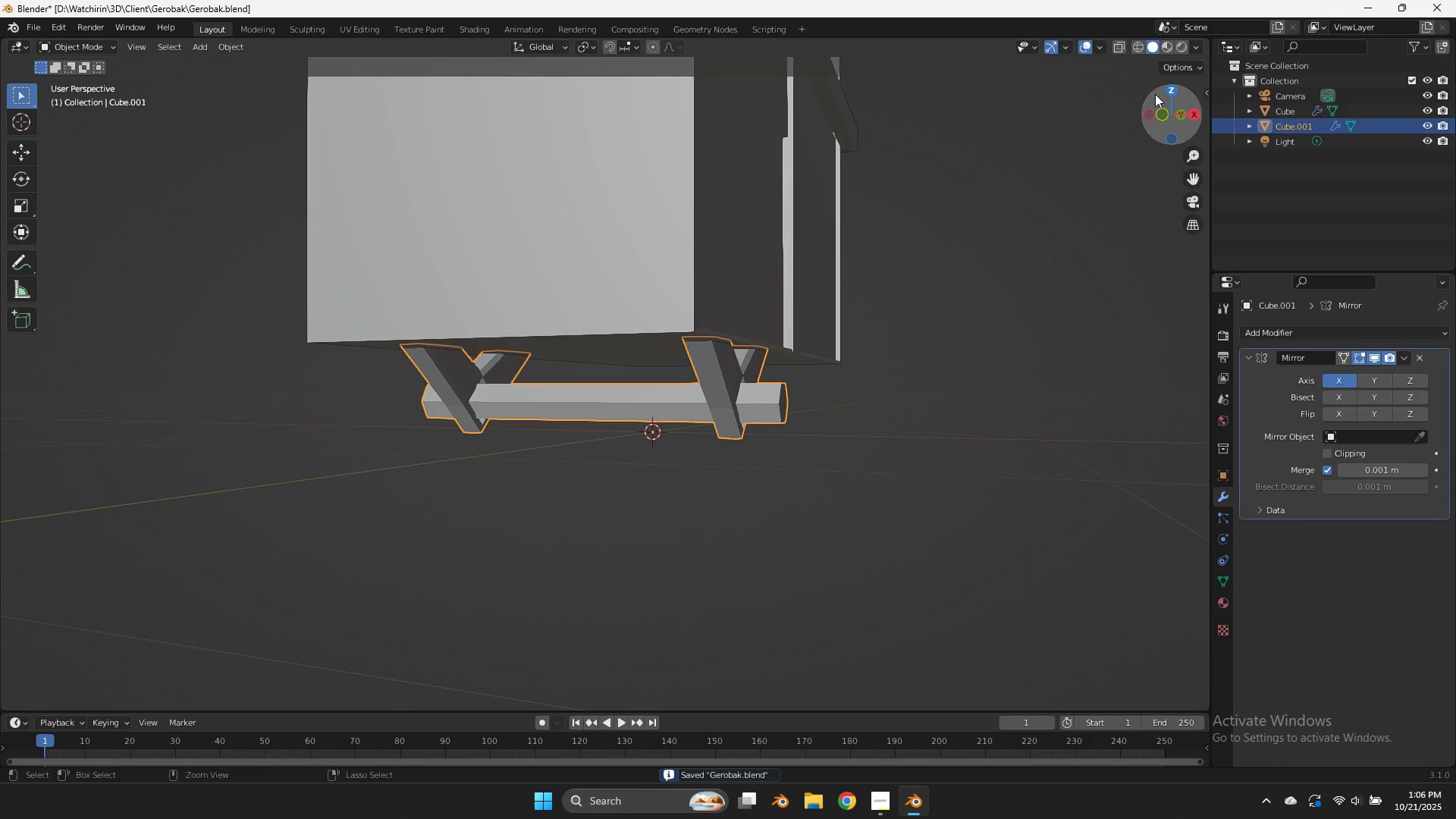 
key(Control+S)
 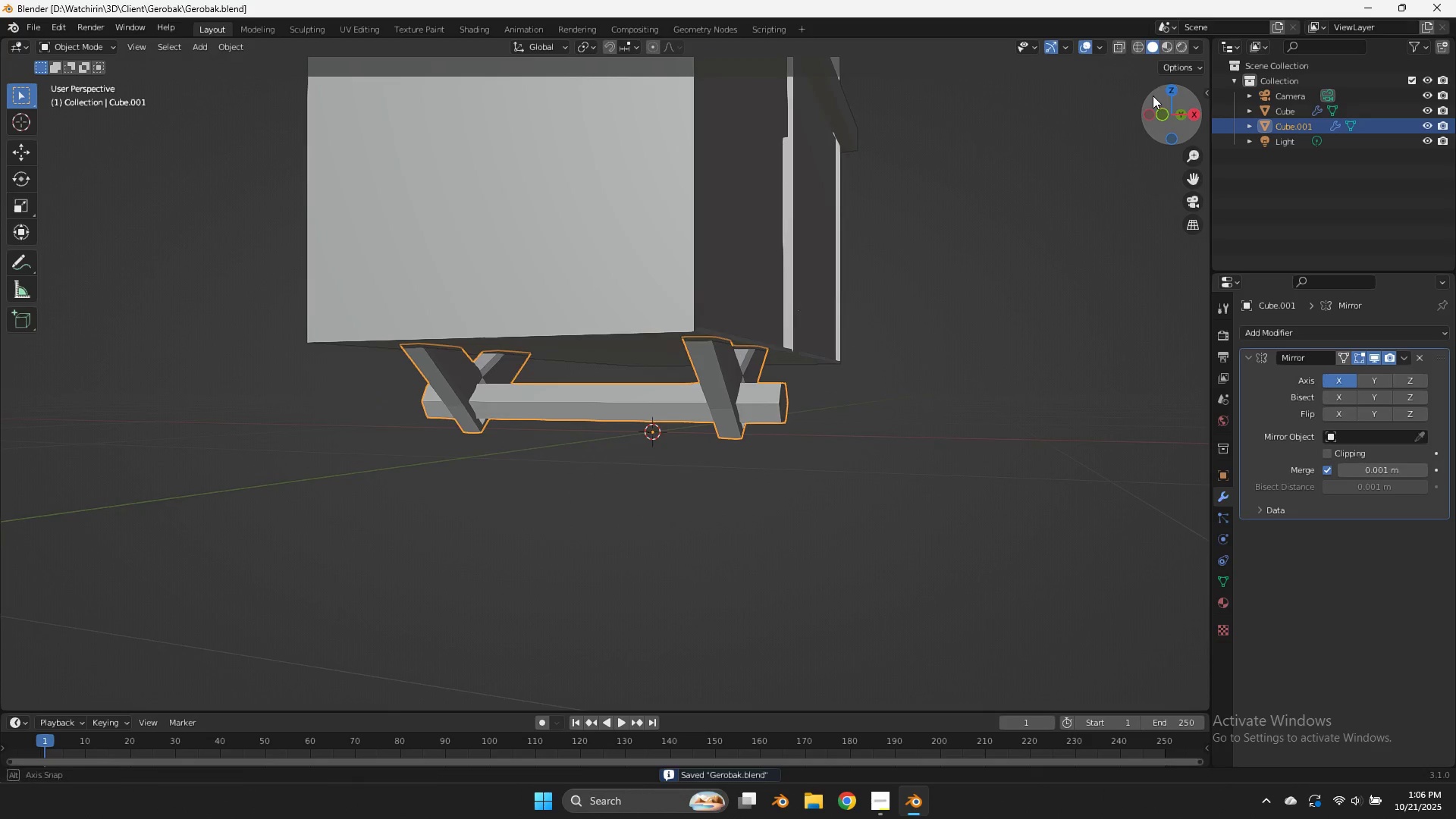 
left_click_drag(start_coordinate=[1156, 94], to_coordinate=[1094, 108])
 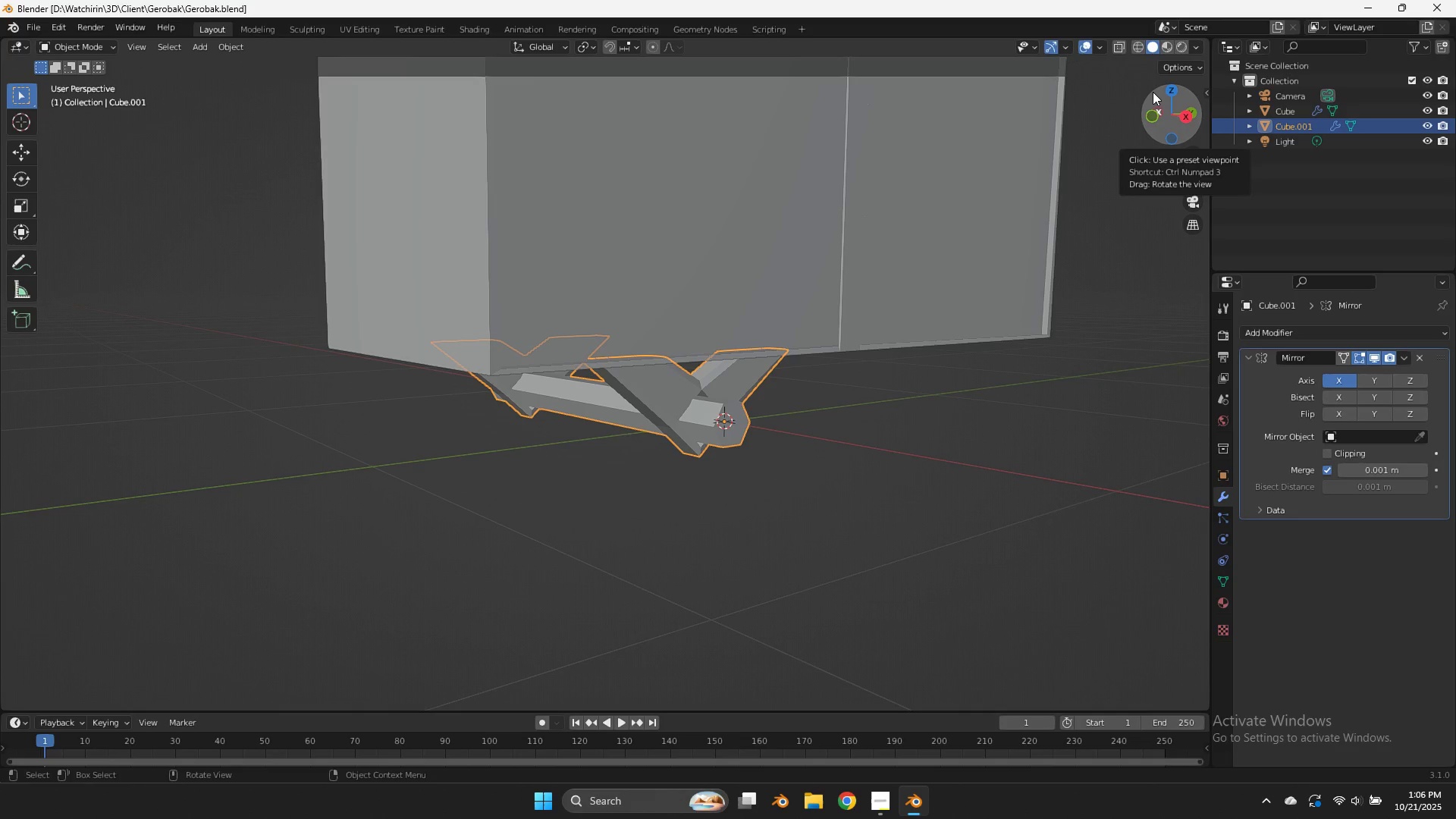 
wait(11.34)
 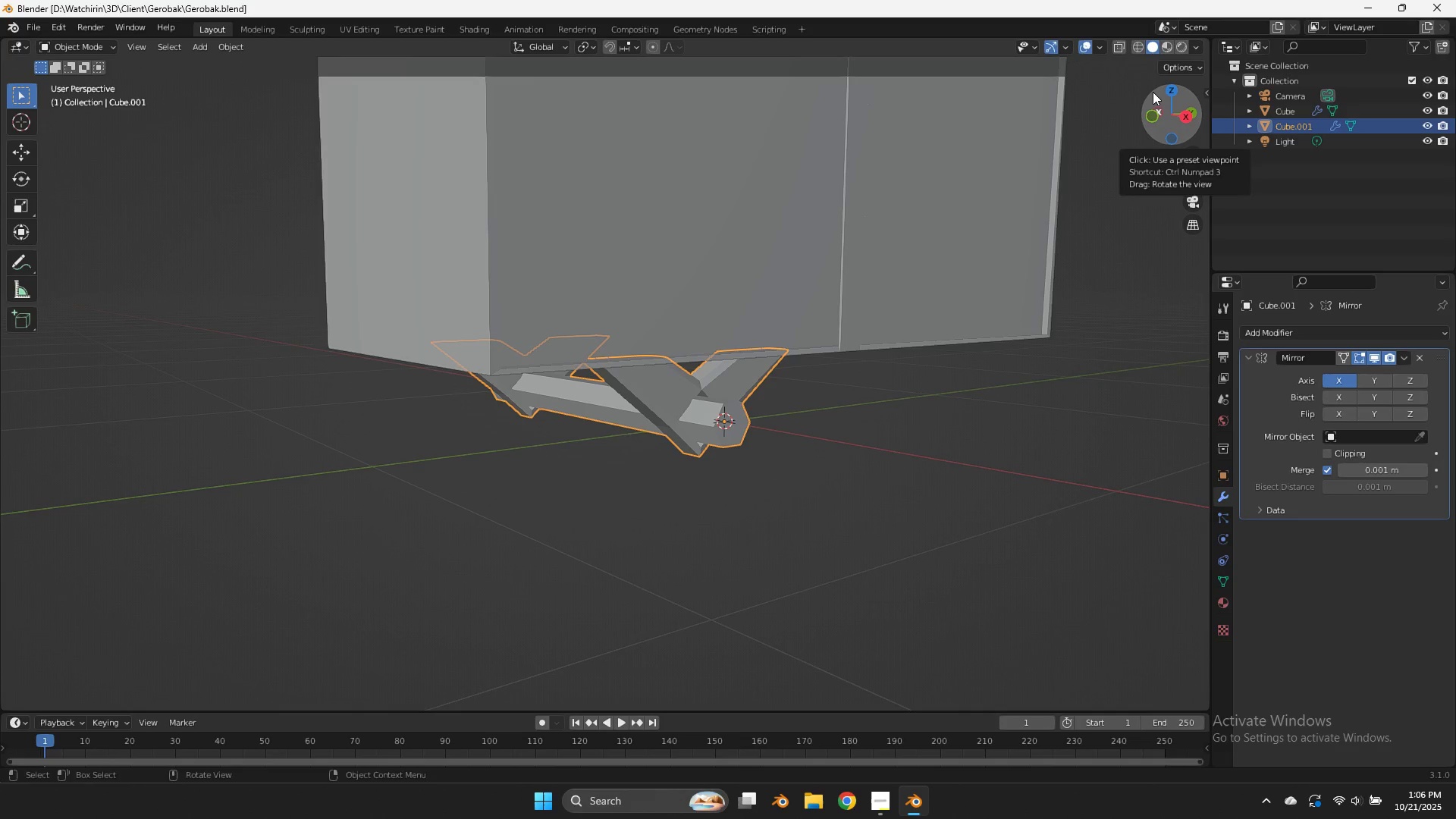 
left_click([1152, 127])
 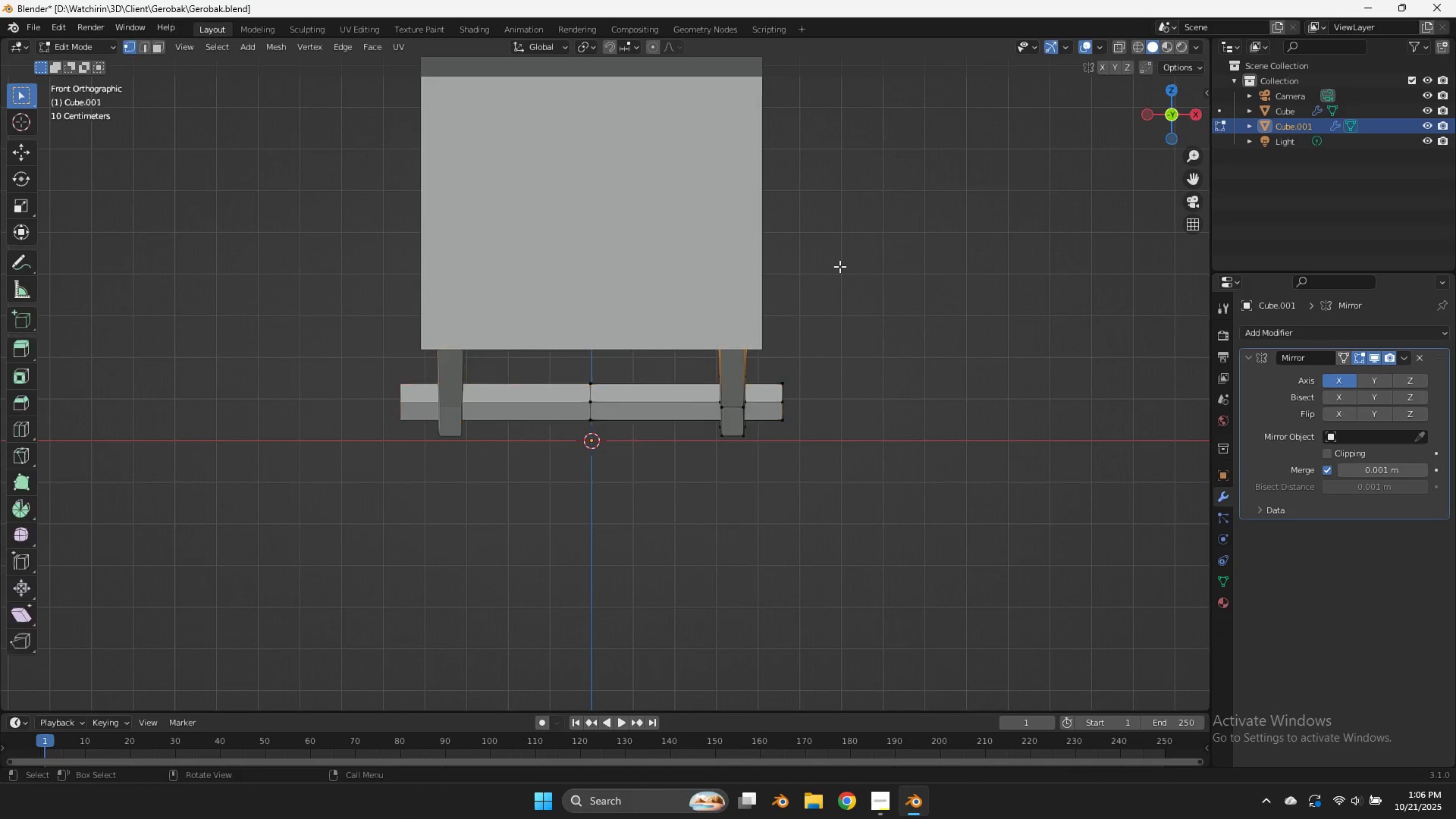 
key(Tab)
type(zgx)
 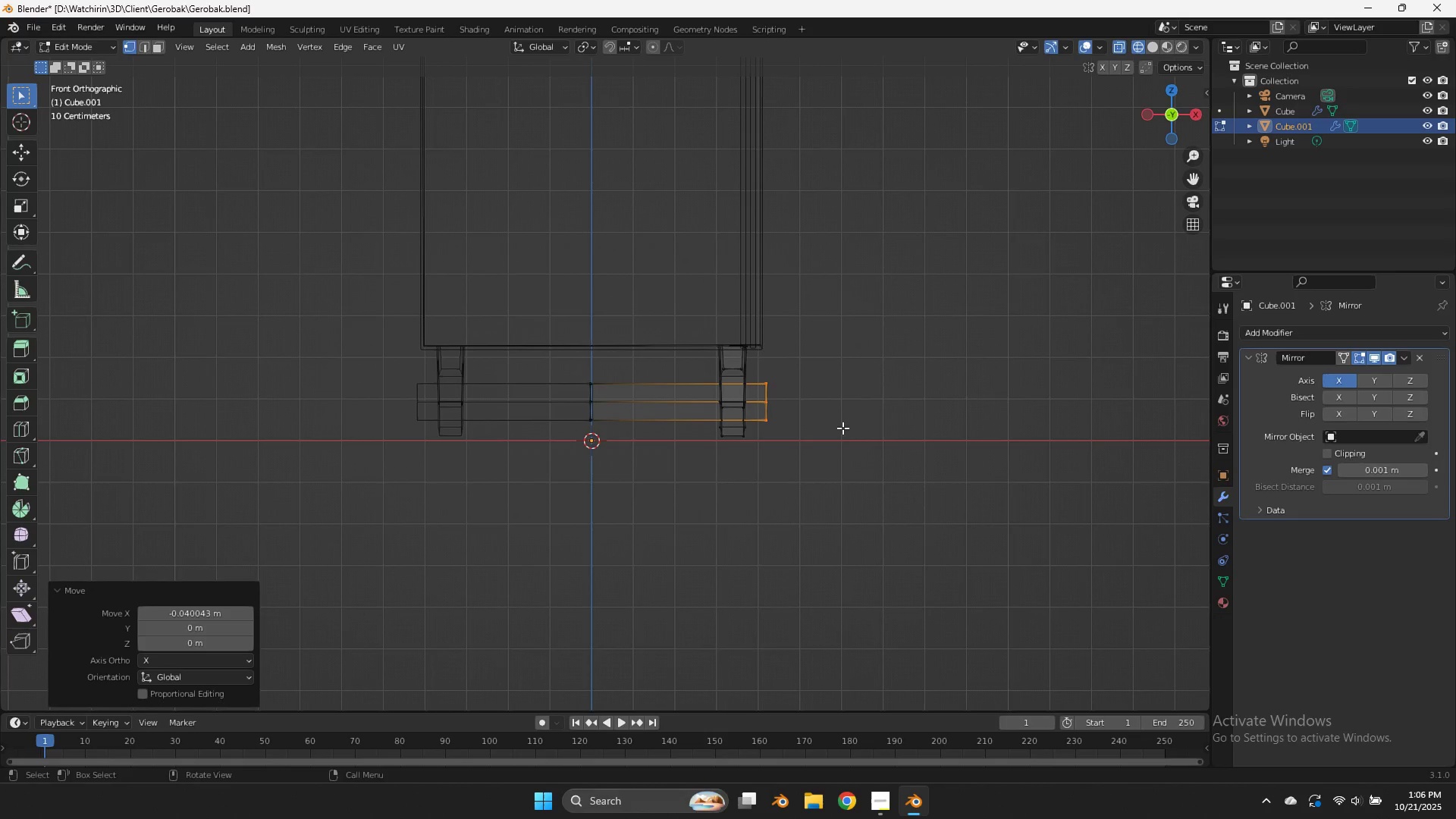 
left_click_drag(start_coordinate=[849, 378], to_coordinate=[758, 456])
 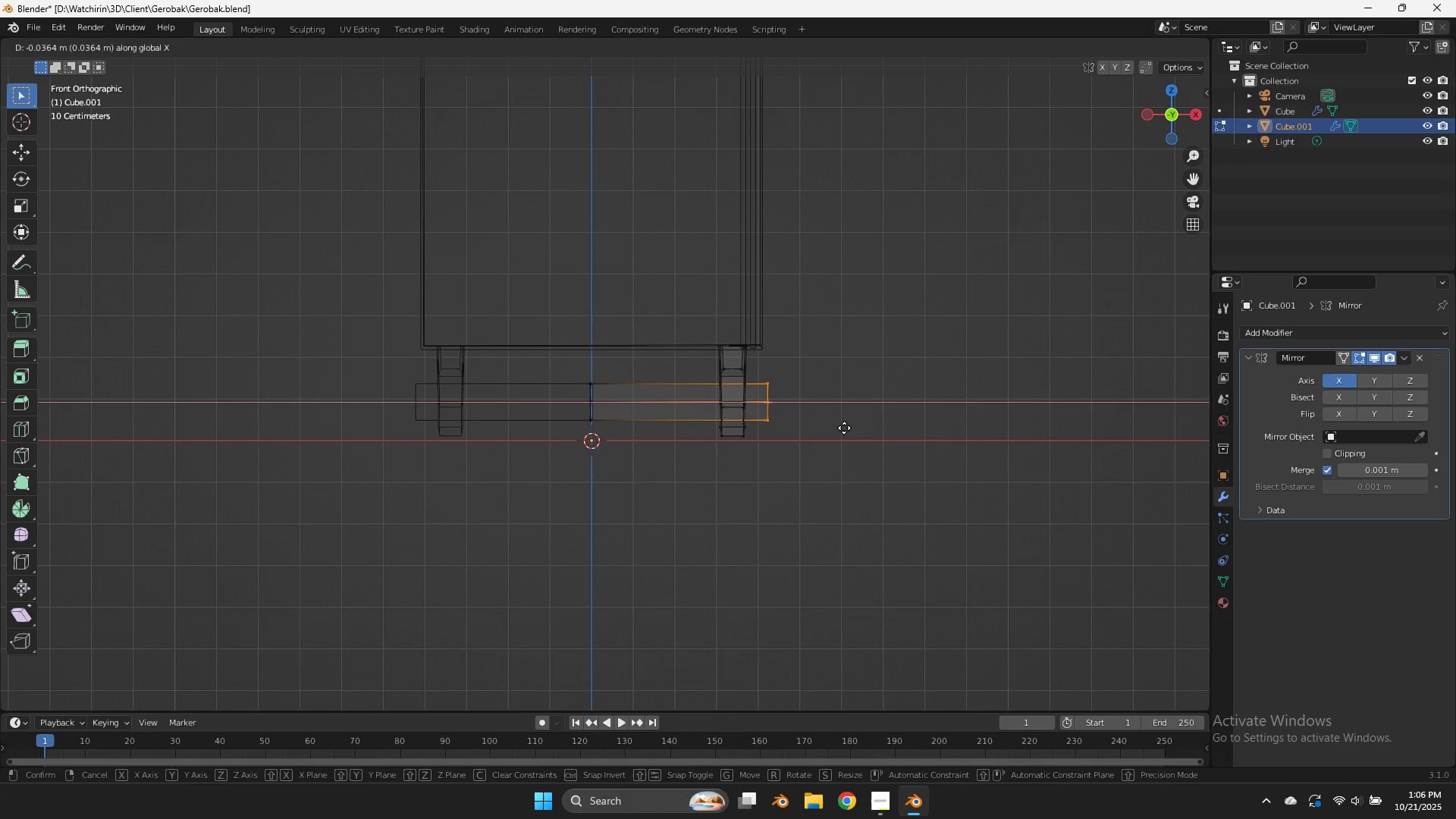 
left_click([843, 428])
 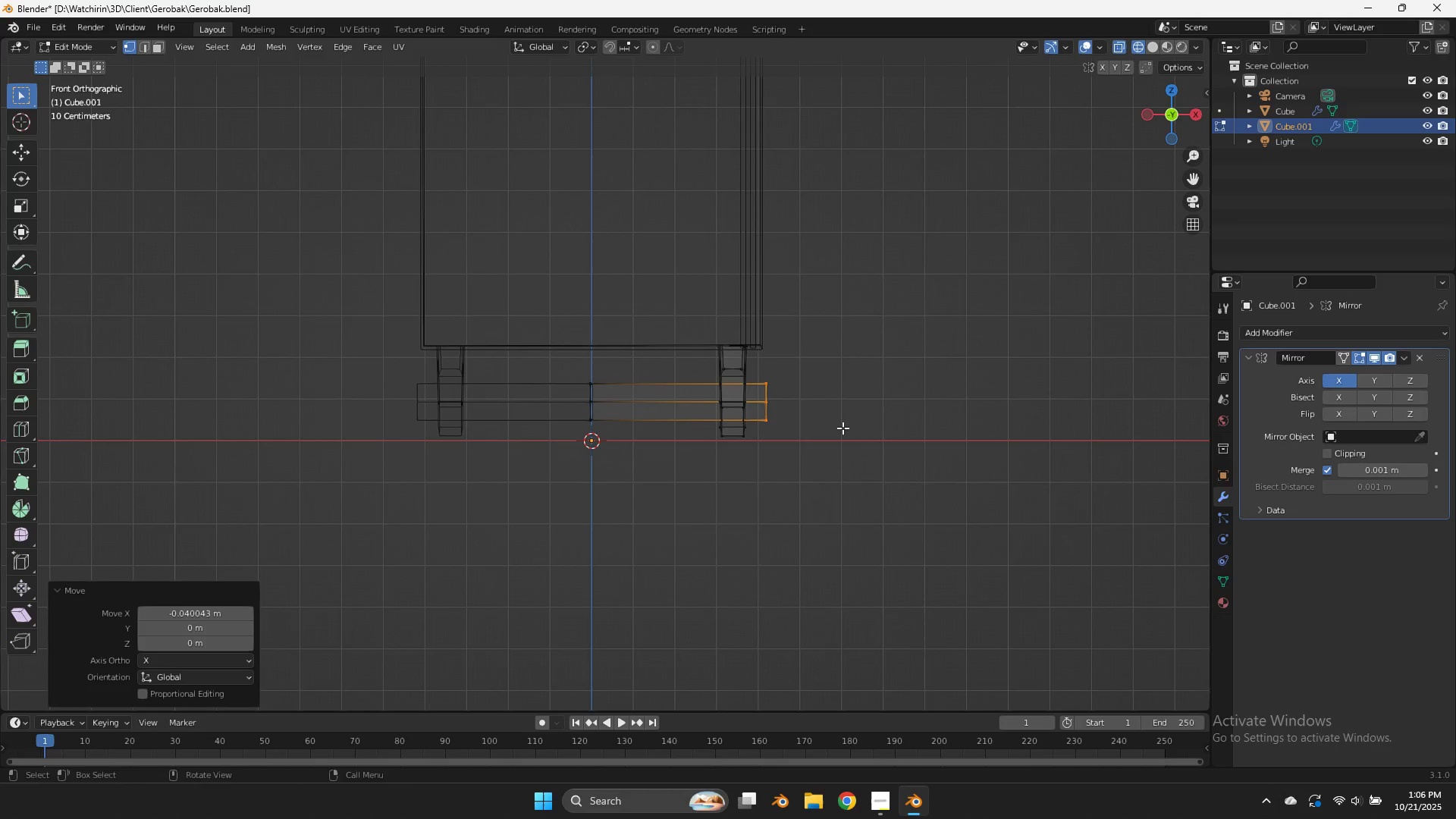 
key(Control+ControlLeft)
 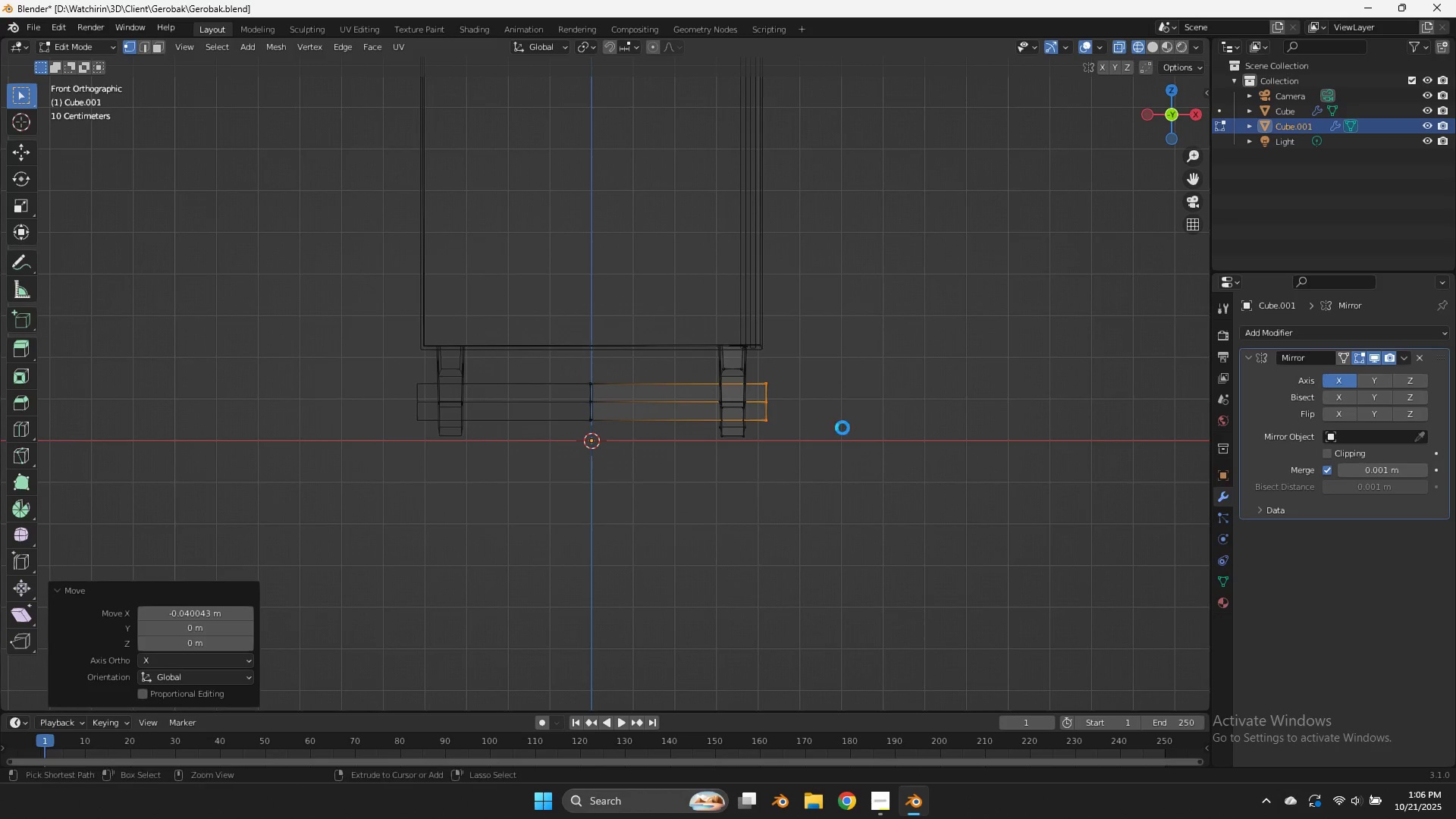 
key(Control+S)
 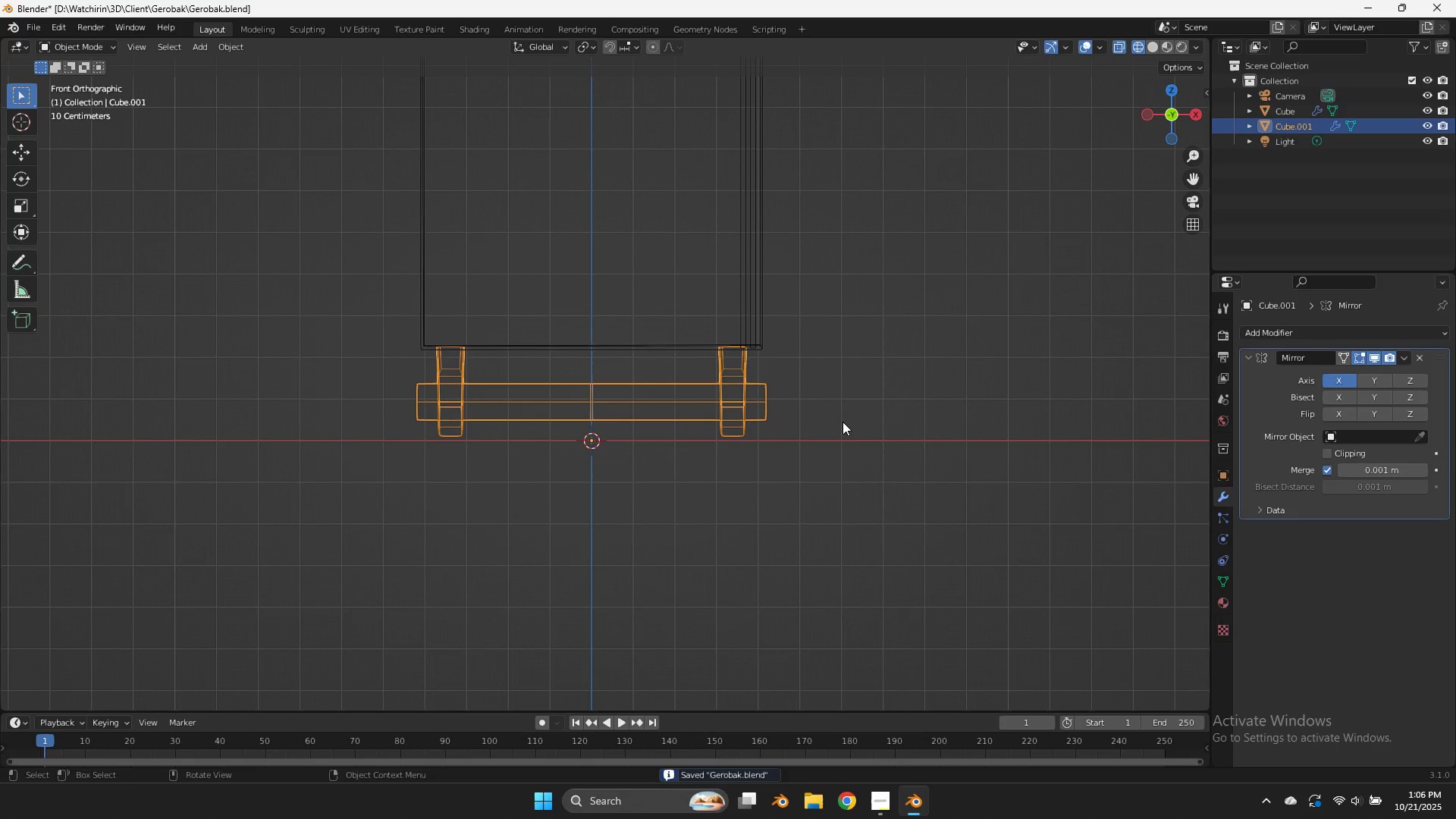 
key(Tab)
 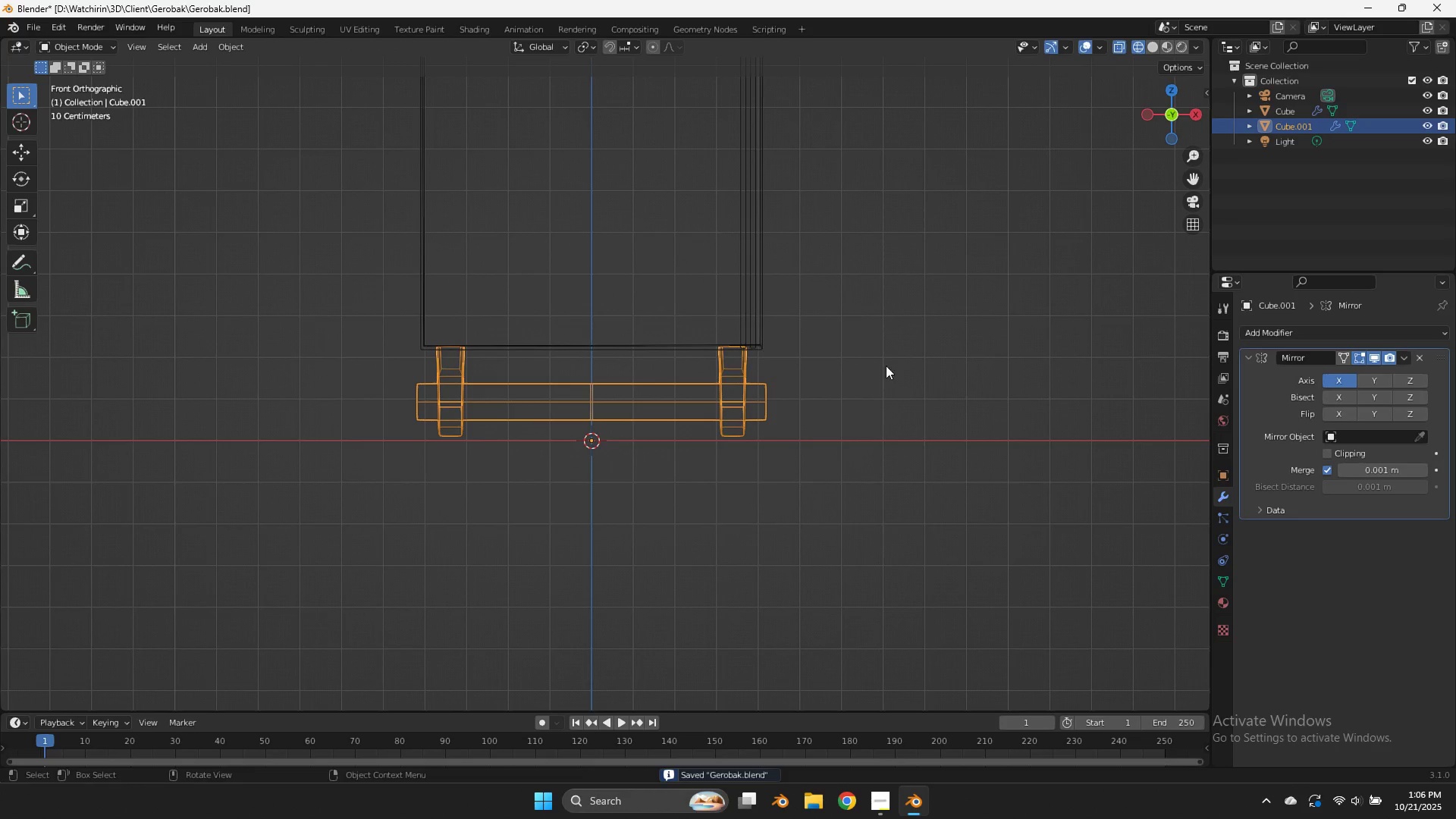 
key(Shift+ShiftLeft)
 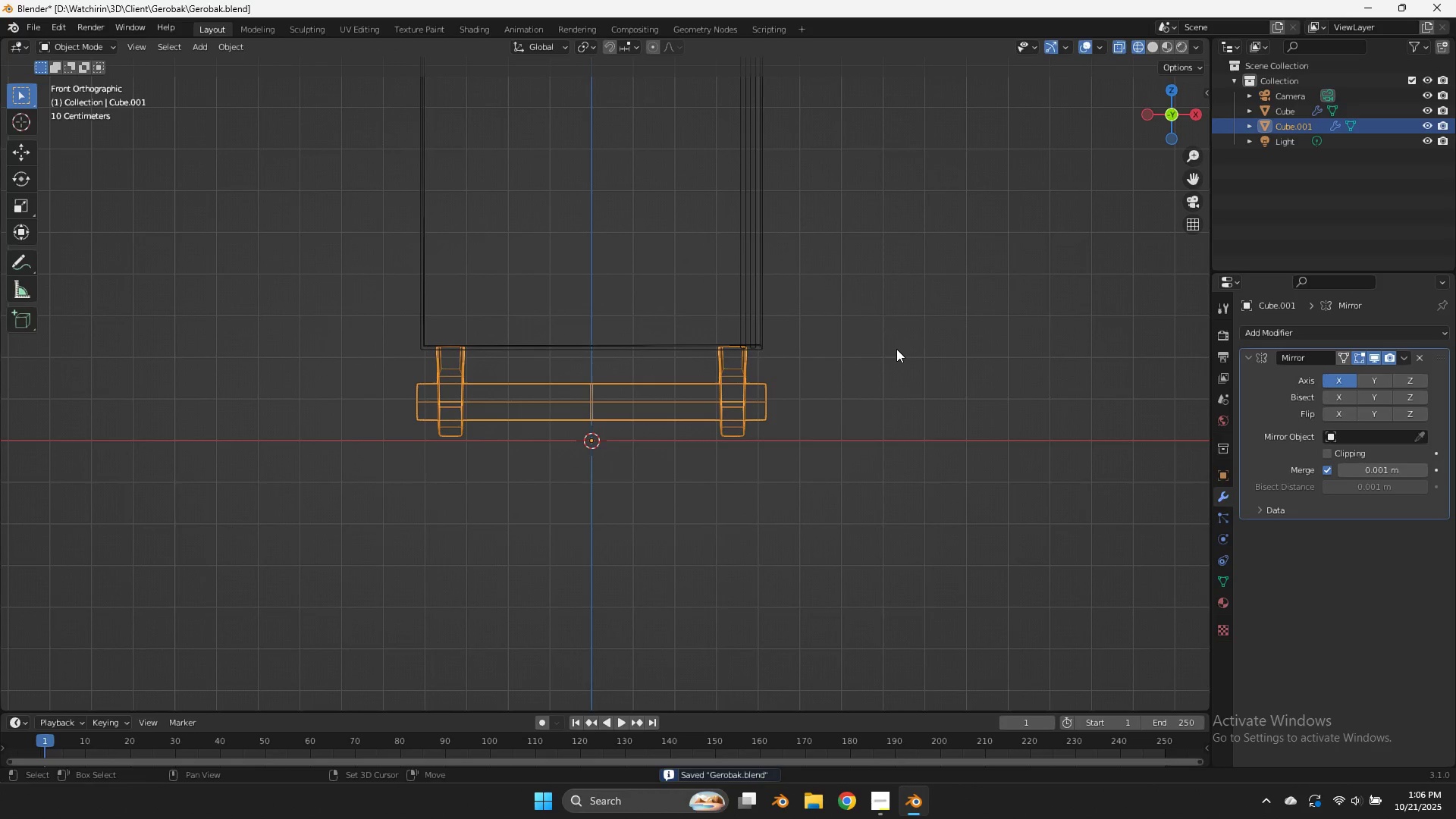 
key(Shift+A)
 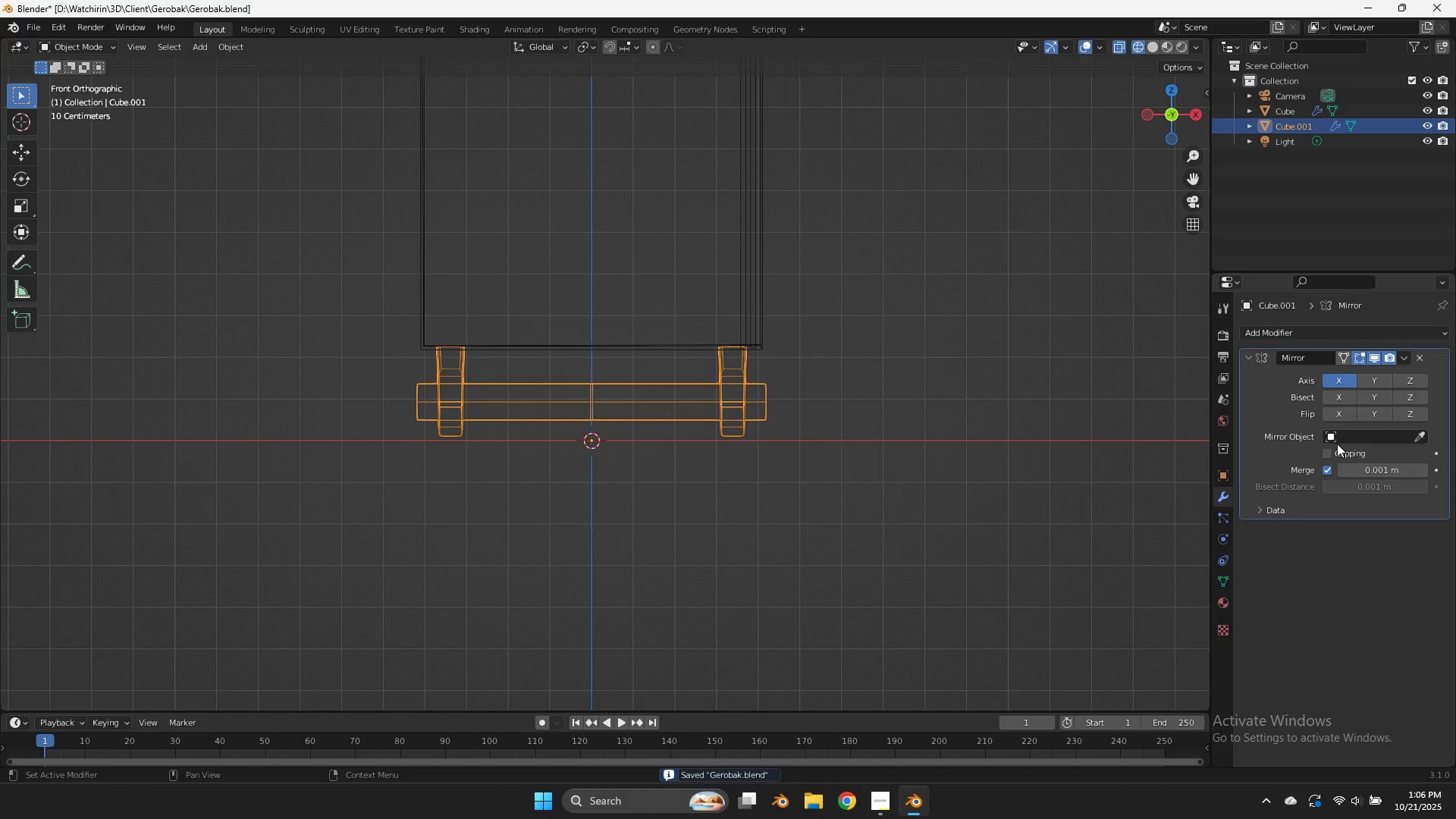 
double_click([1342, 453])
 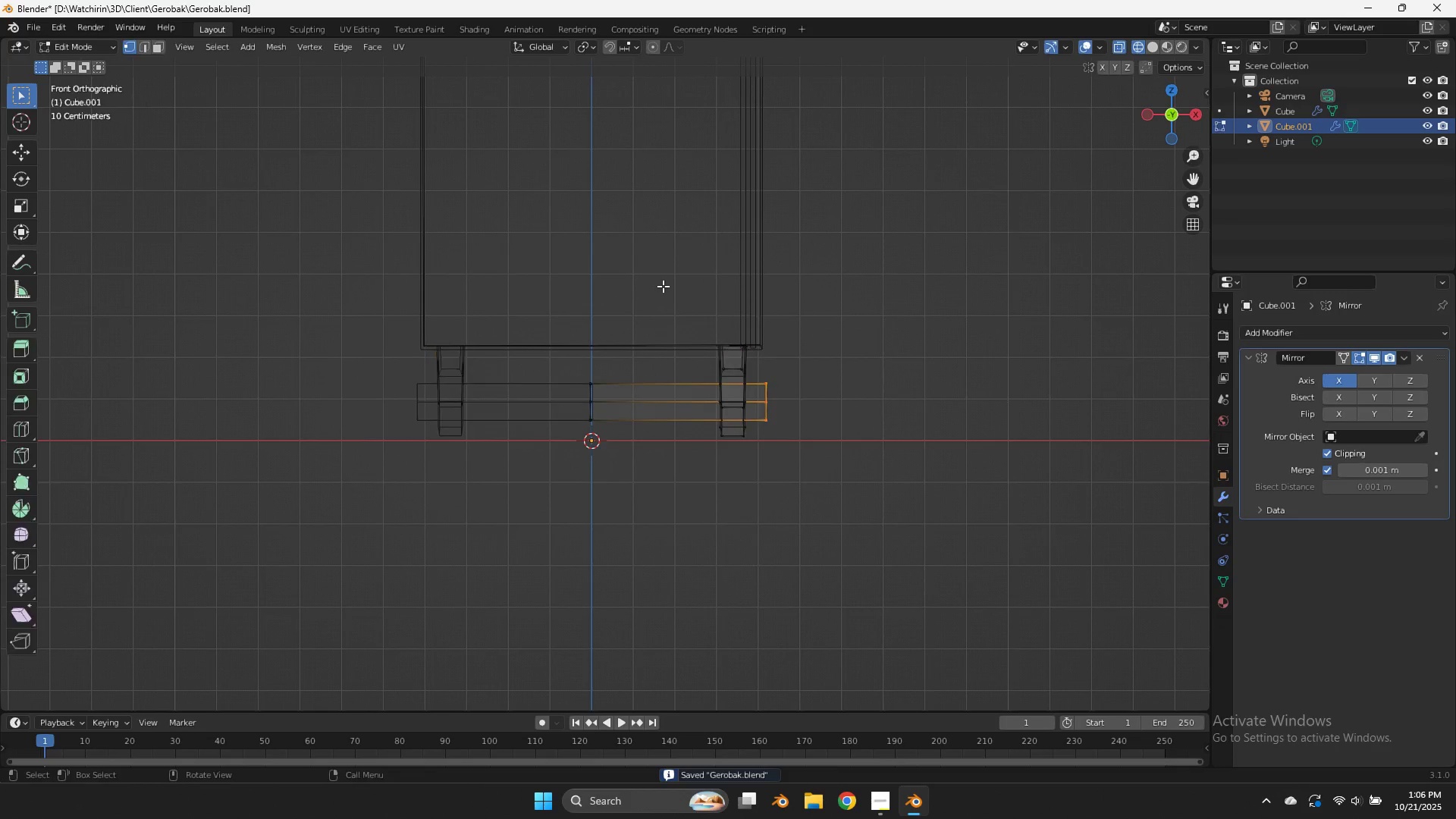 
key(Tab)
type(gx)
 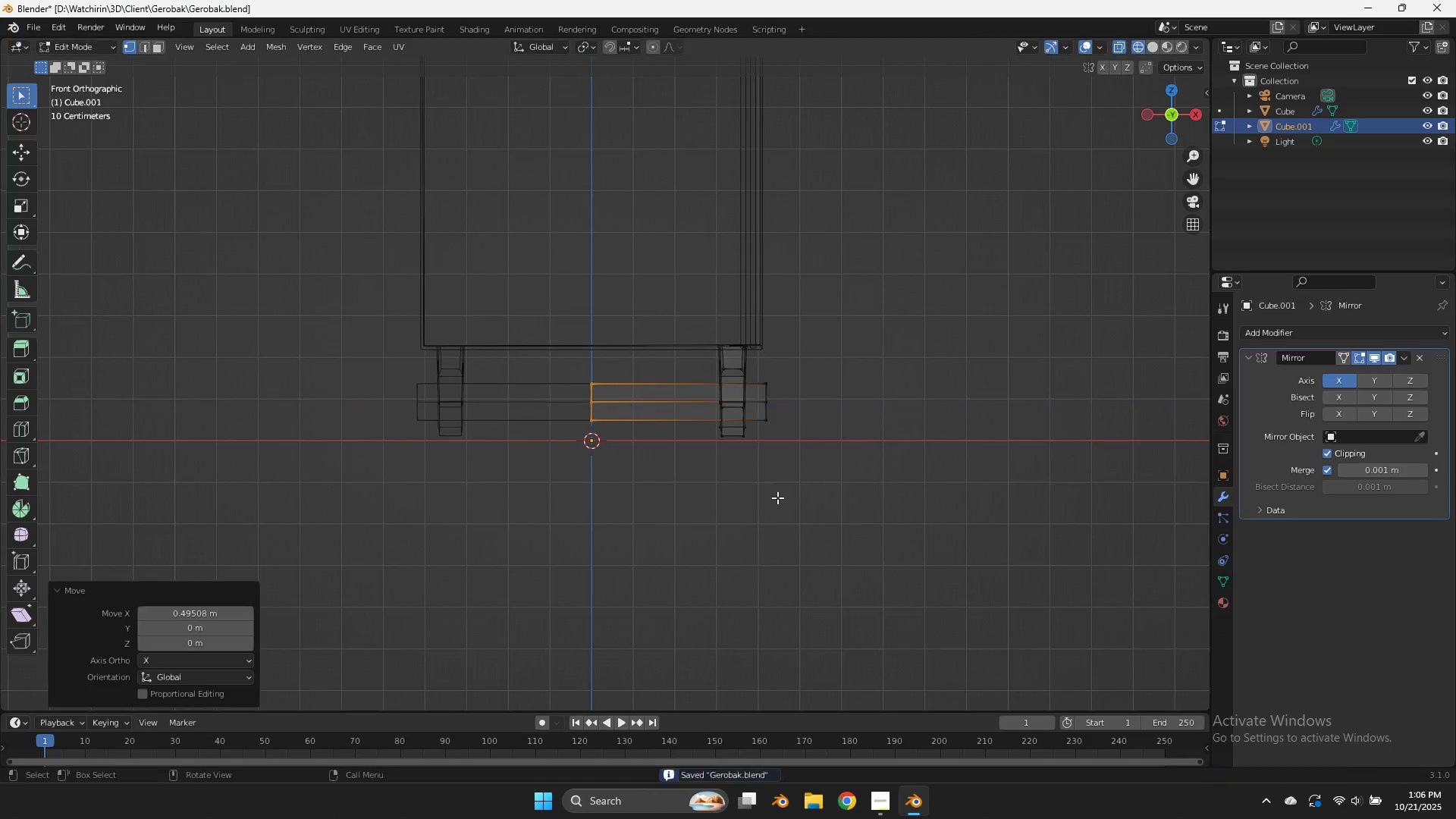 
left_click_drag(start_coordinate=[640, 303], to_coordinate=[567, 487])
 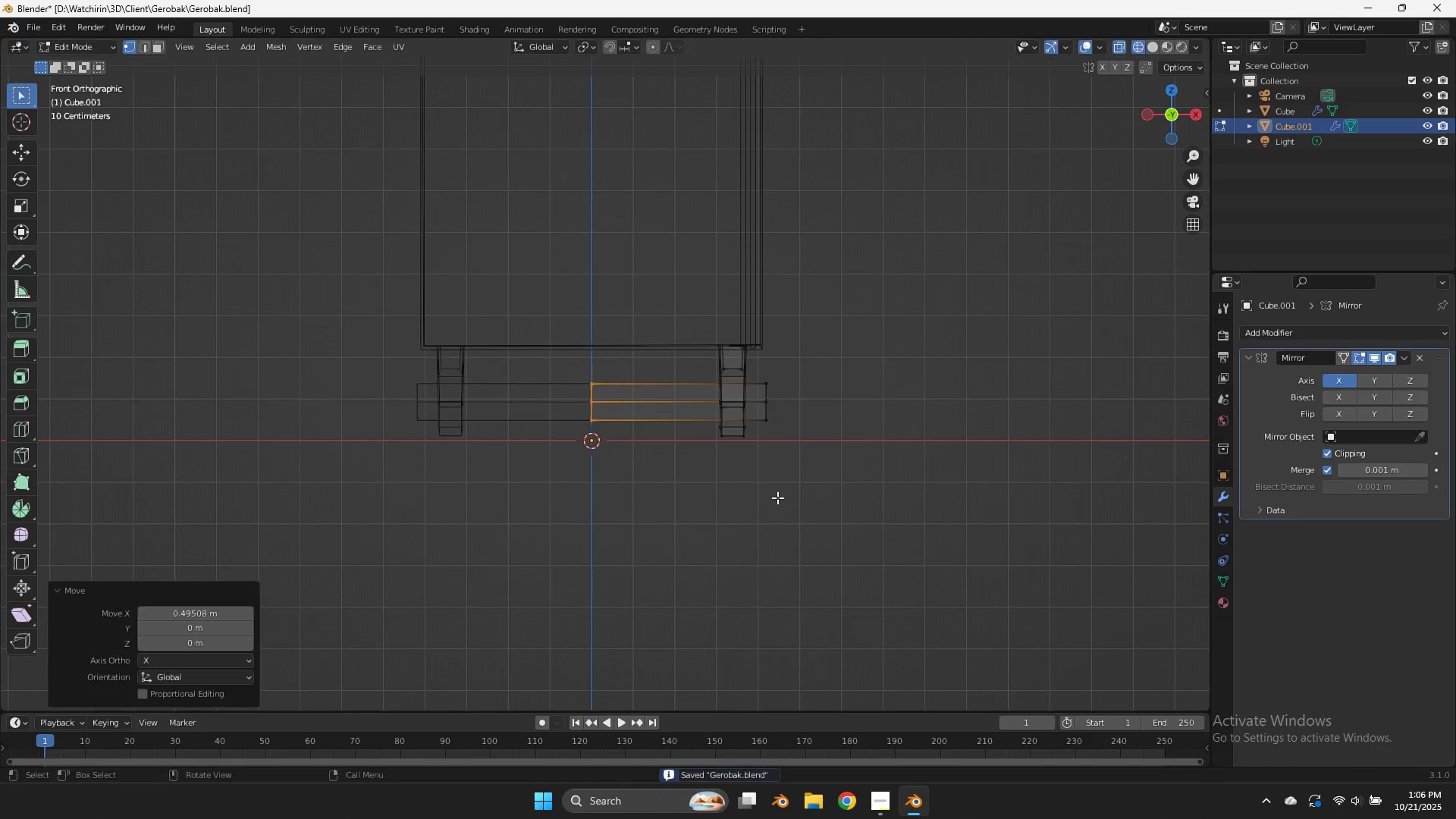 
key(Control+S)
 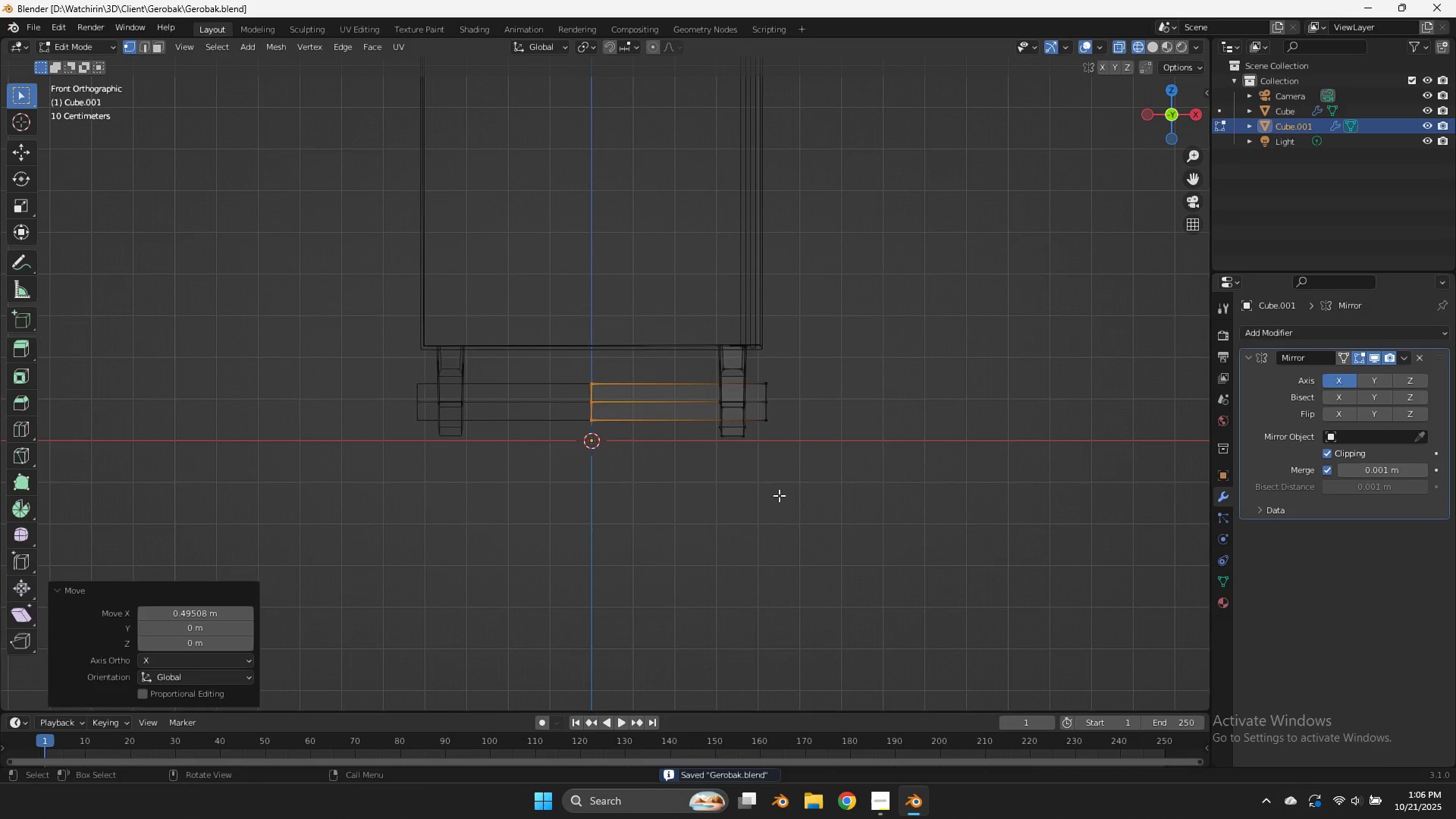 
key(Tab)
type(z)
key(Tab)
type(zgx)
 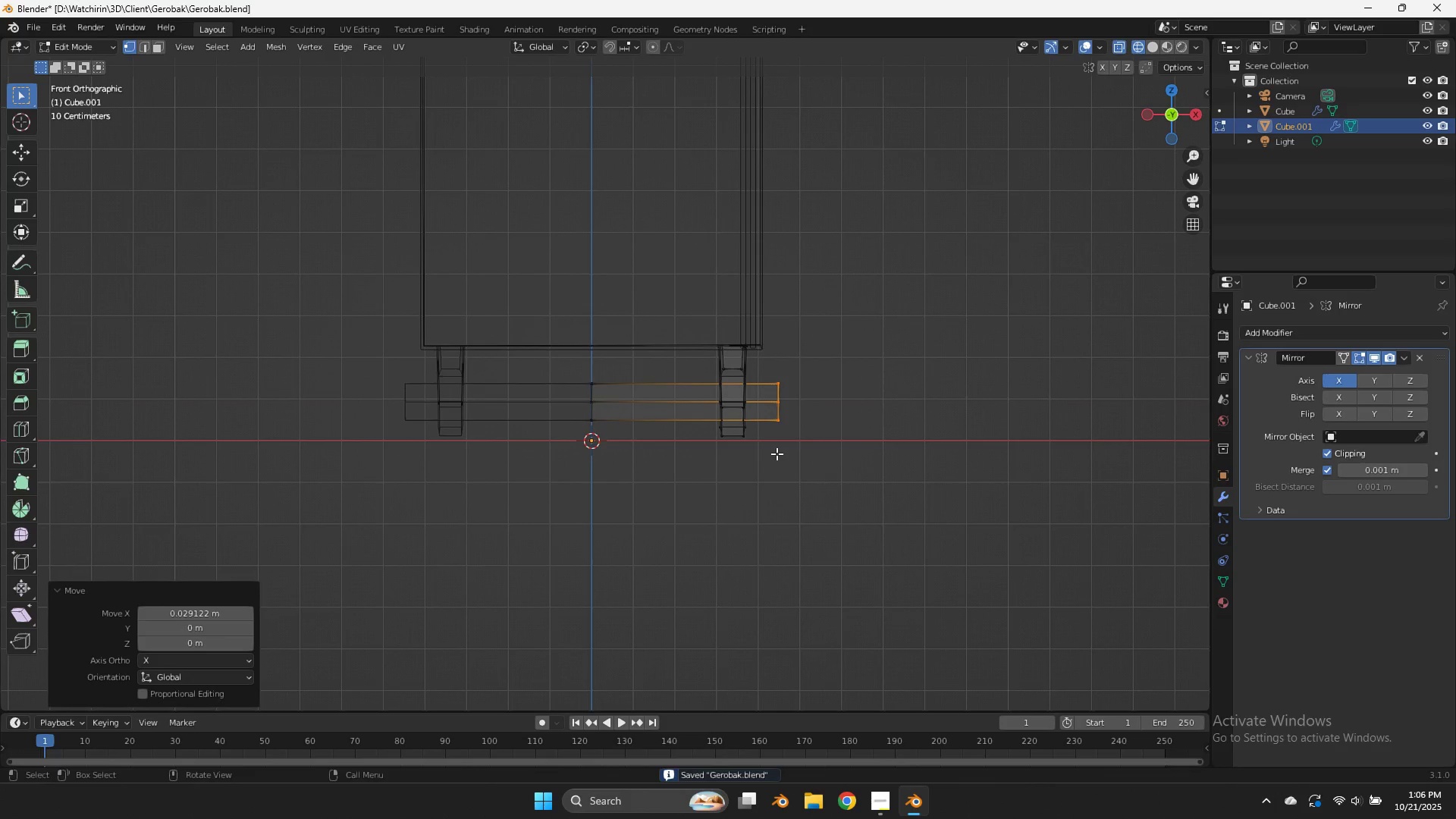 
left_click_drag(start_coordinate=[784, 349], to_coordinate=[764, 453])
 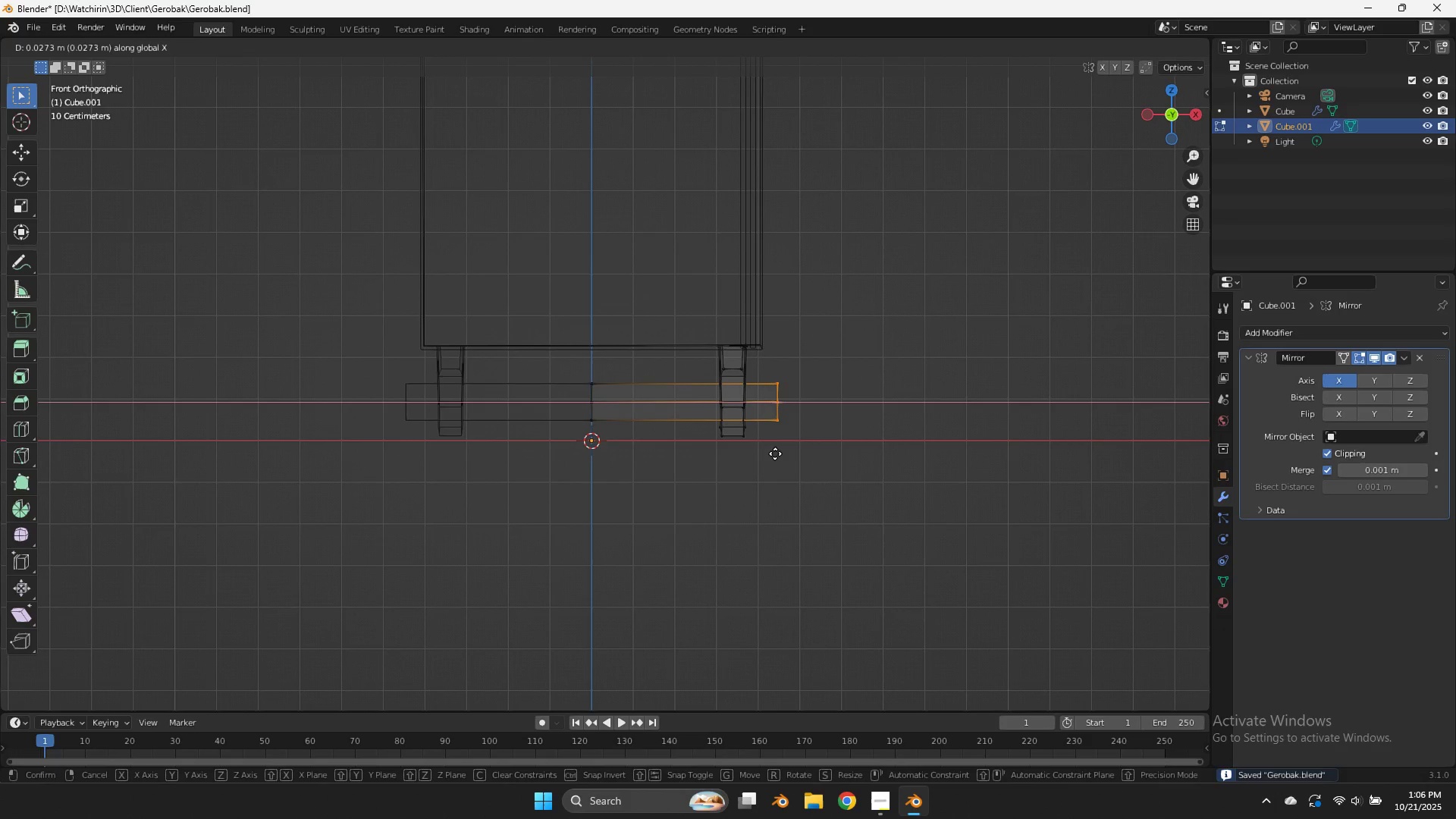 
key(Control+ControlLeft)
 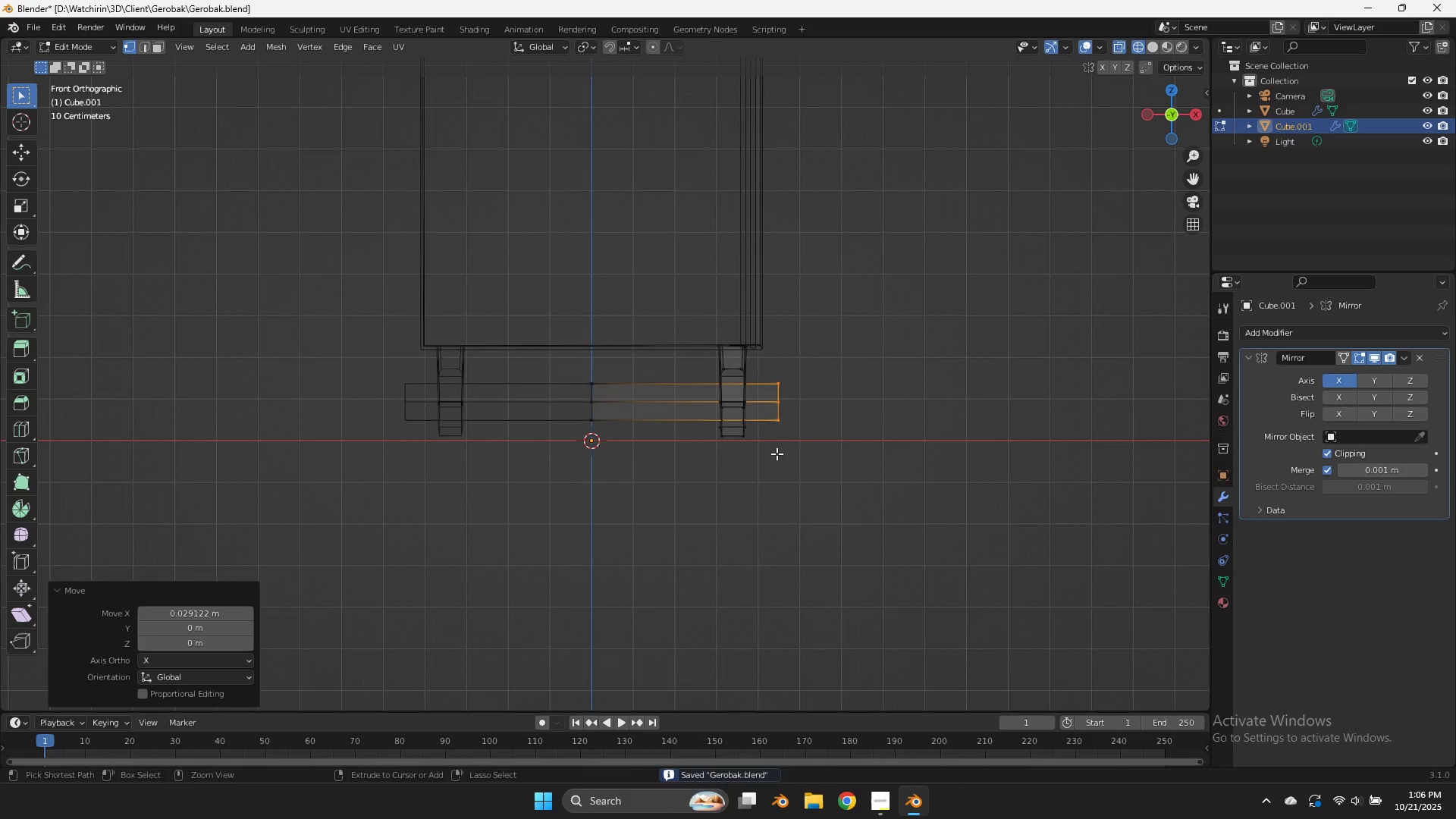 
key(Control+S)
 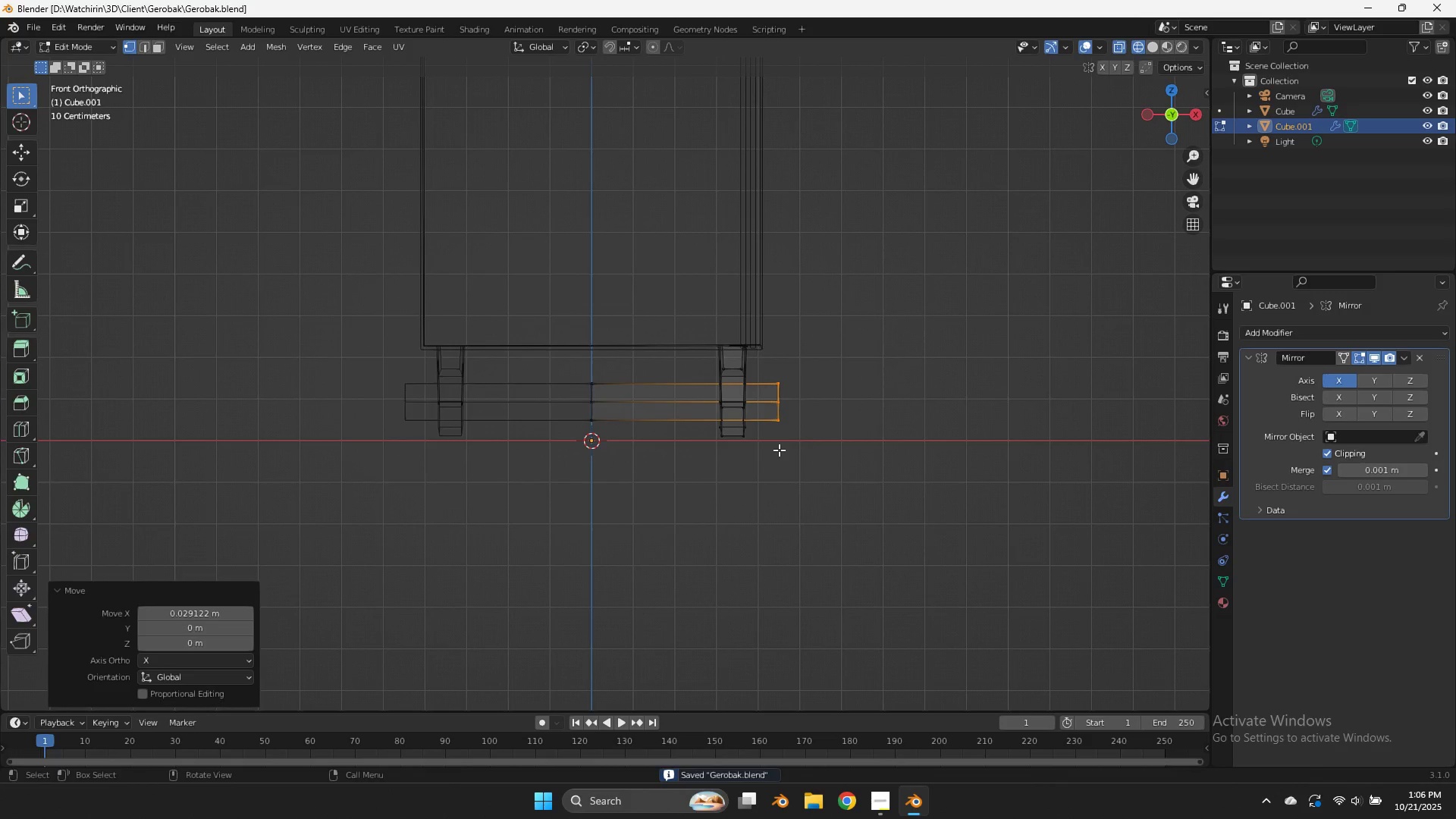 
key(Tab)
 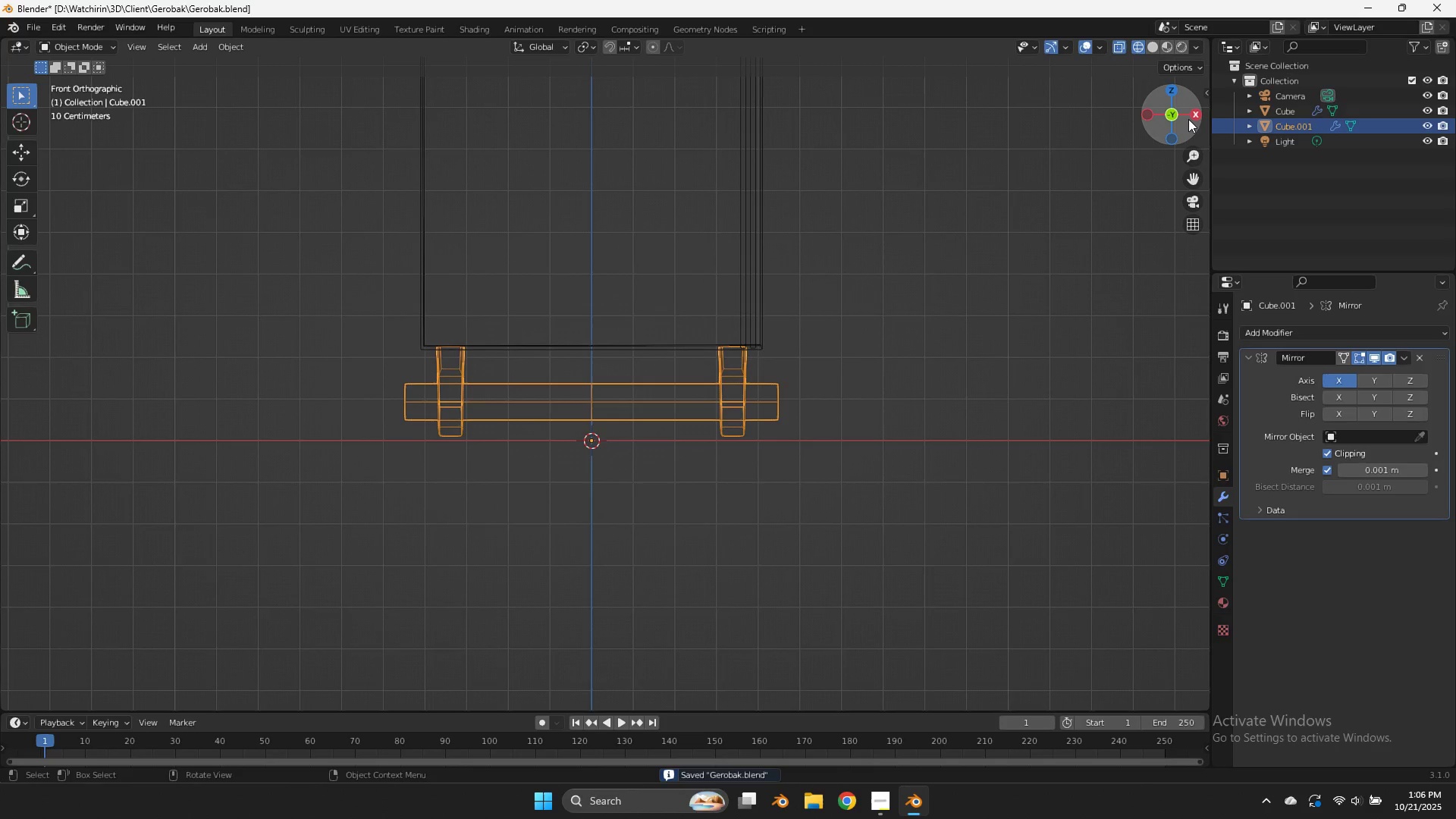 
left_click([1192, 119])
 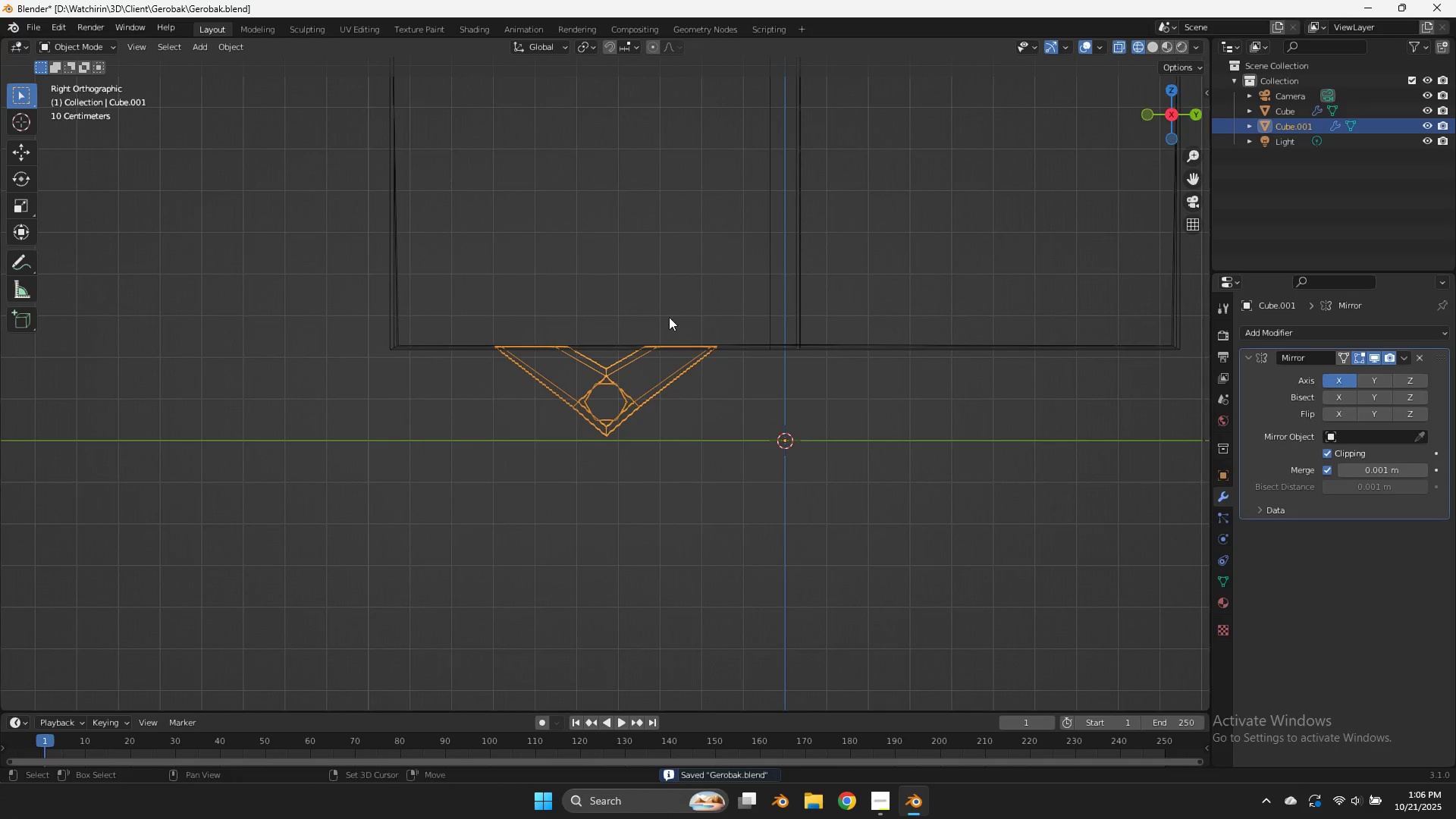 
key(Shift+ShiftLeft)
 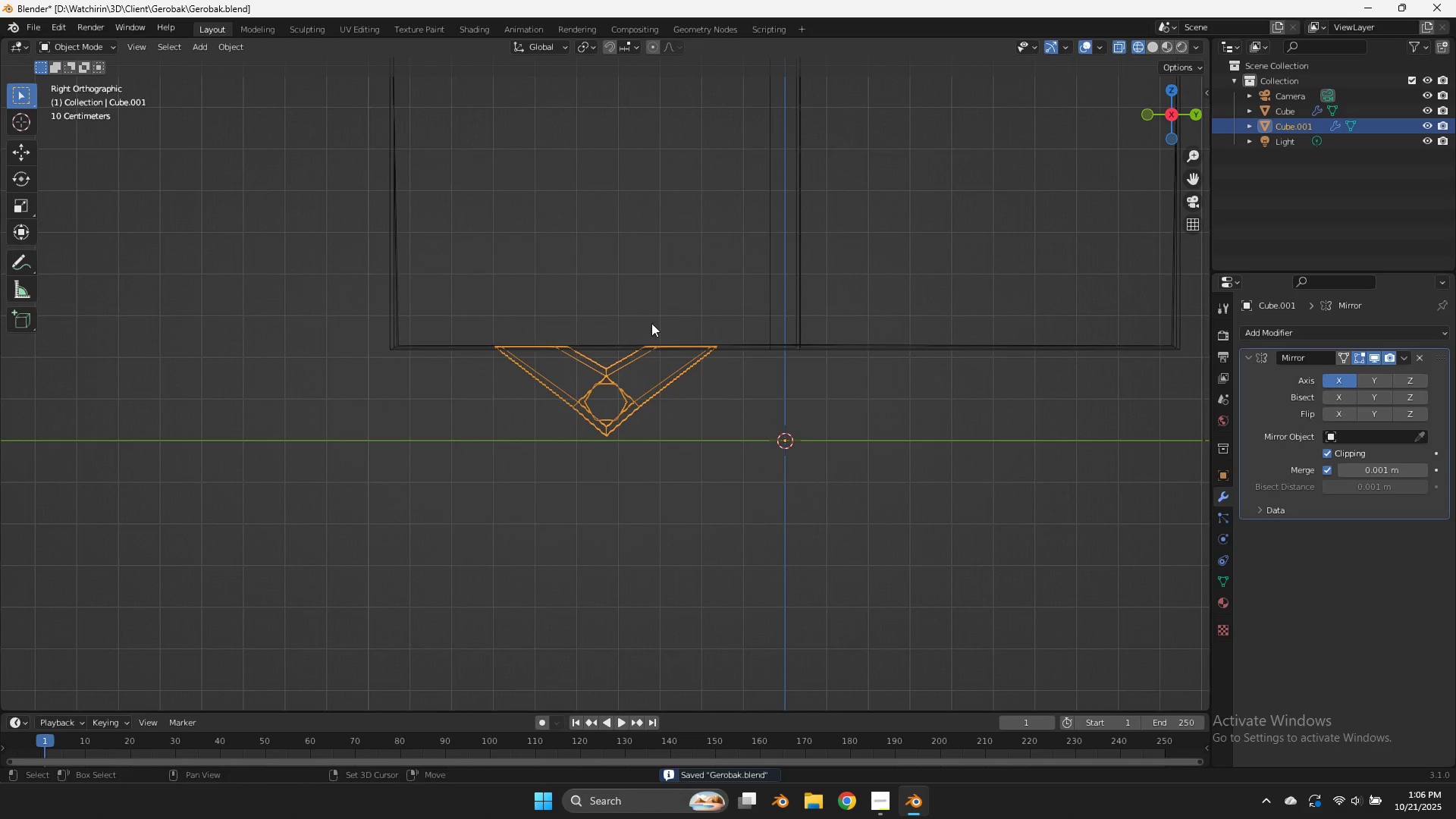 
key(Shift+A)
 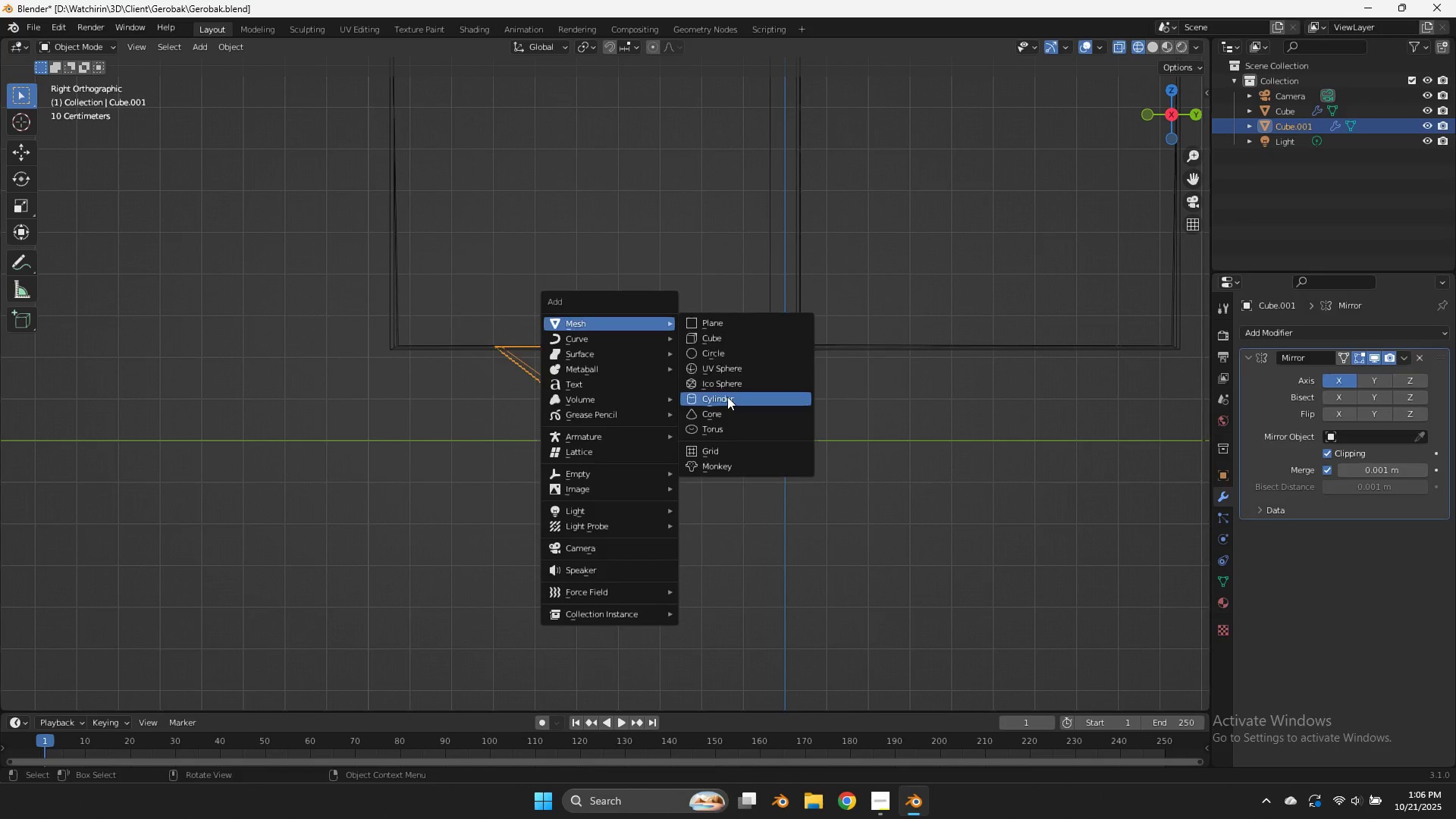 
left_click([180, 519])
 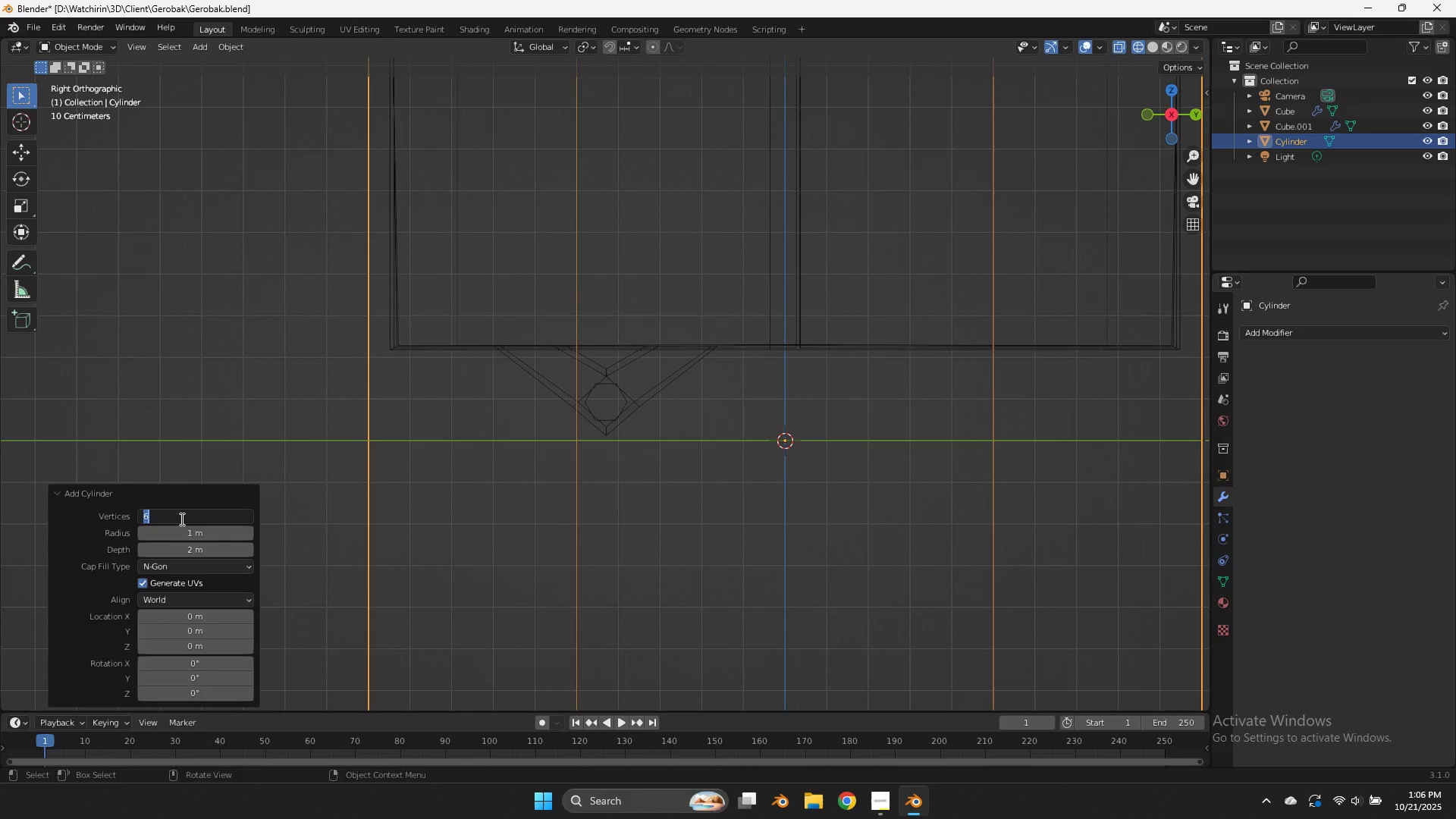 
type(12)
 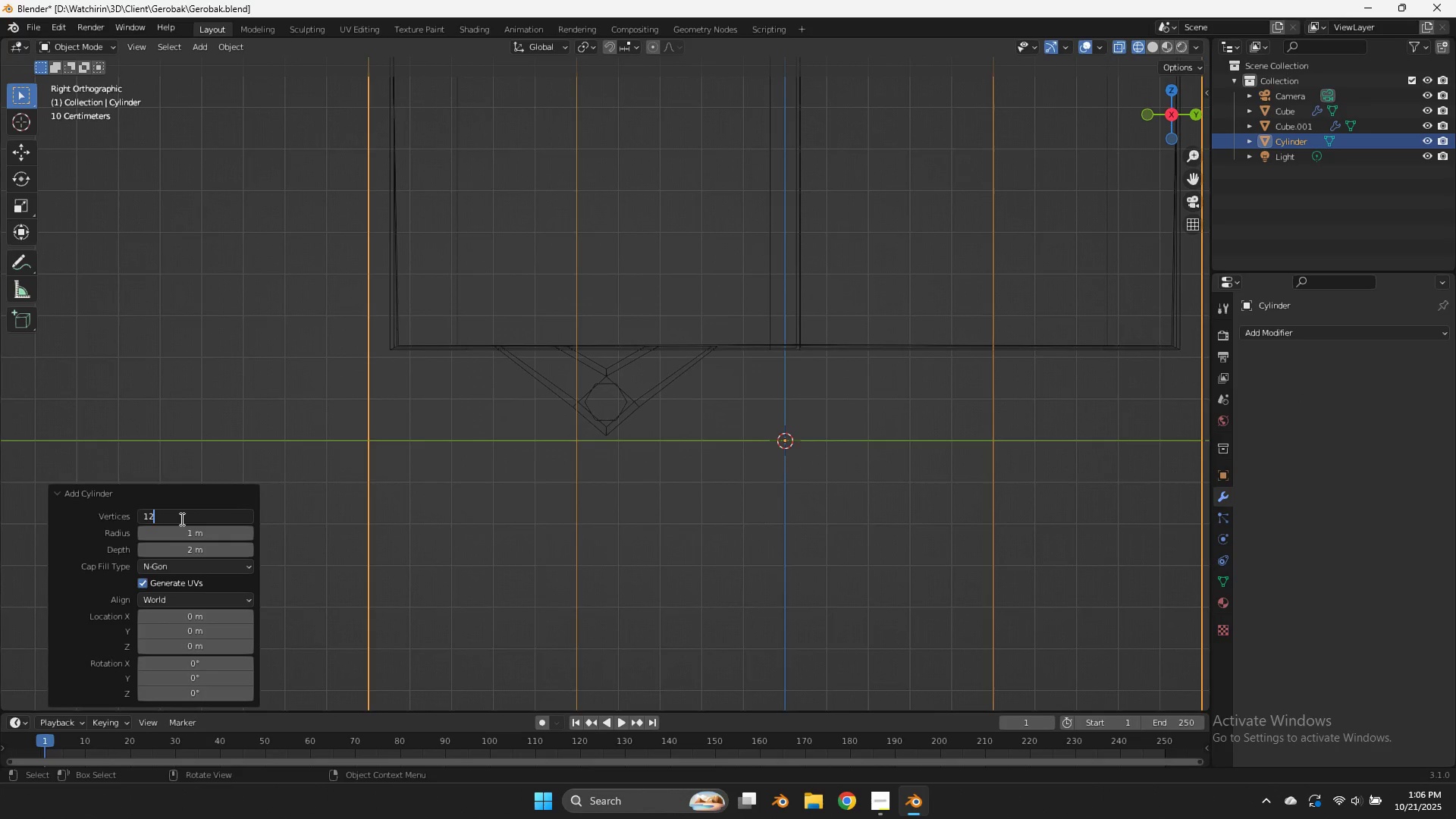 
key(Enter)
 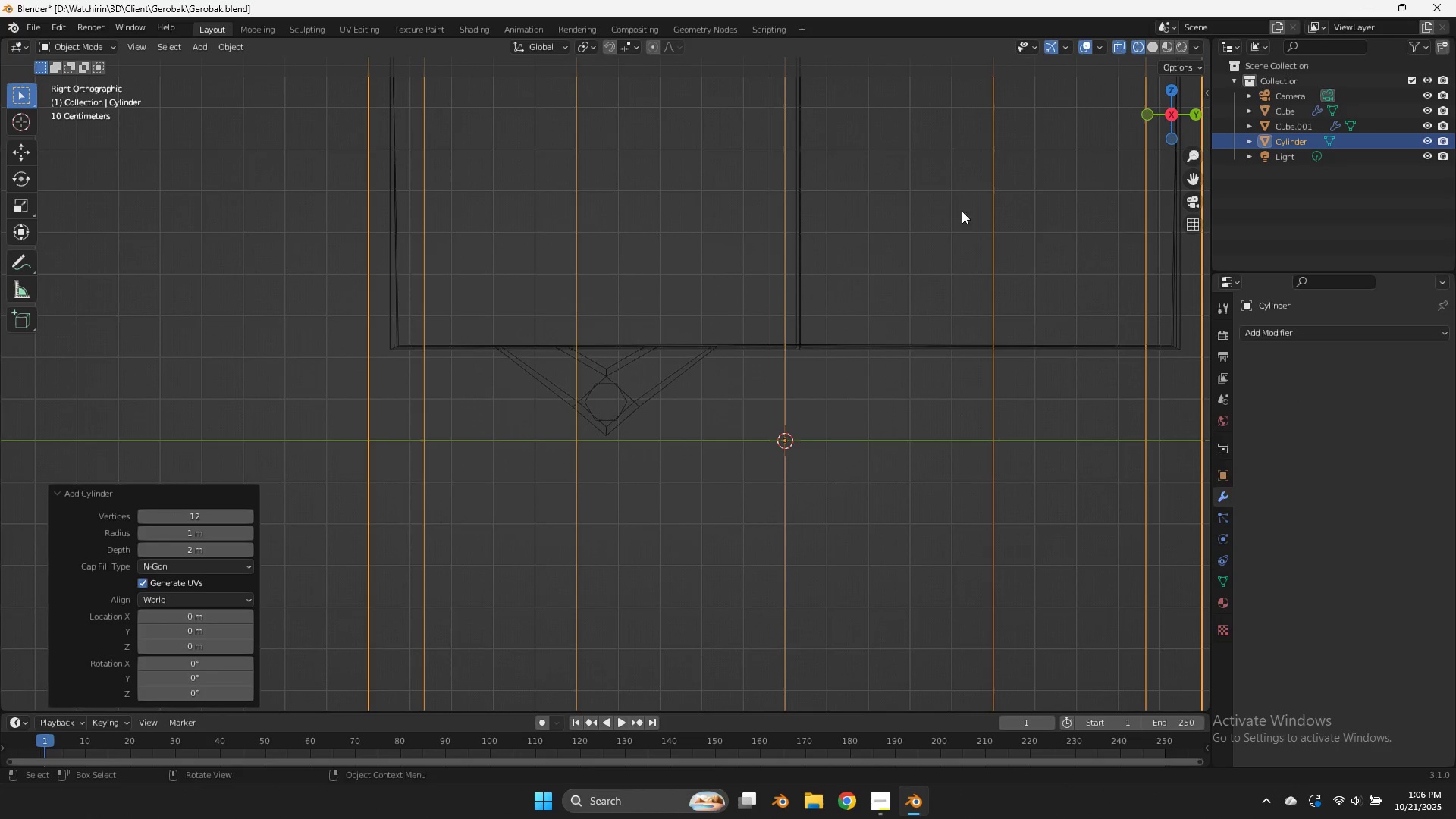 
scroll: coordinate [1081, 177], scroll_direction: down, amount: 2.0
 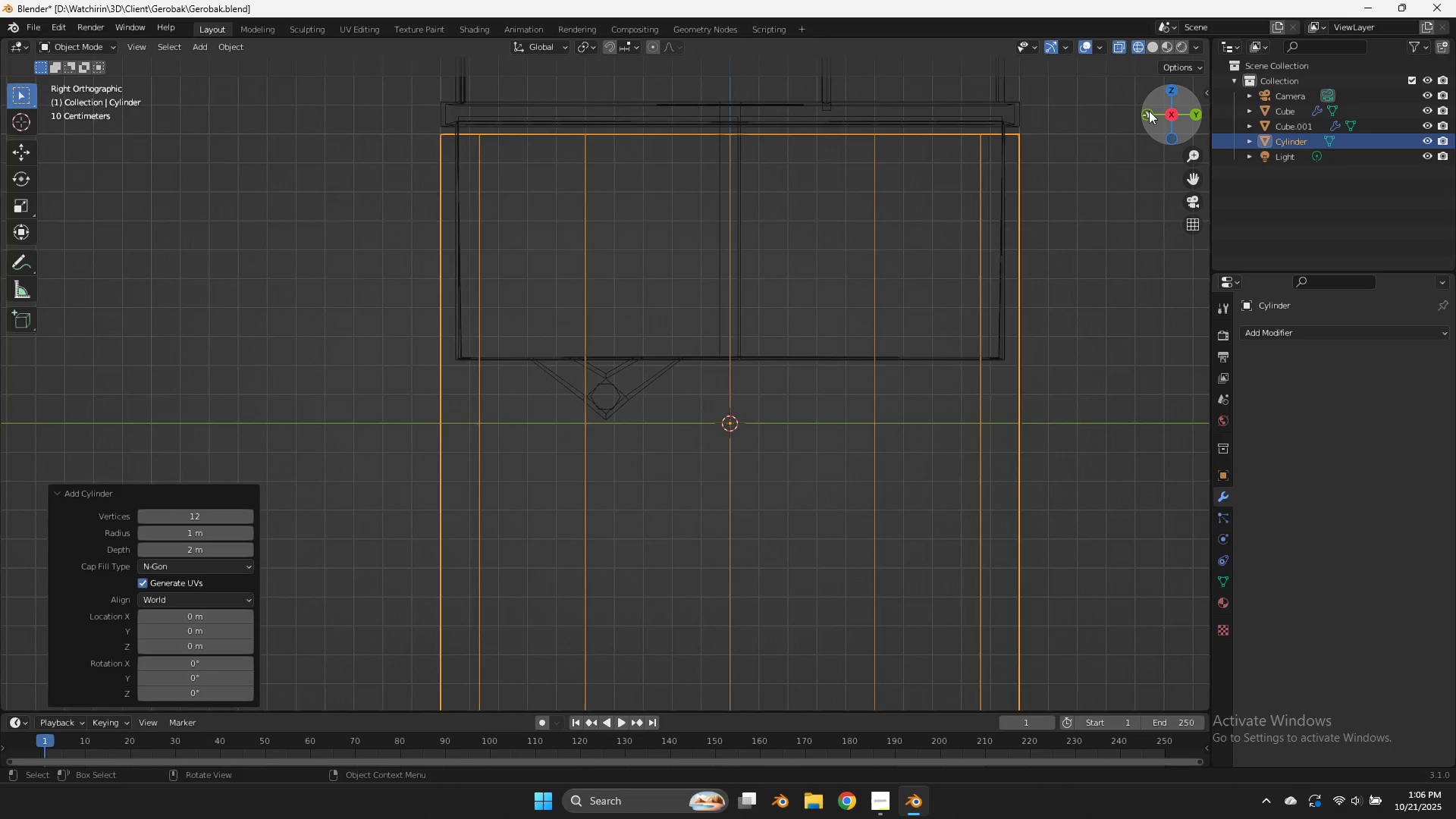 
left_click([1149, 111])
 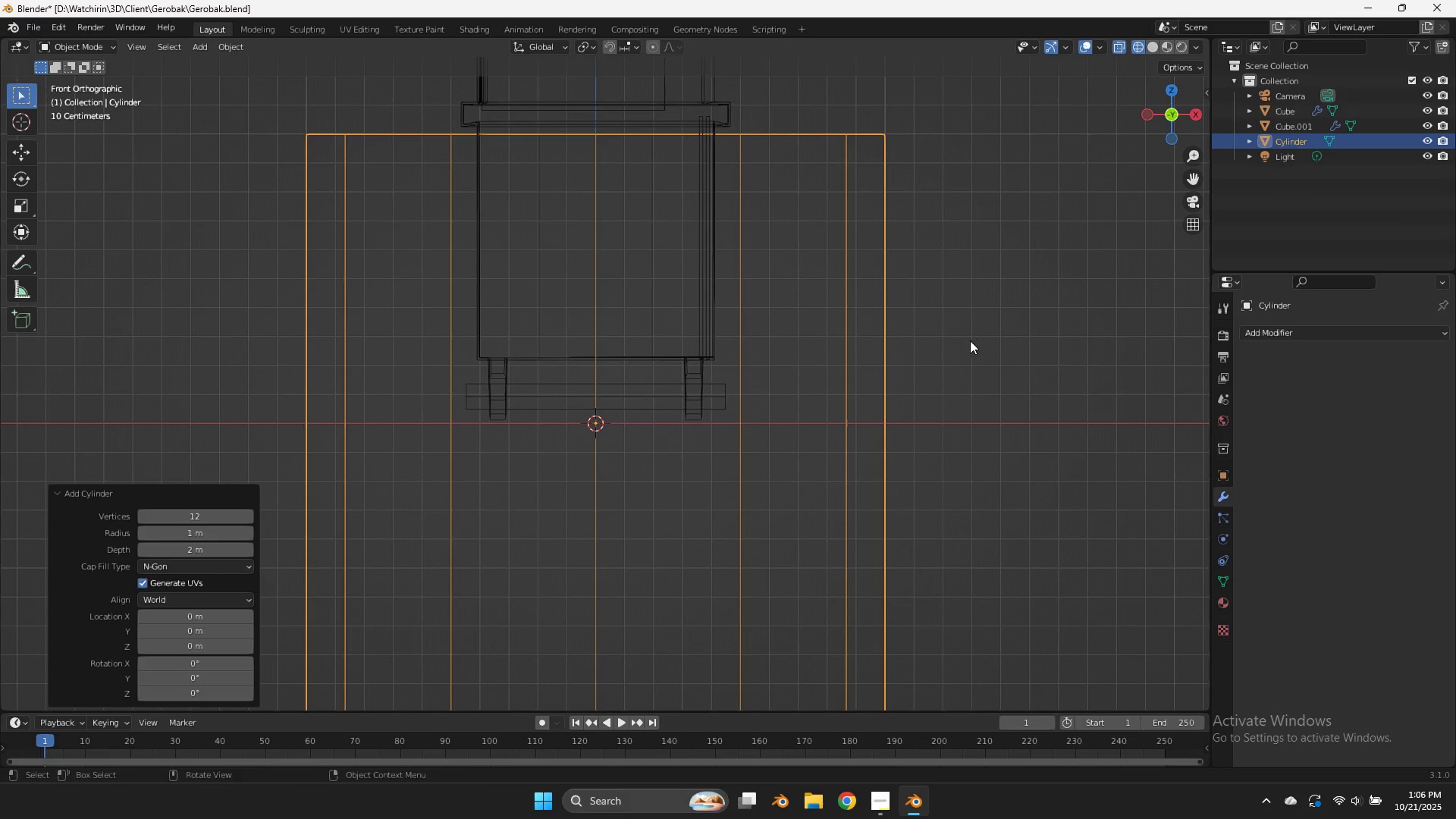 
key(R)
 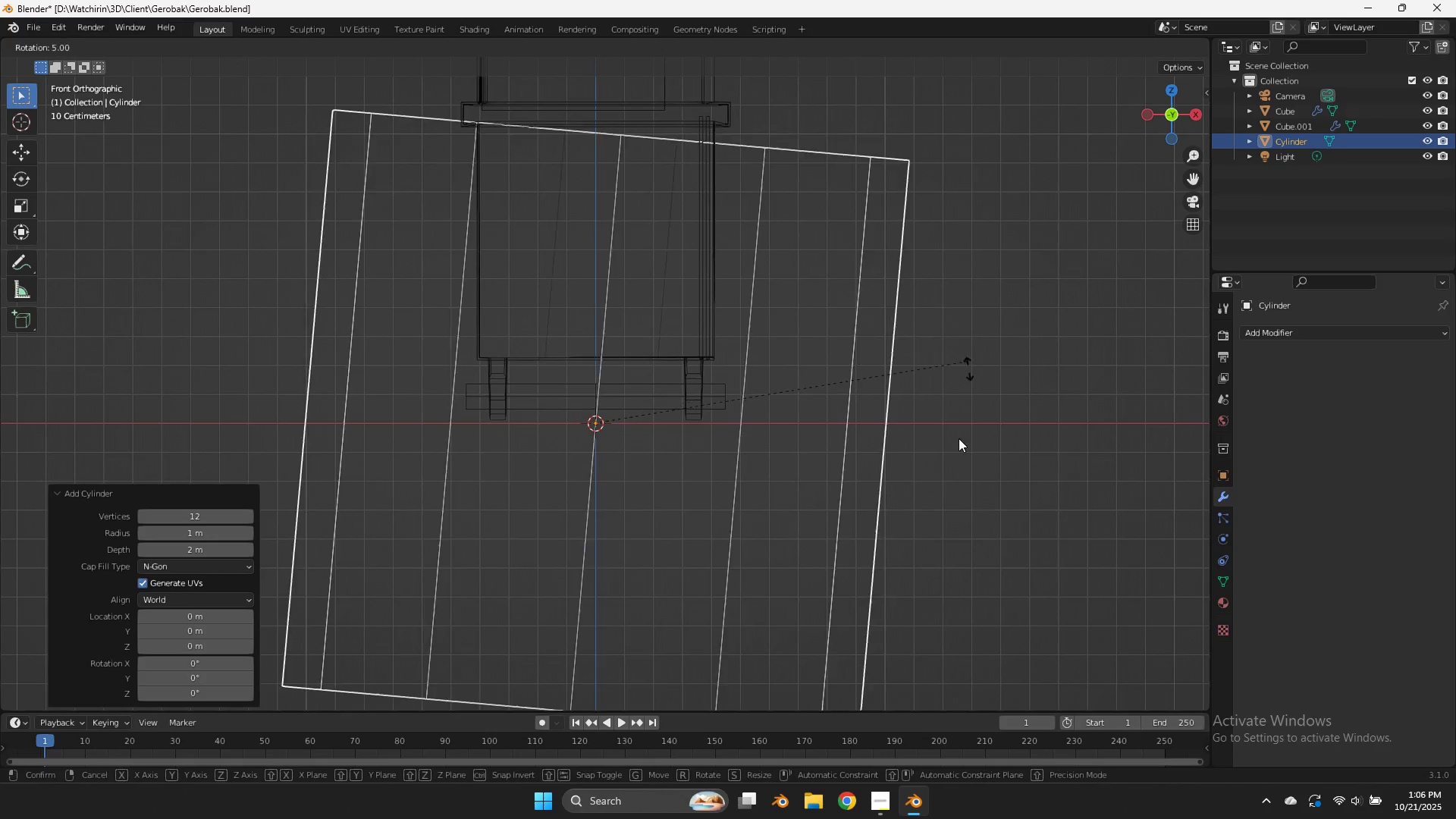 
hold_key(key=ControlLeft, duration=1.89)
left_click([657, 700])
 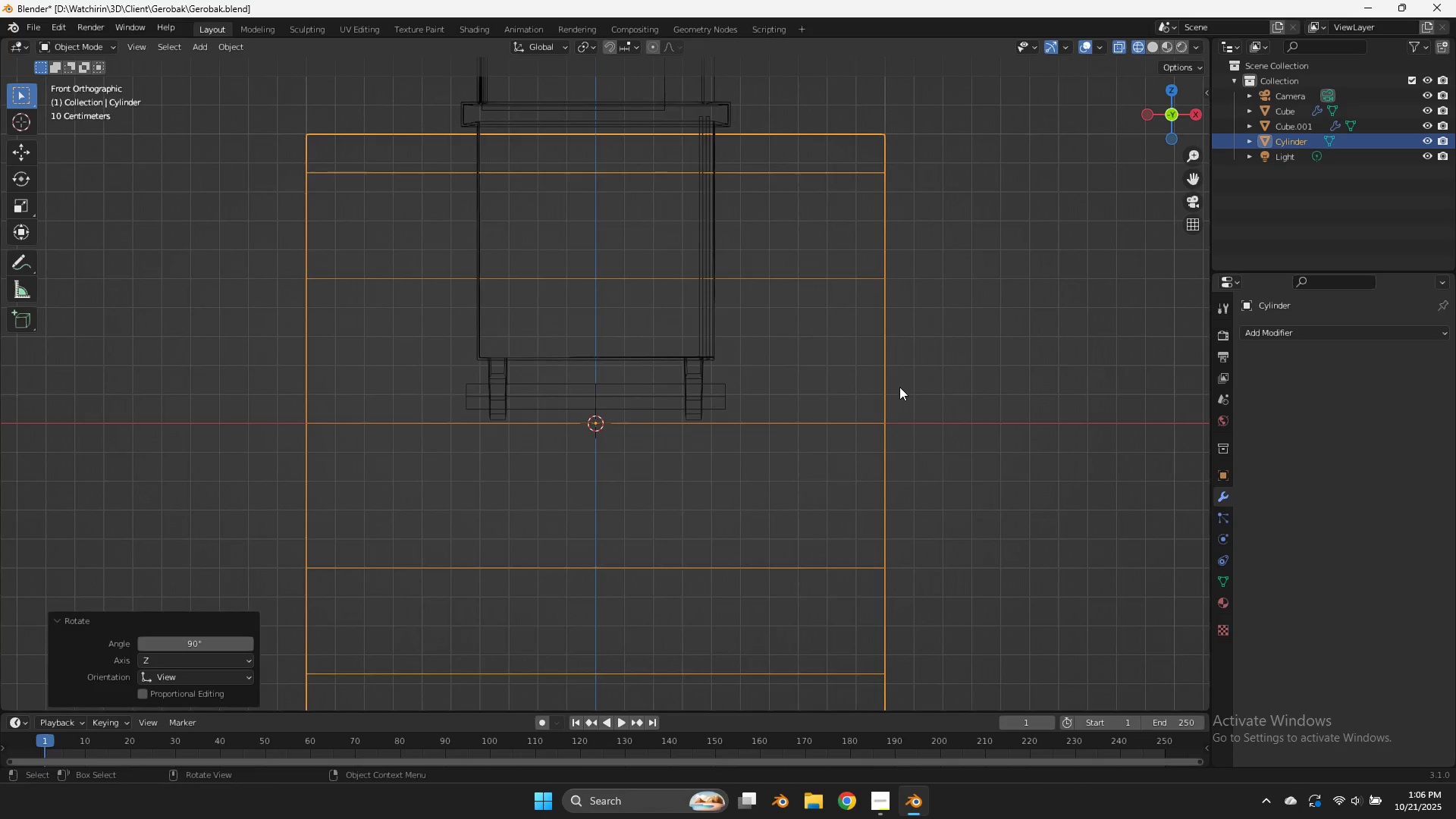 
key(Tab)
 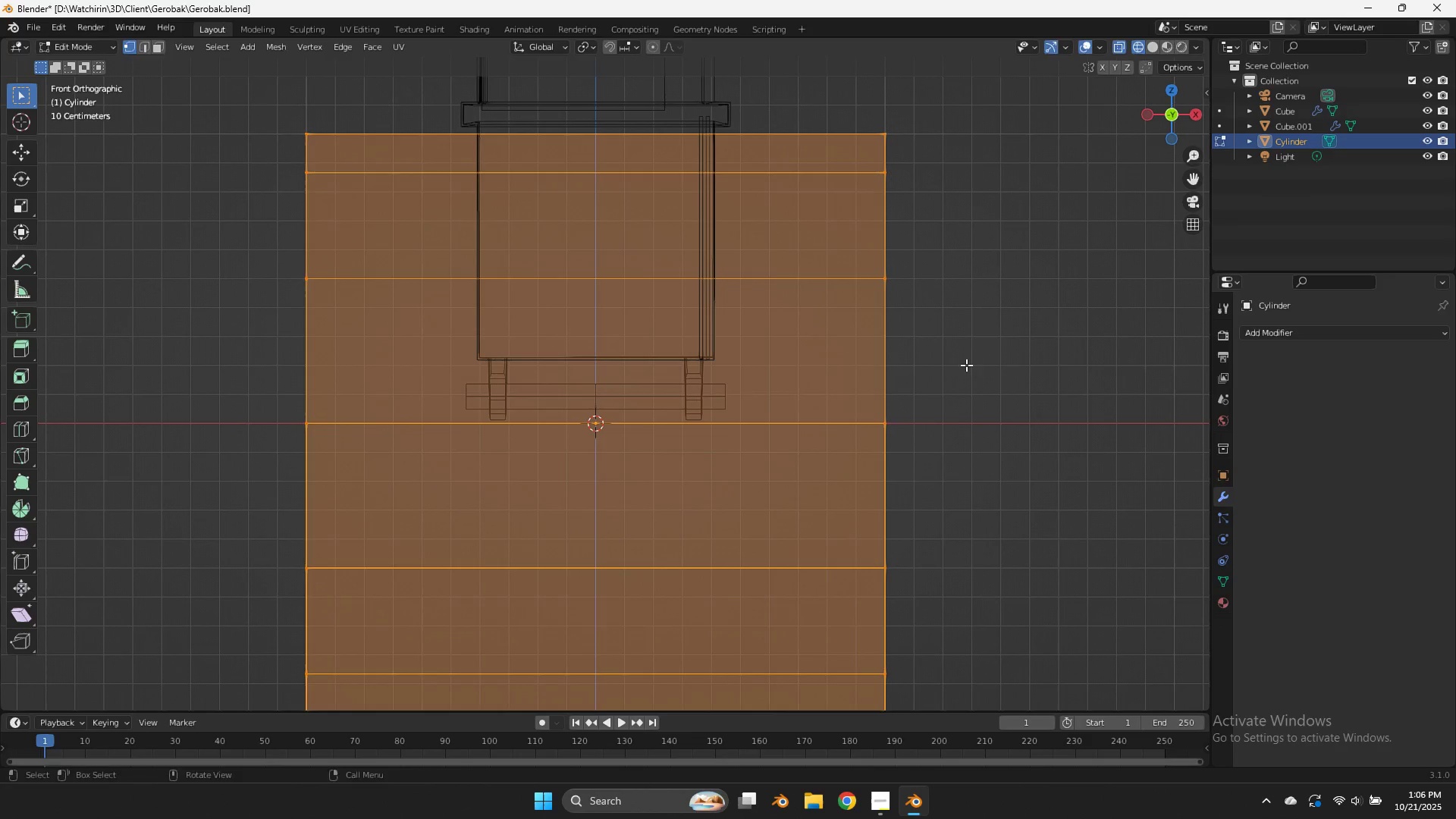 
key(S)
 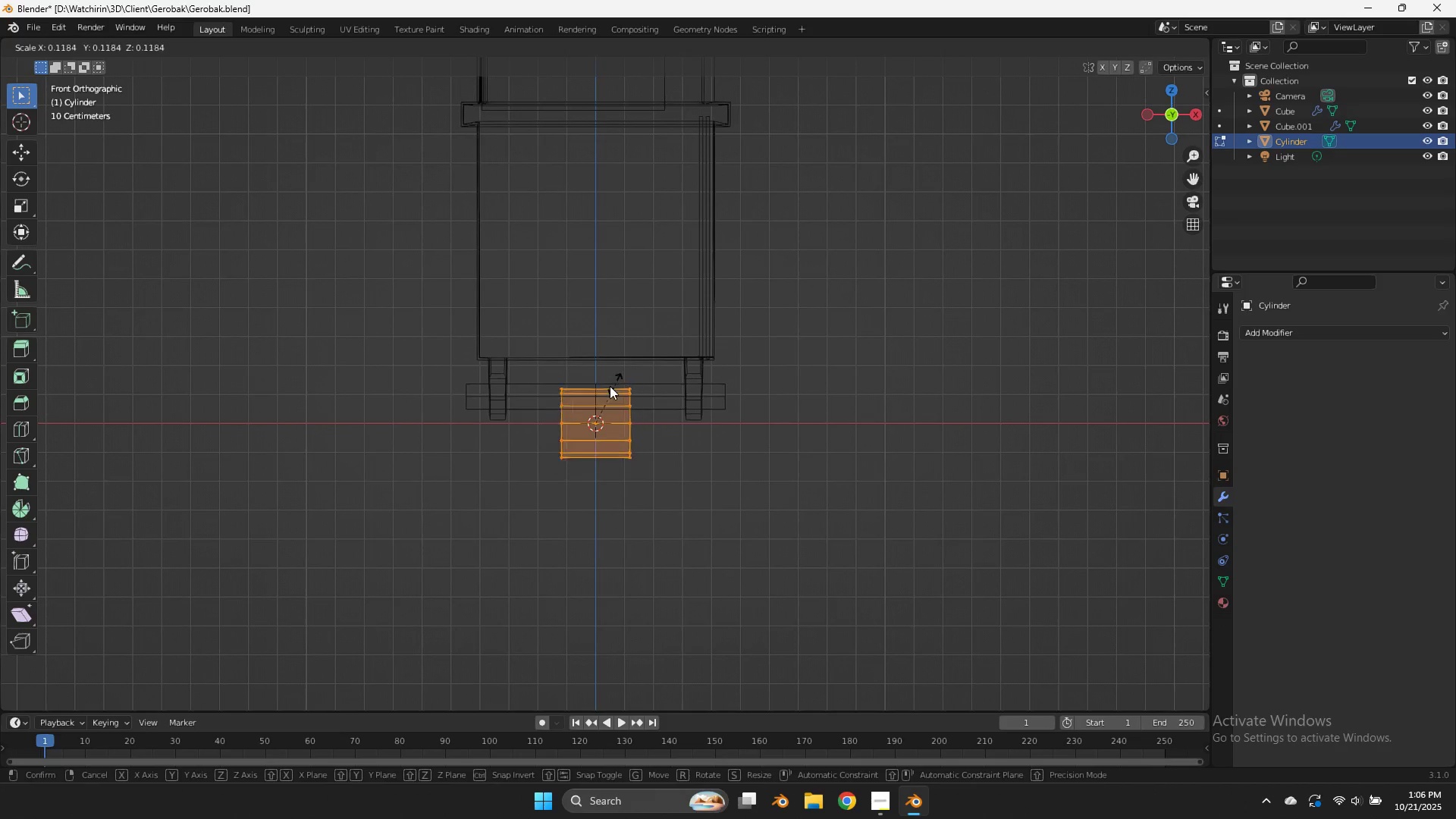 
left_click([604, 391])
 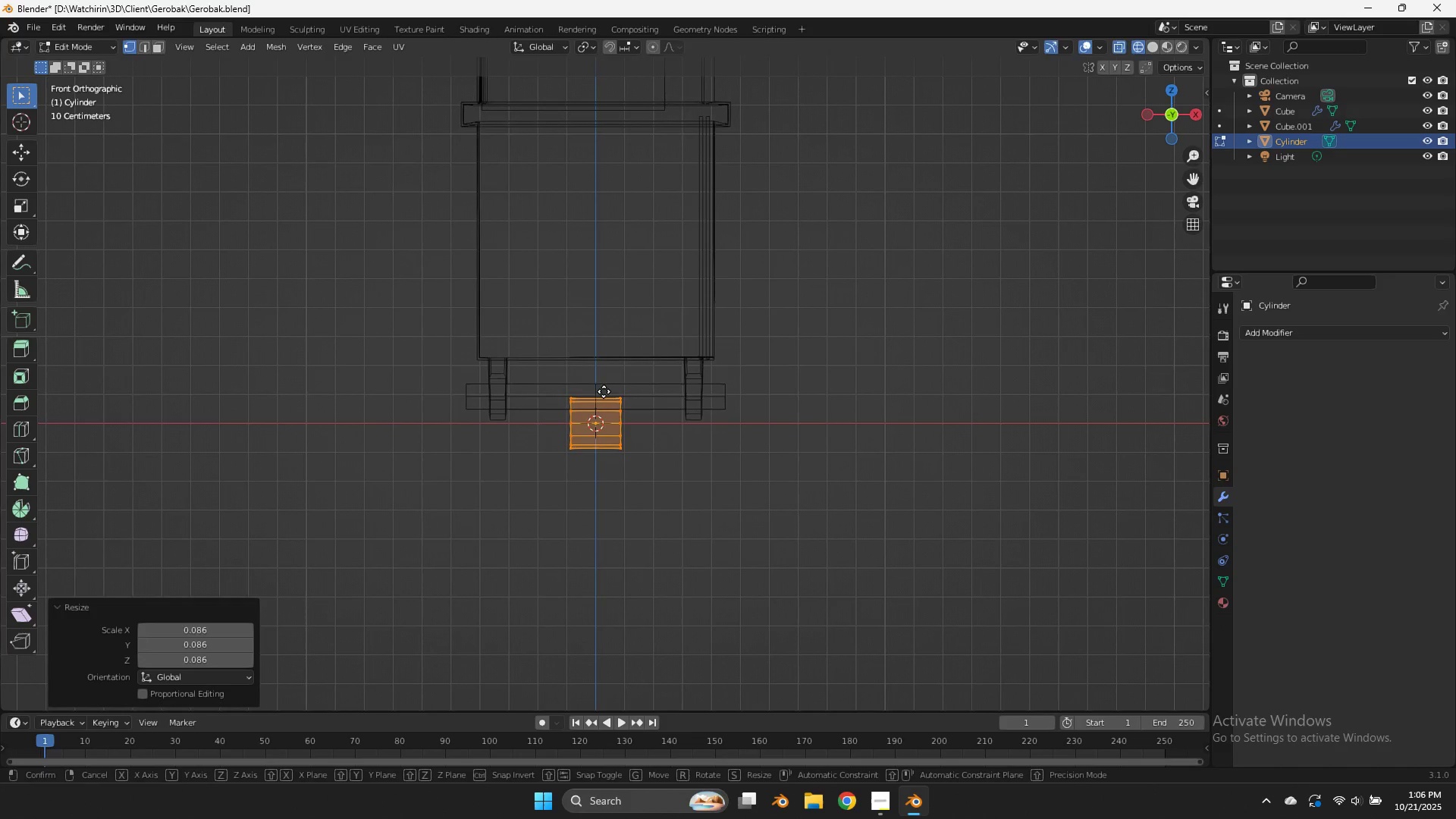 
key(G)
 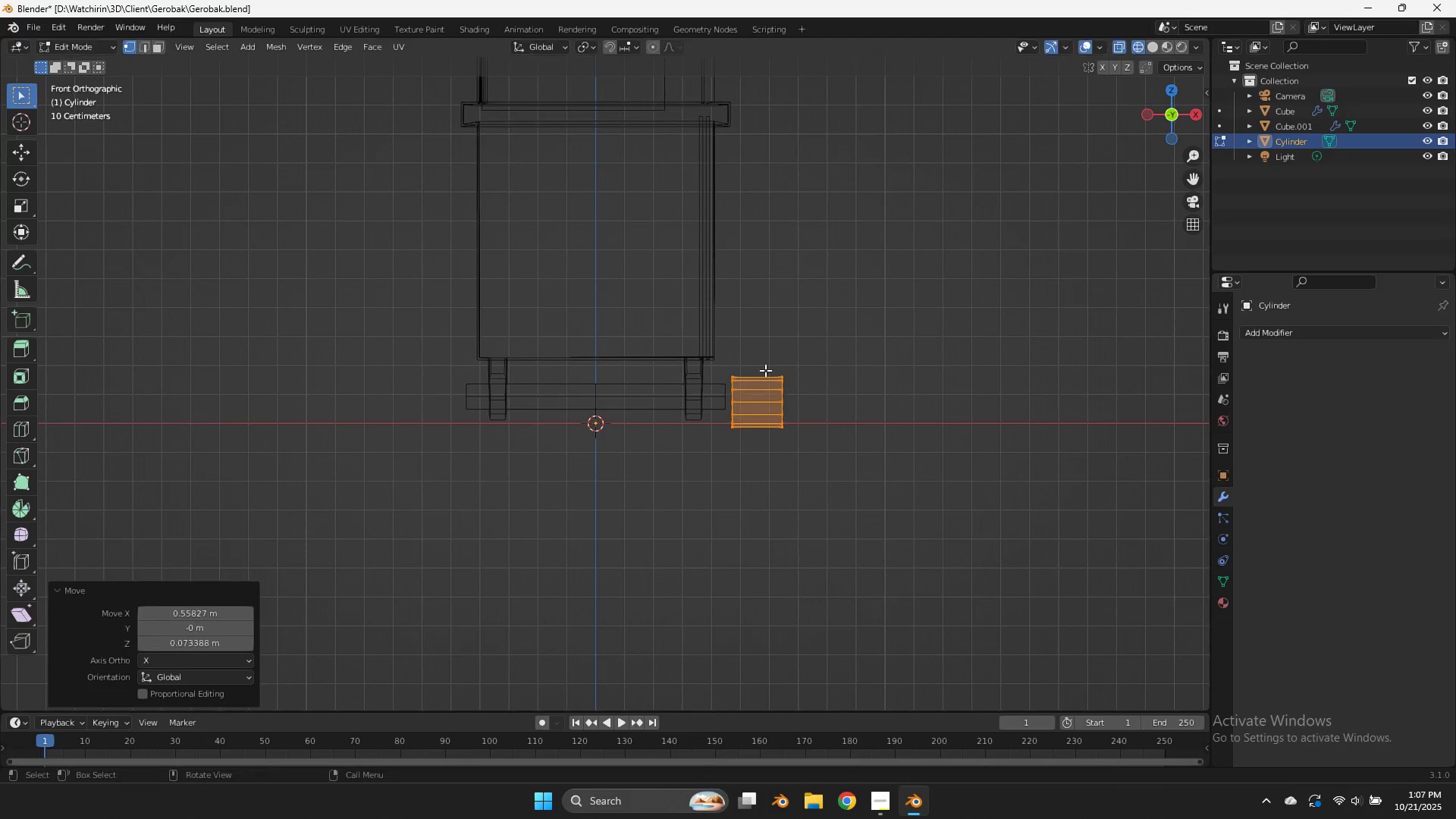 
left_click([765, 370])
 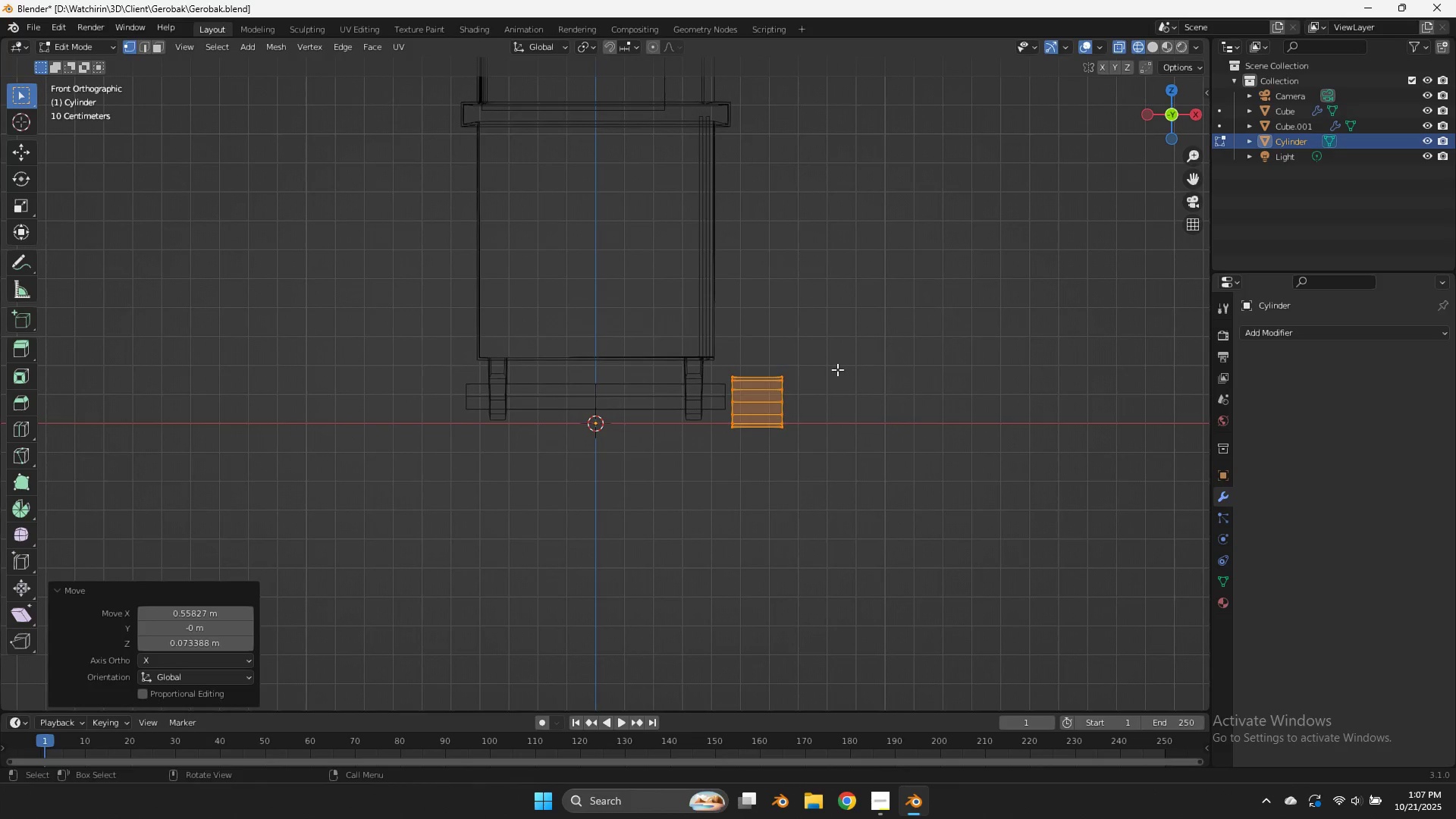 
key(Alt+AltLeft)
 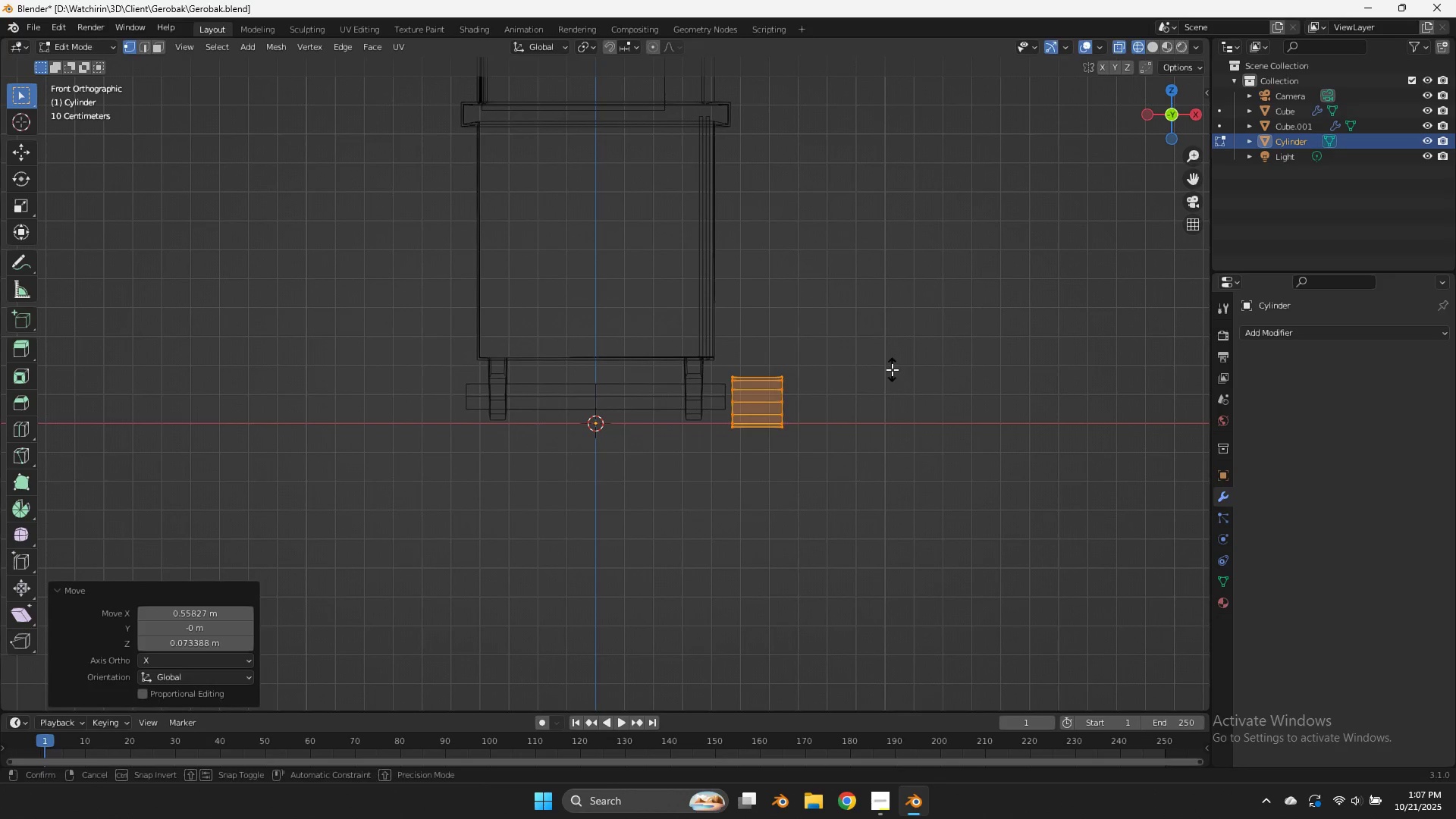 
key(Alt+S)
 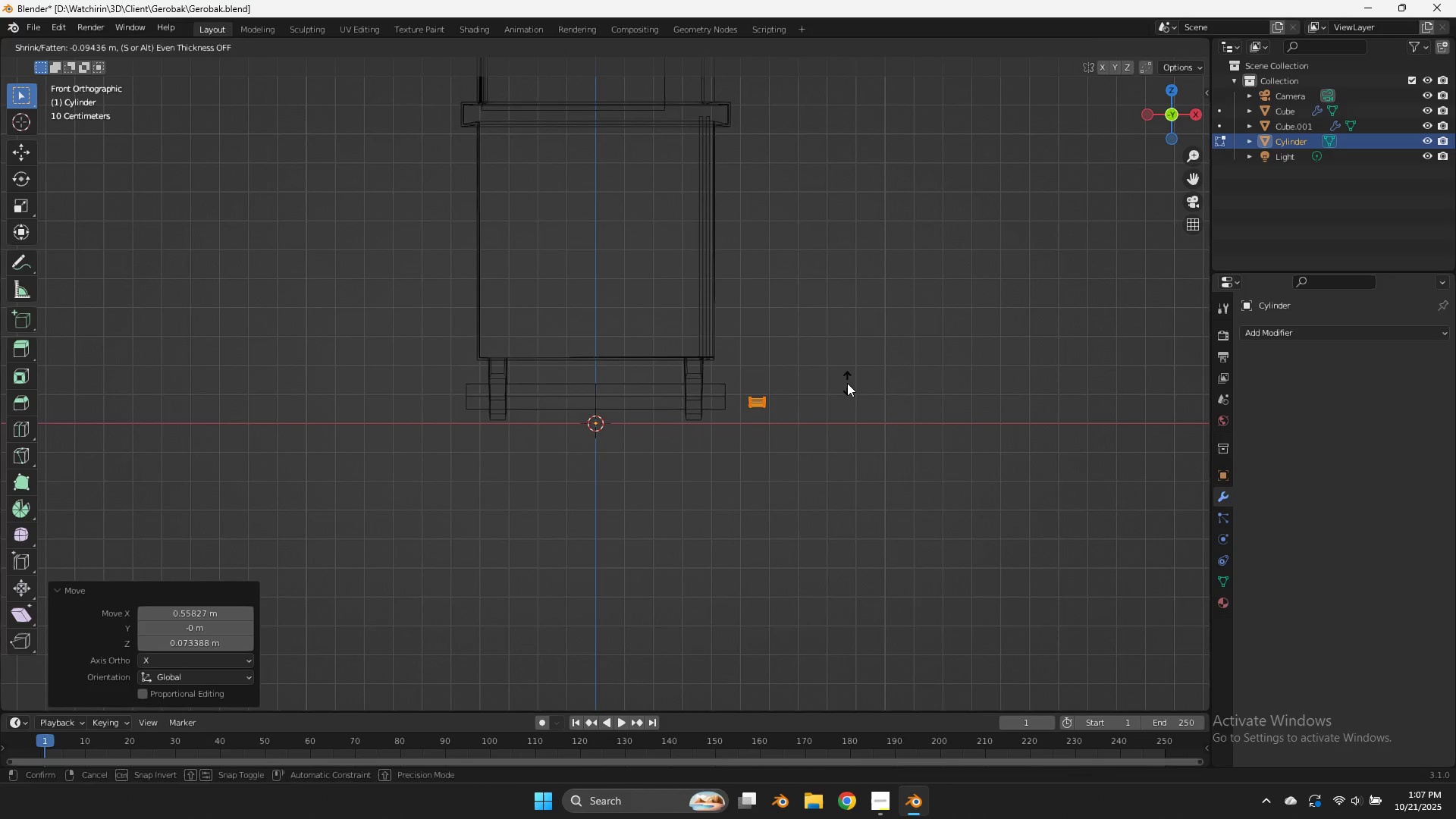 
left_click([847, 383])
 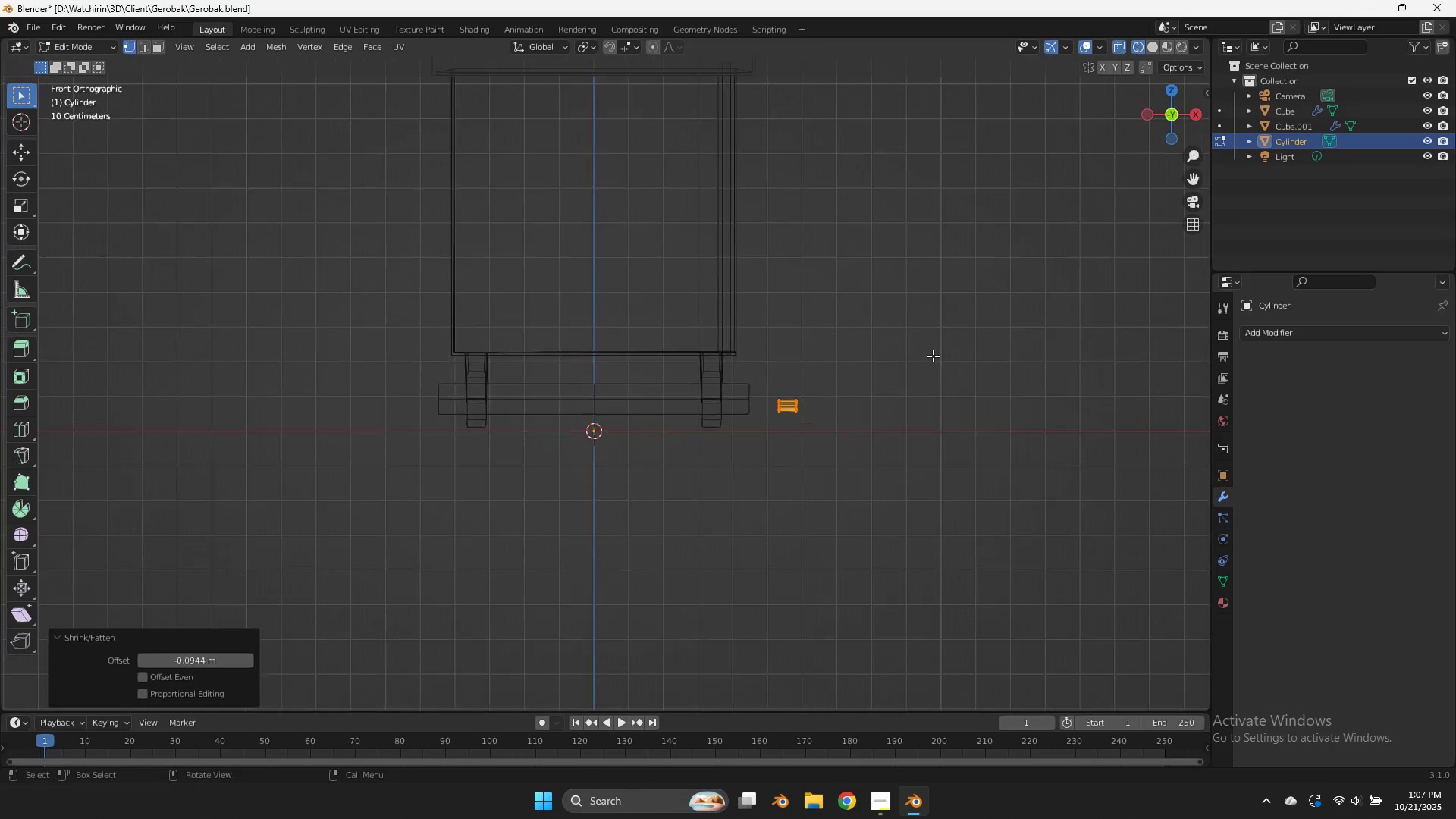 
scroll: coordinate [938, 353], scroll_direction: up, amount: 5.0
 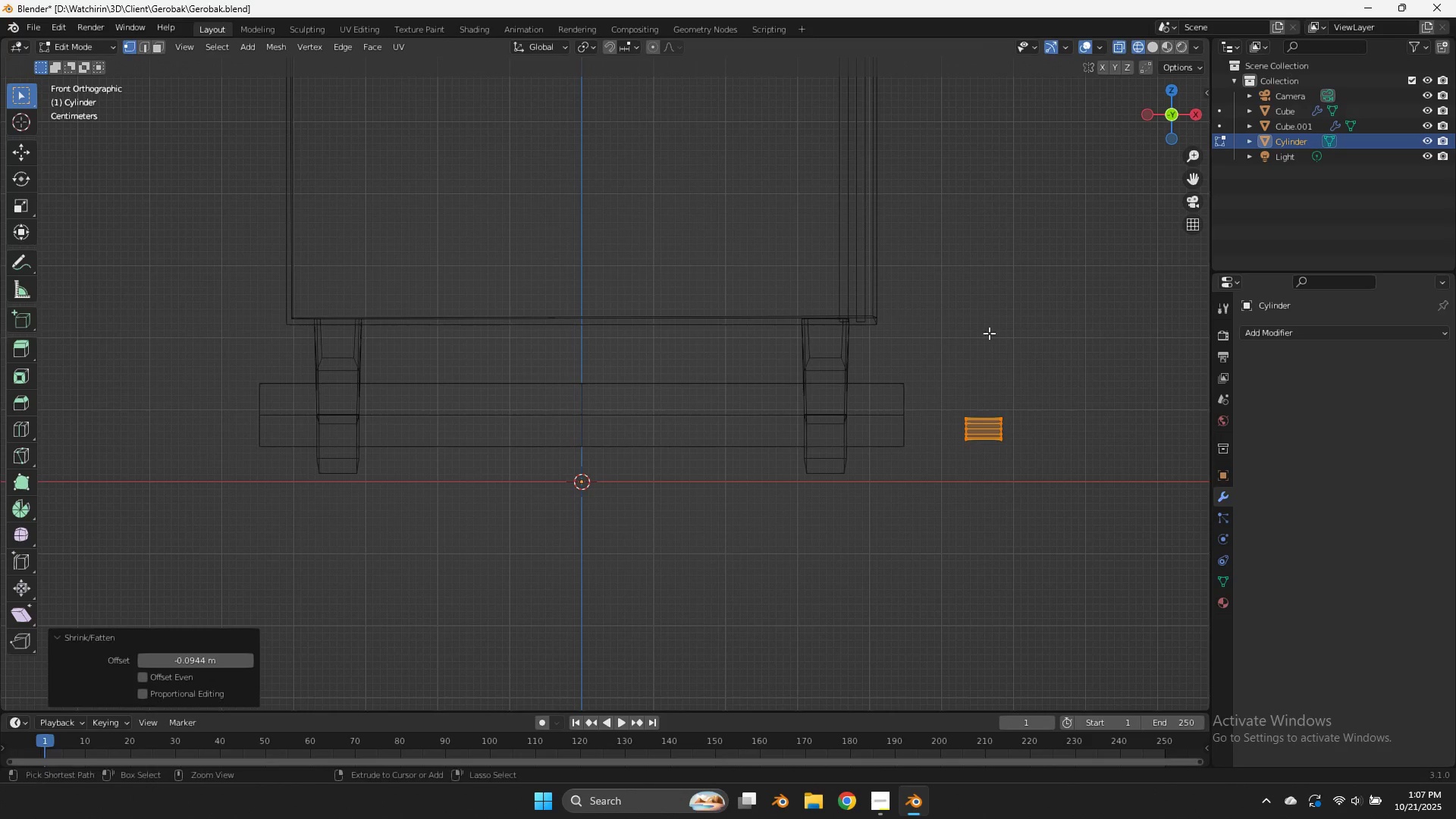 
key(Control+ControlLeft)
 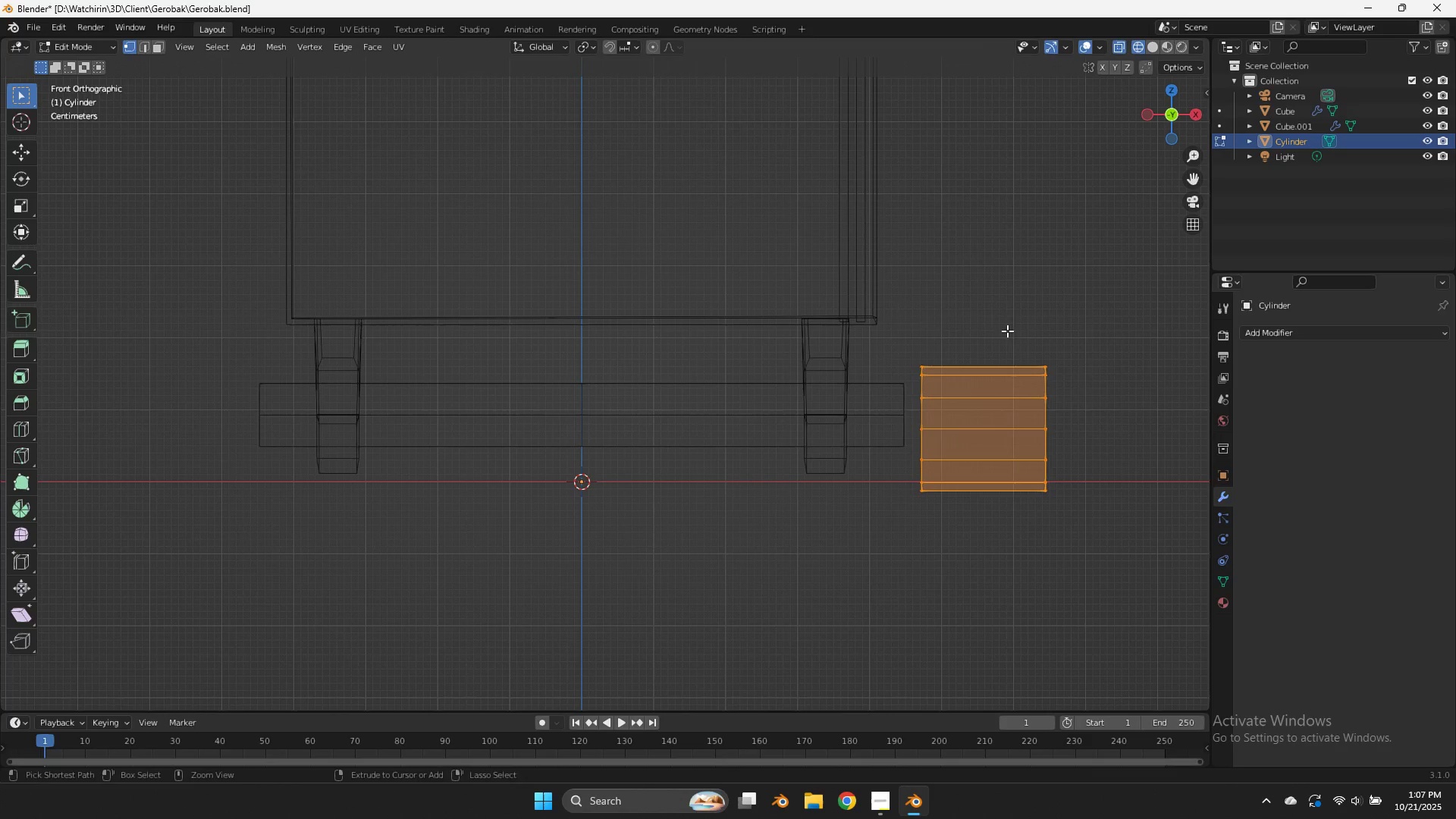 
key(Control+Z)
 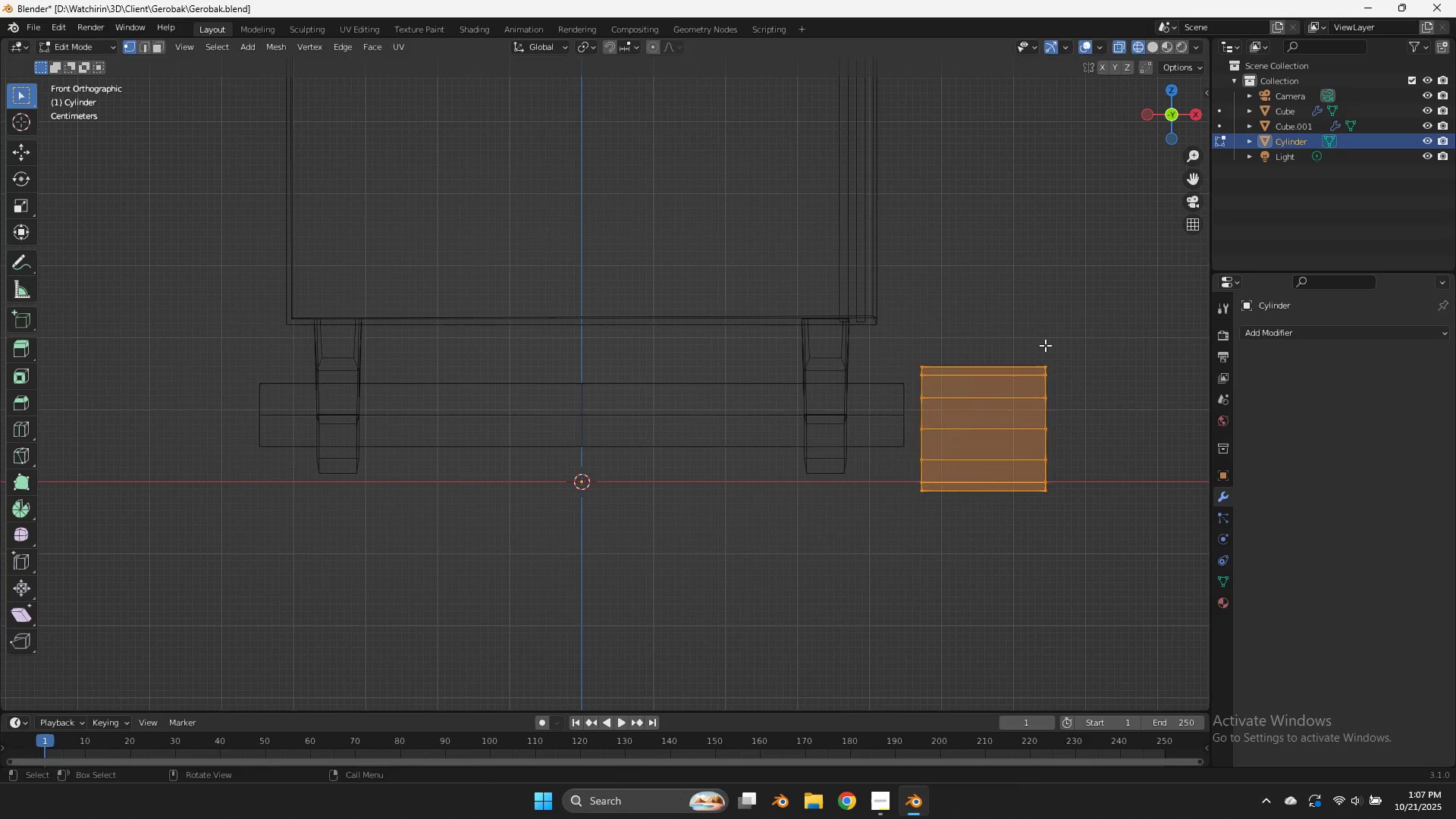 
key(S)
 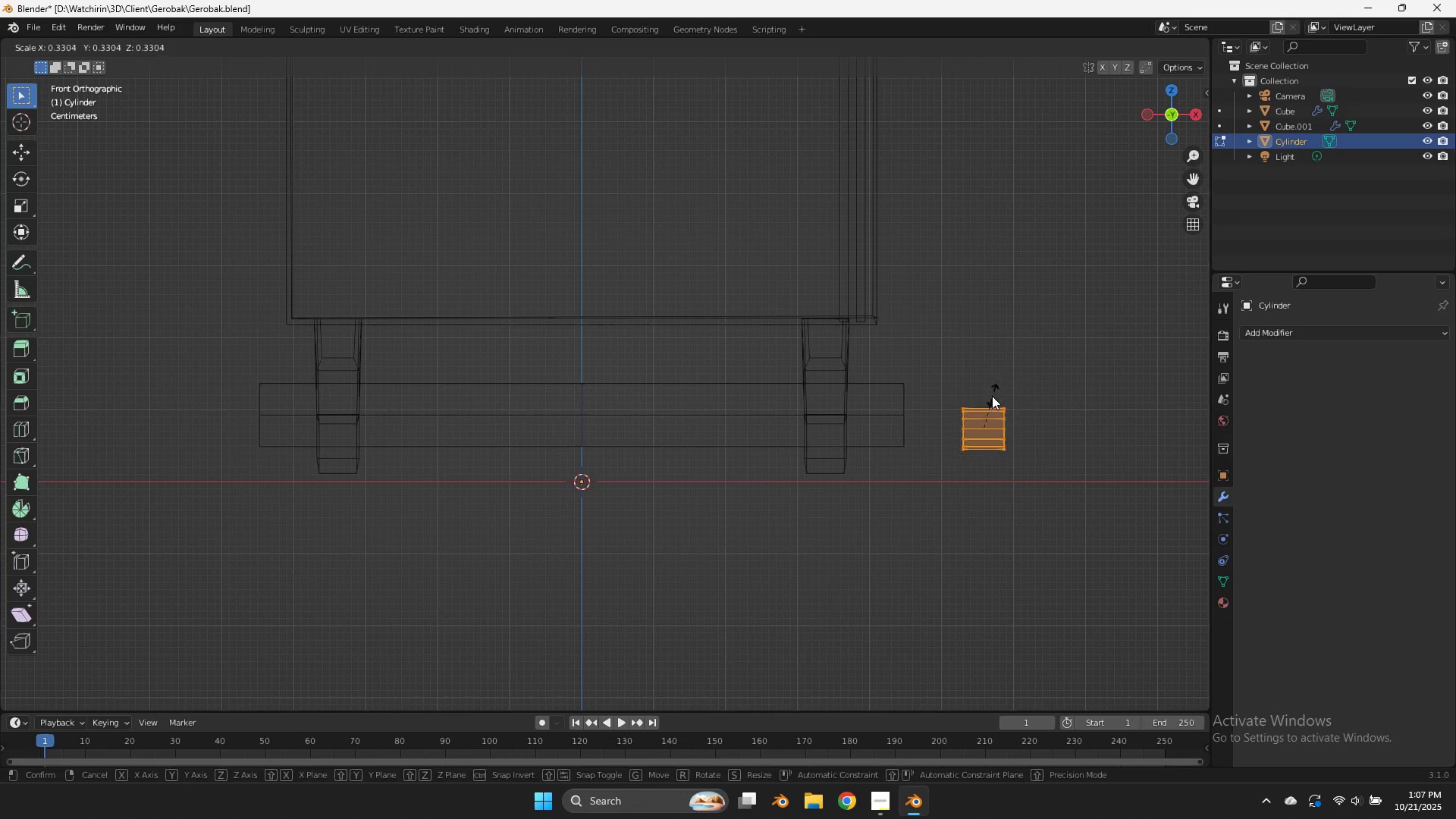 
left_click([992, 396])
 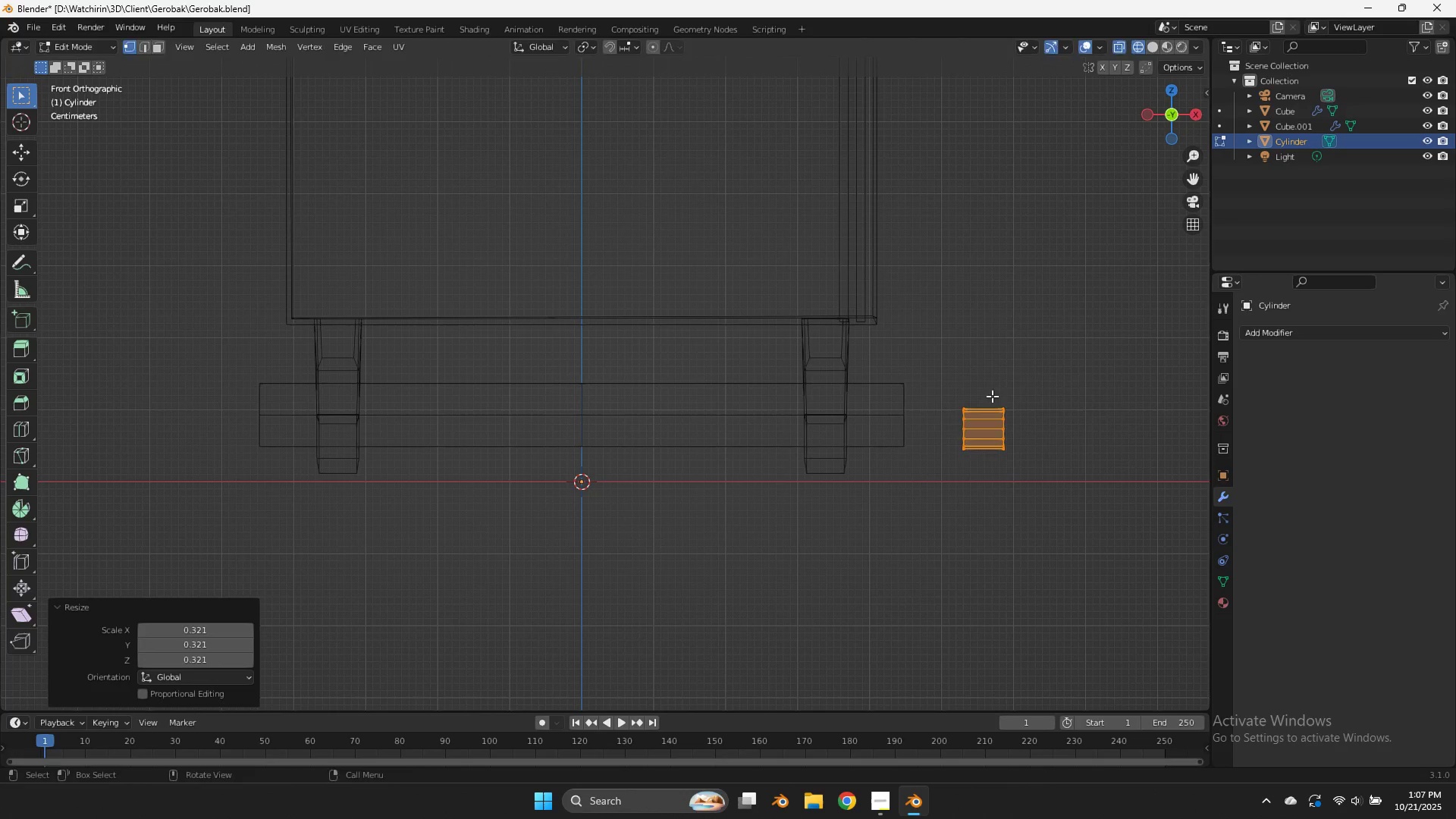 
key(G)
 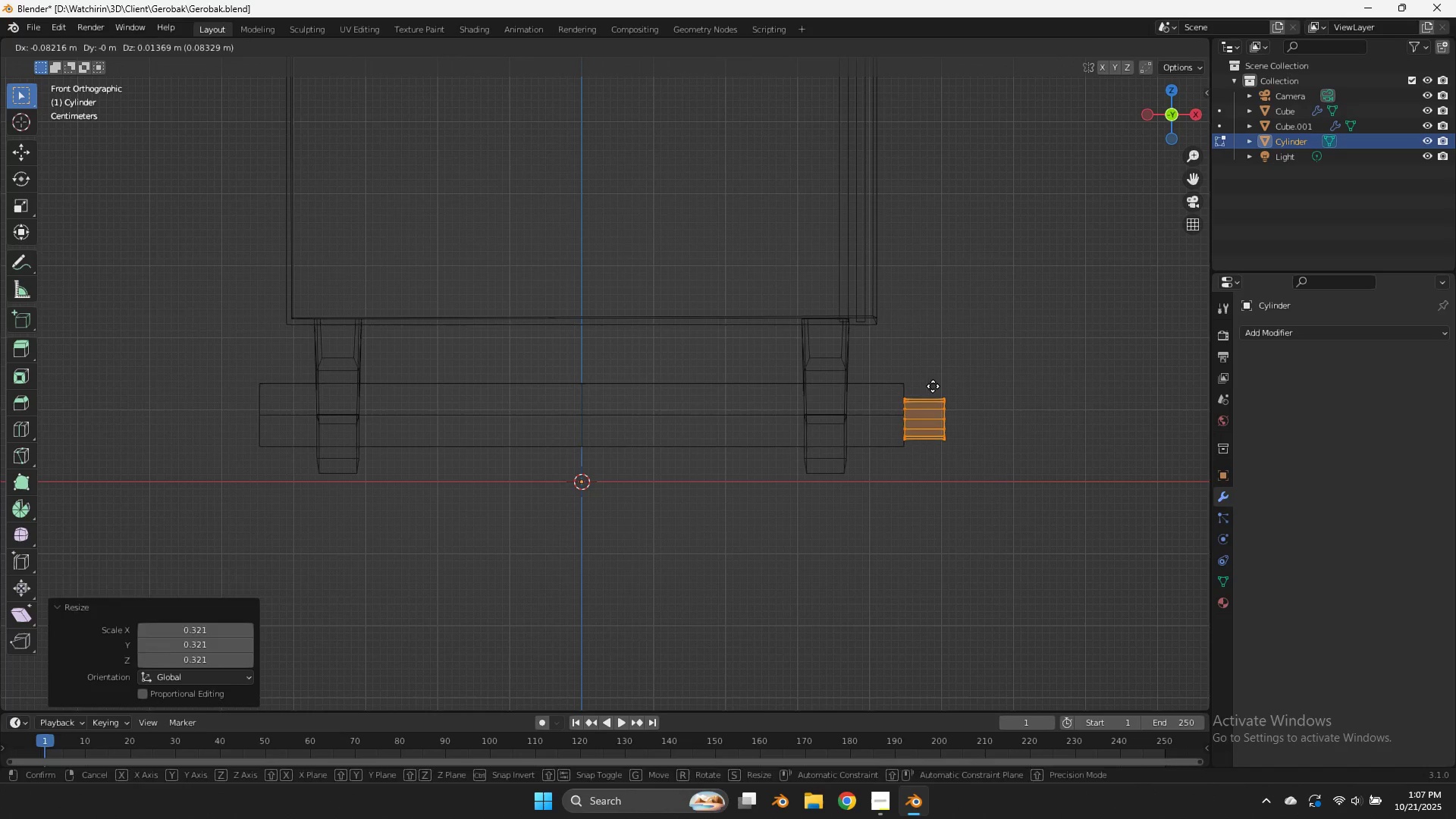 
left_click([933, 386])
 